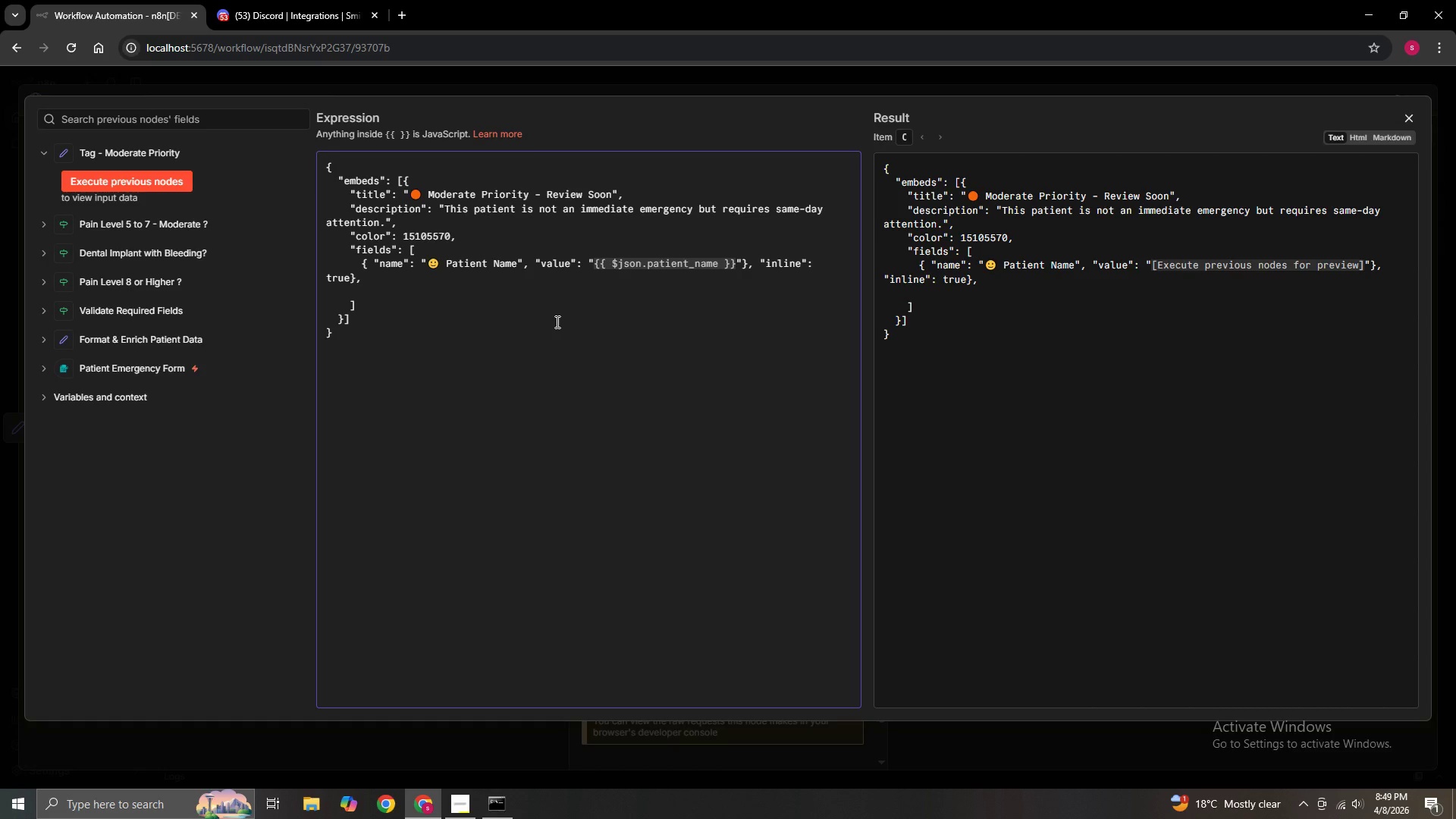 
key(ArrowRight)
 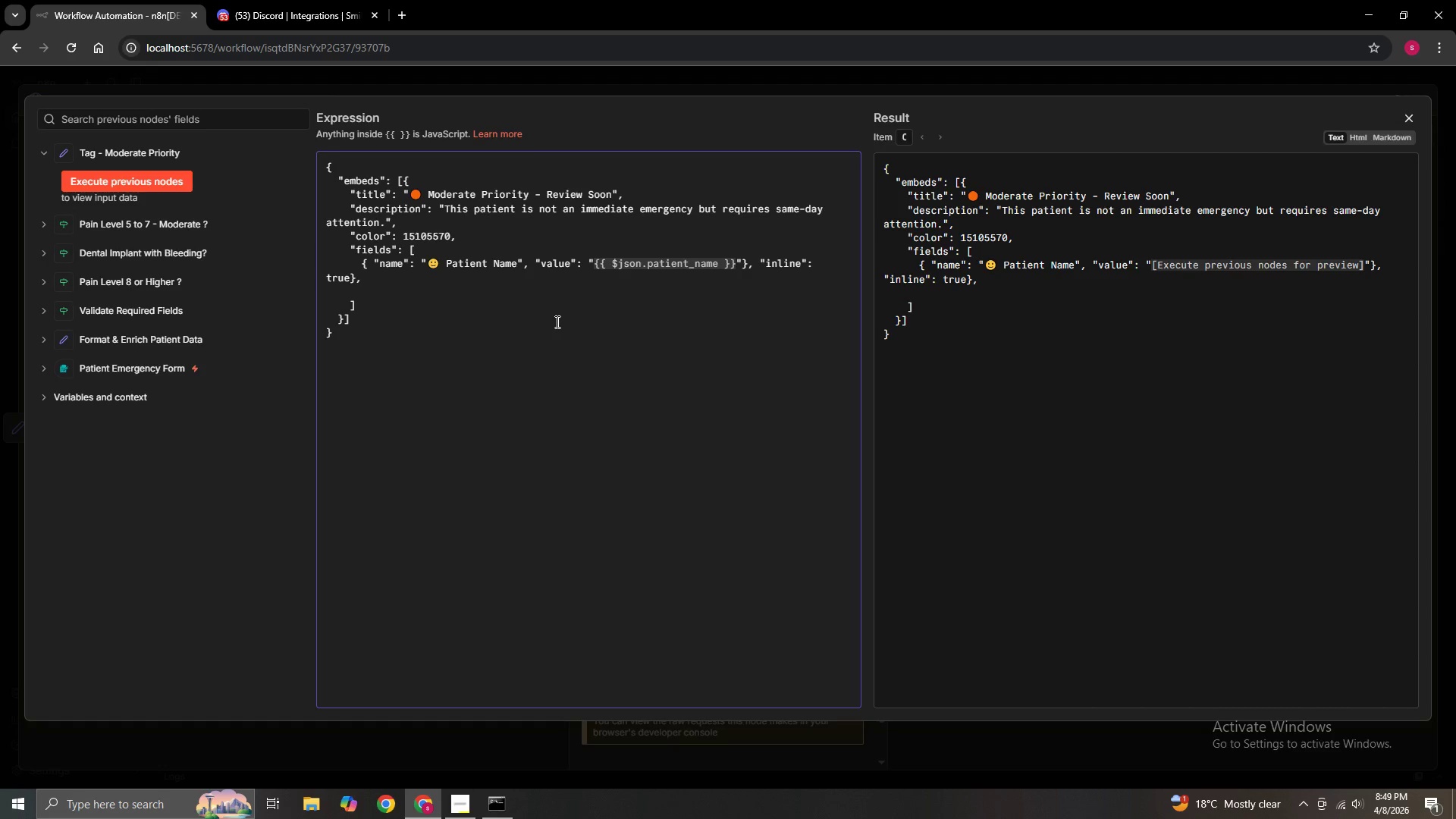 
key(ArrowRight)
 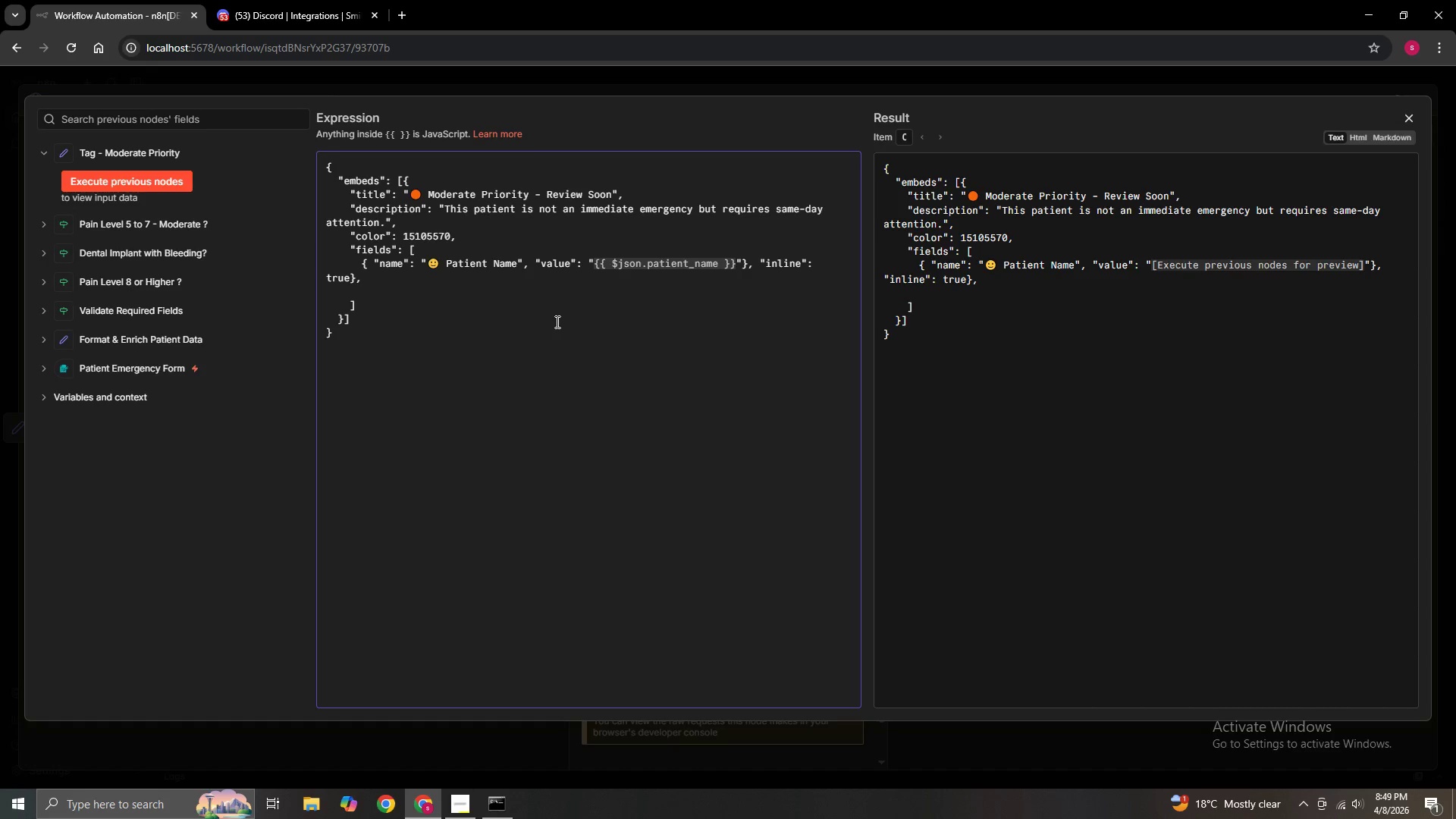 
key(ArrowLeft)
 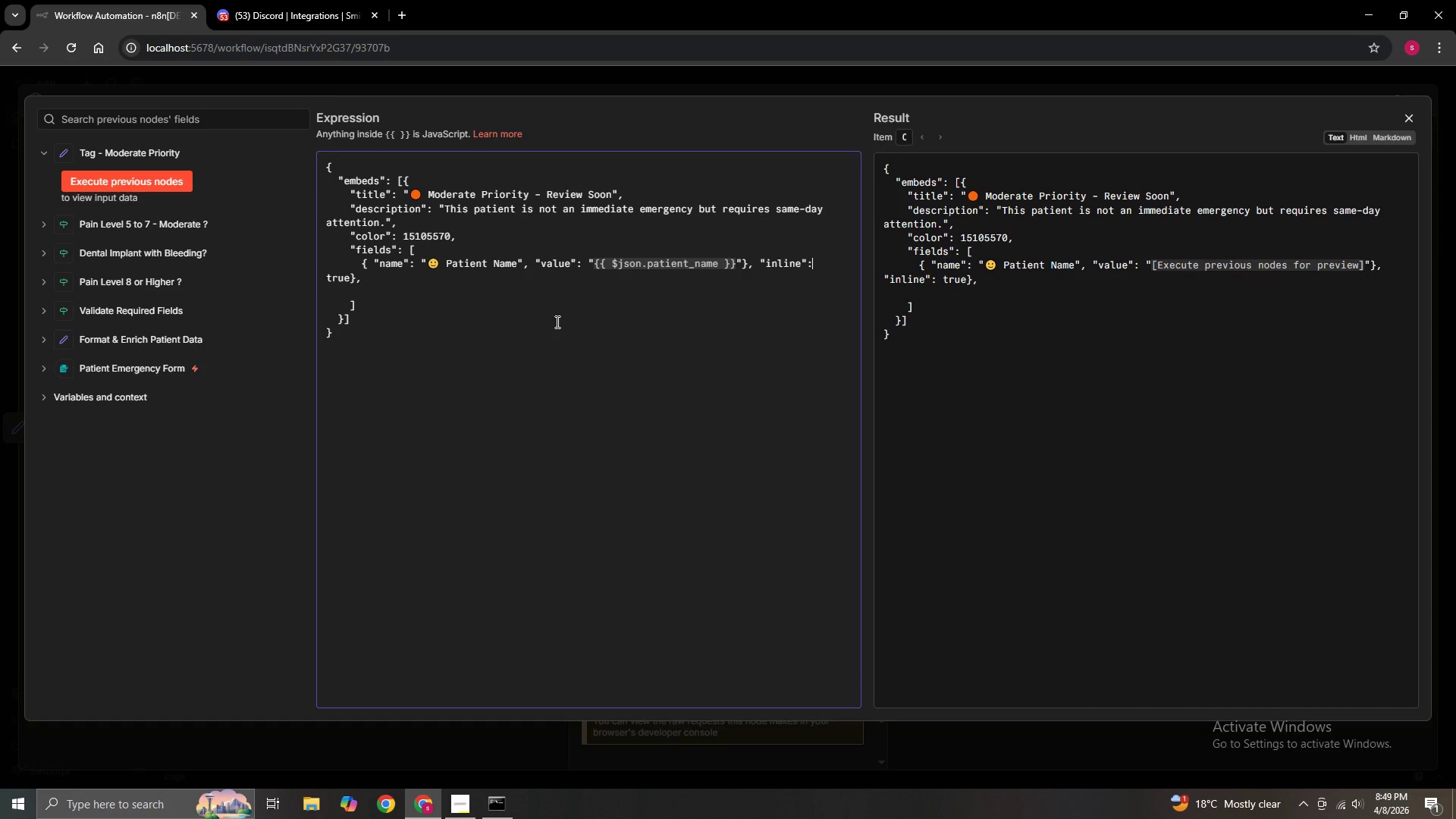 
key(ArrowLeft)
 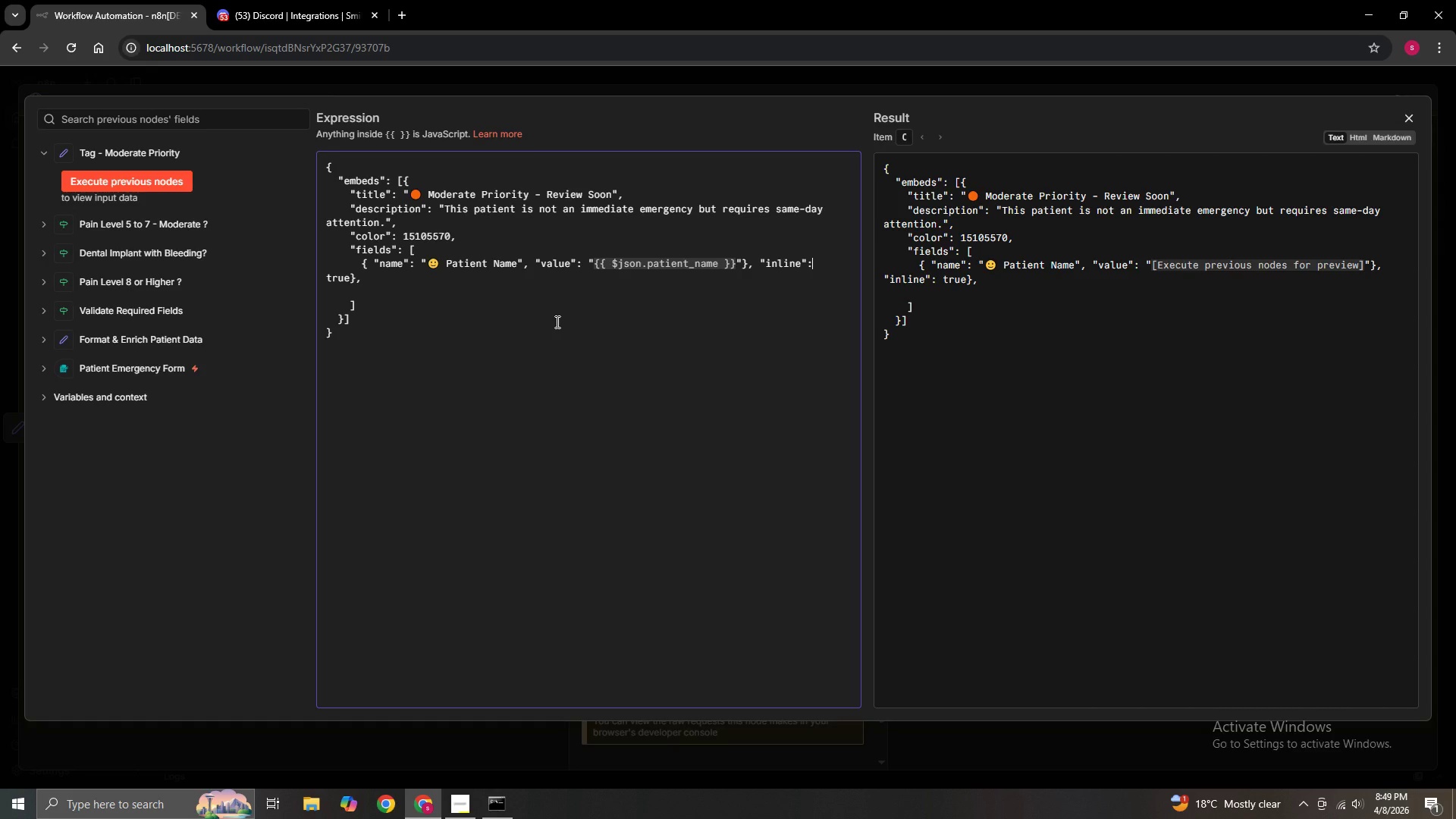 
key(Delete)
 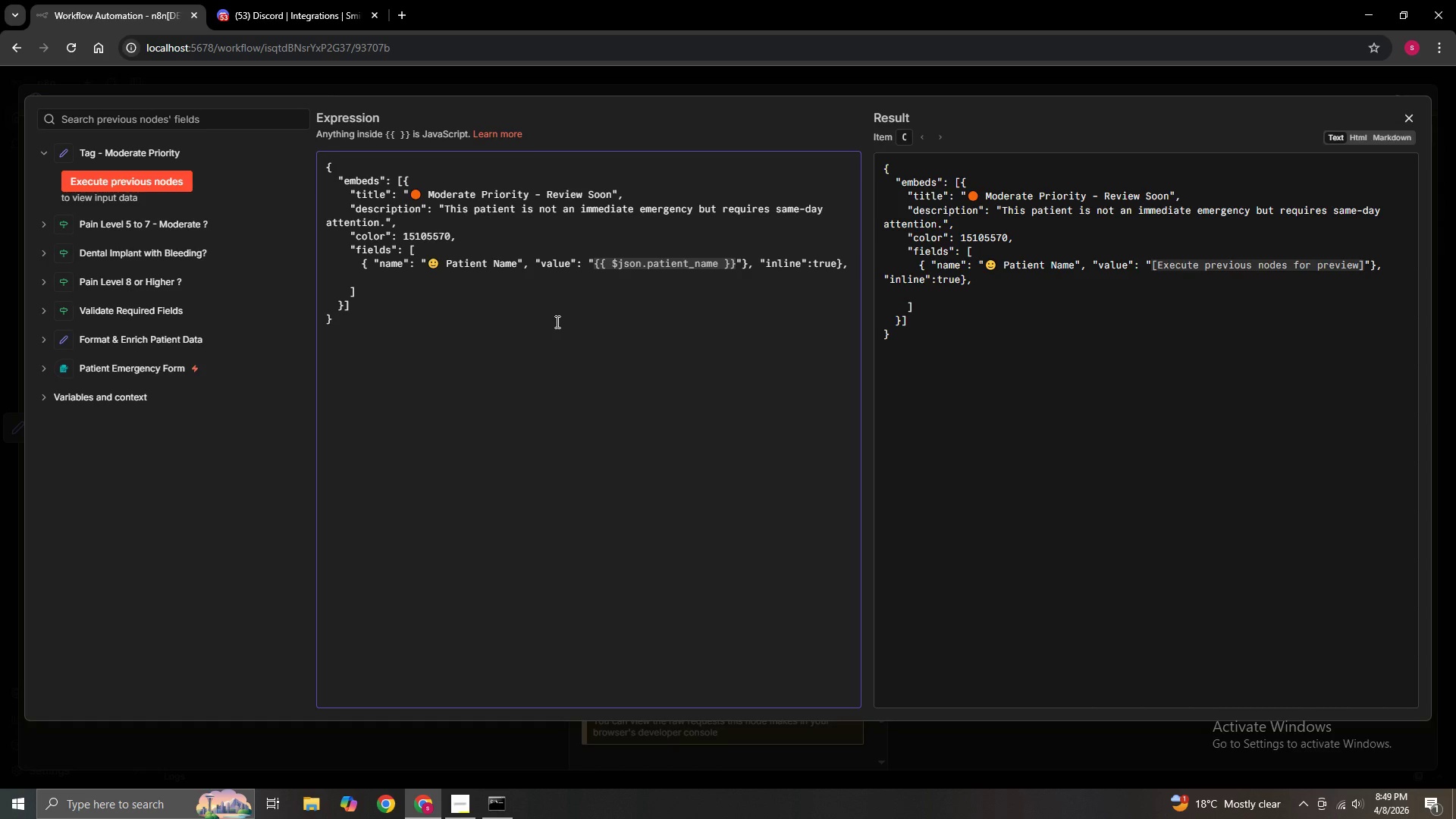 
key(ArrowRight)
 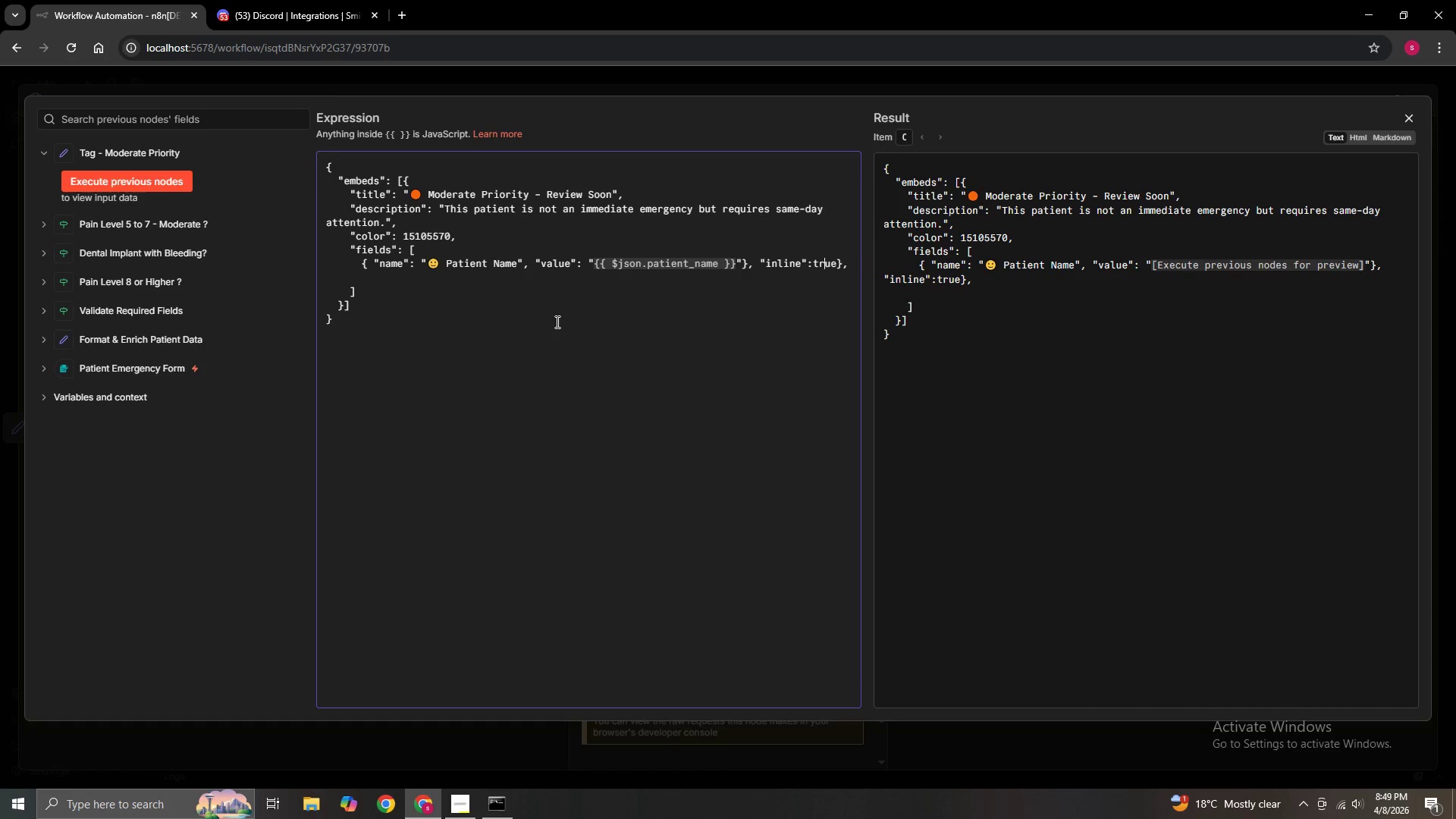 
key(ArrowRight)
 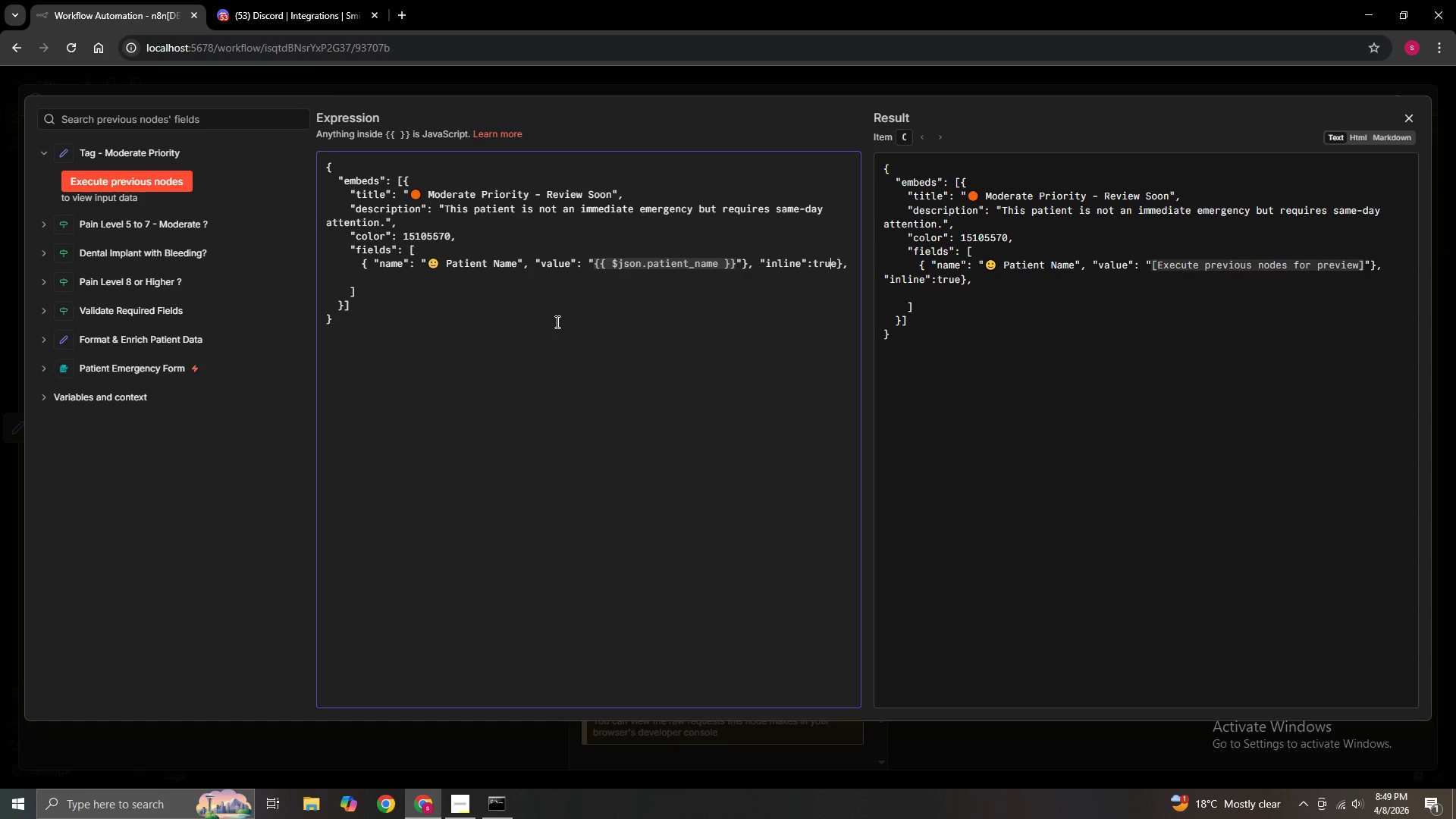 
key(ArrowRight)
 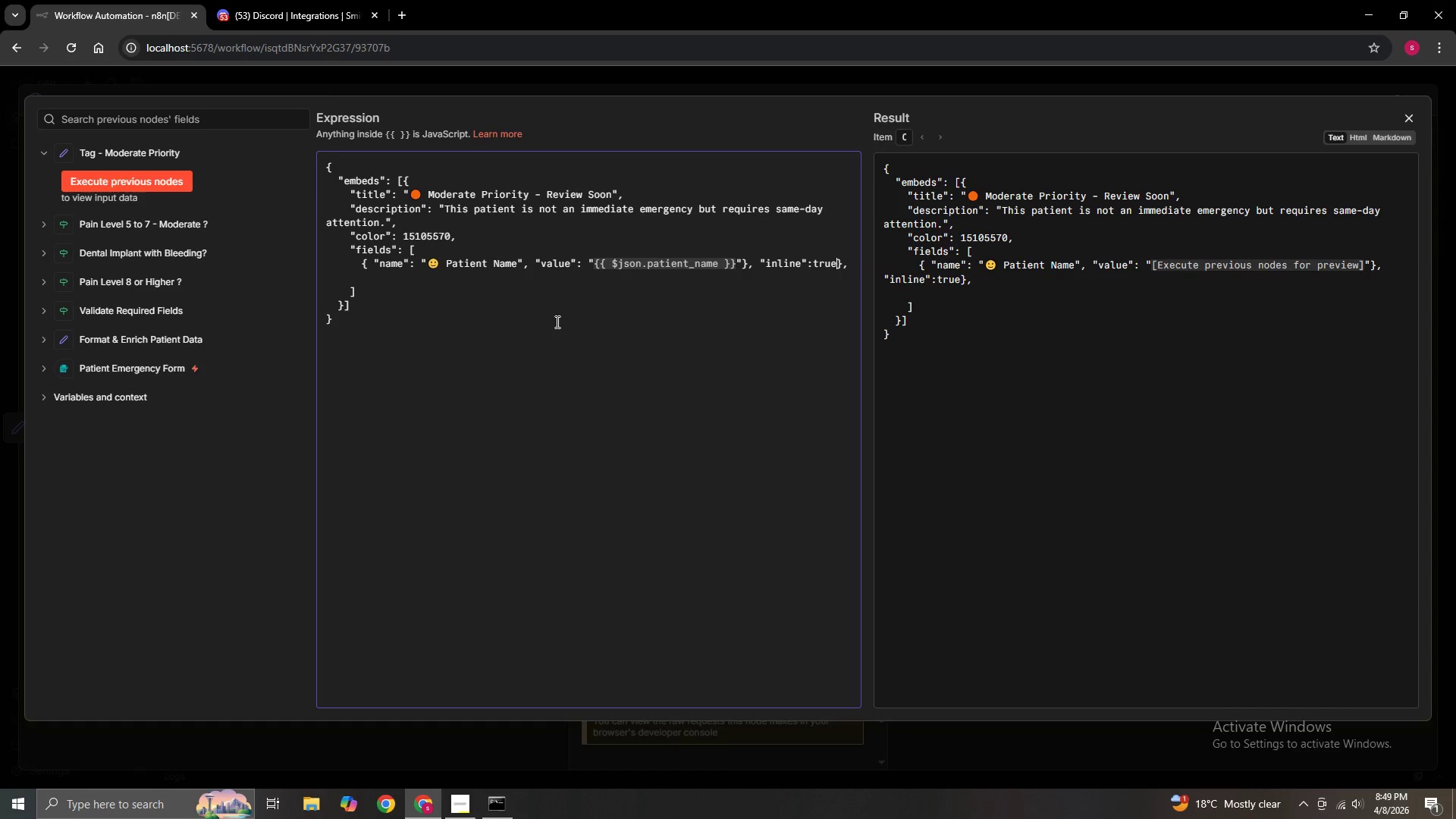 
key(ArrowRight)
 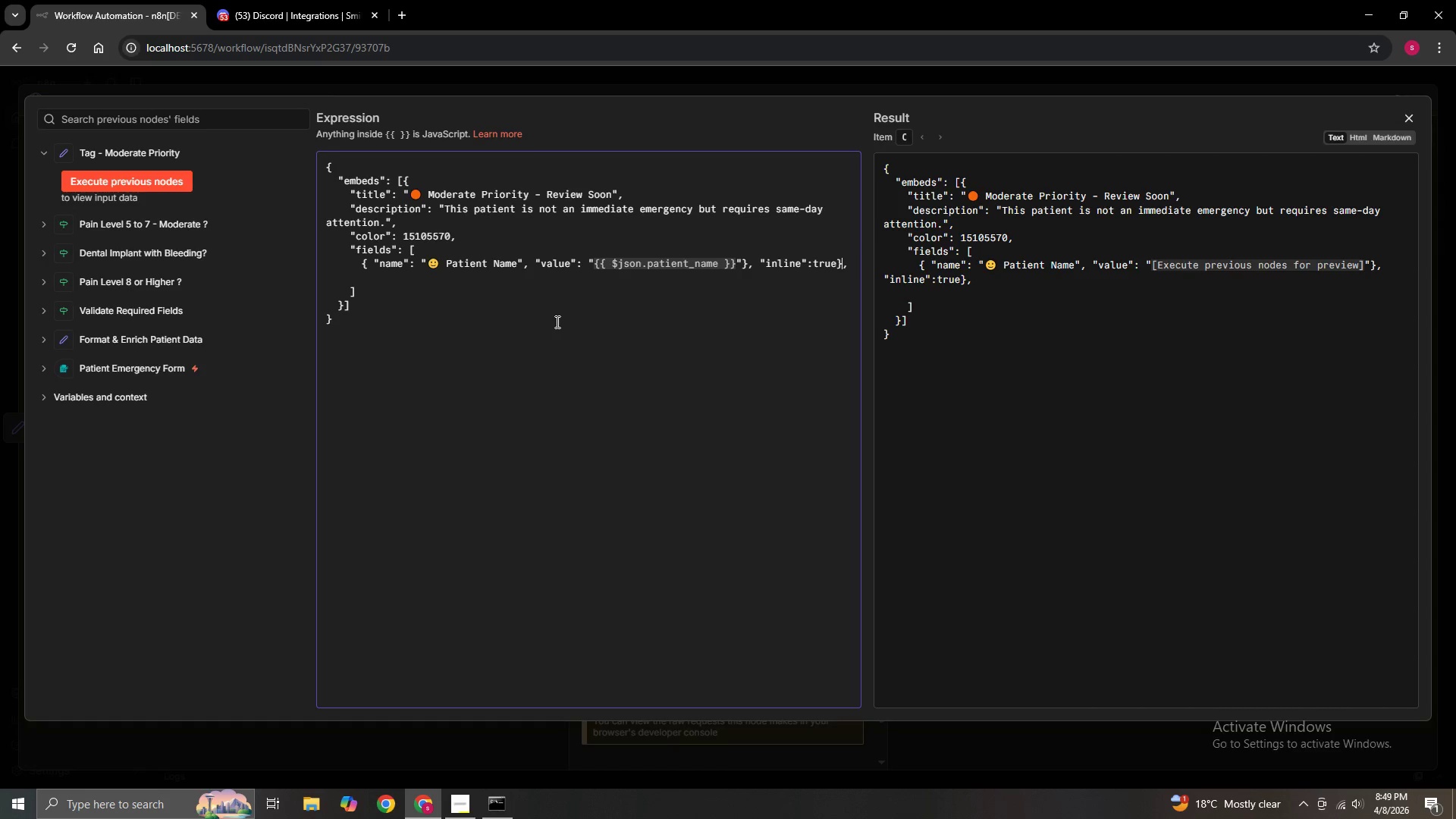 
key(ArrowRight)
 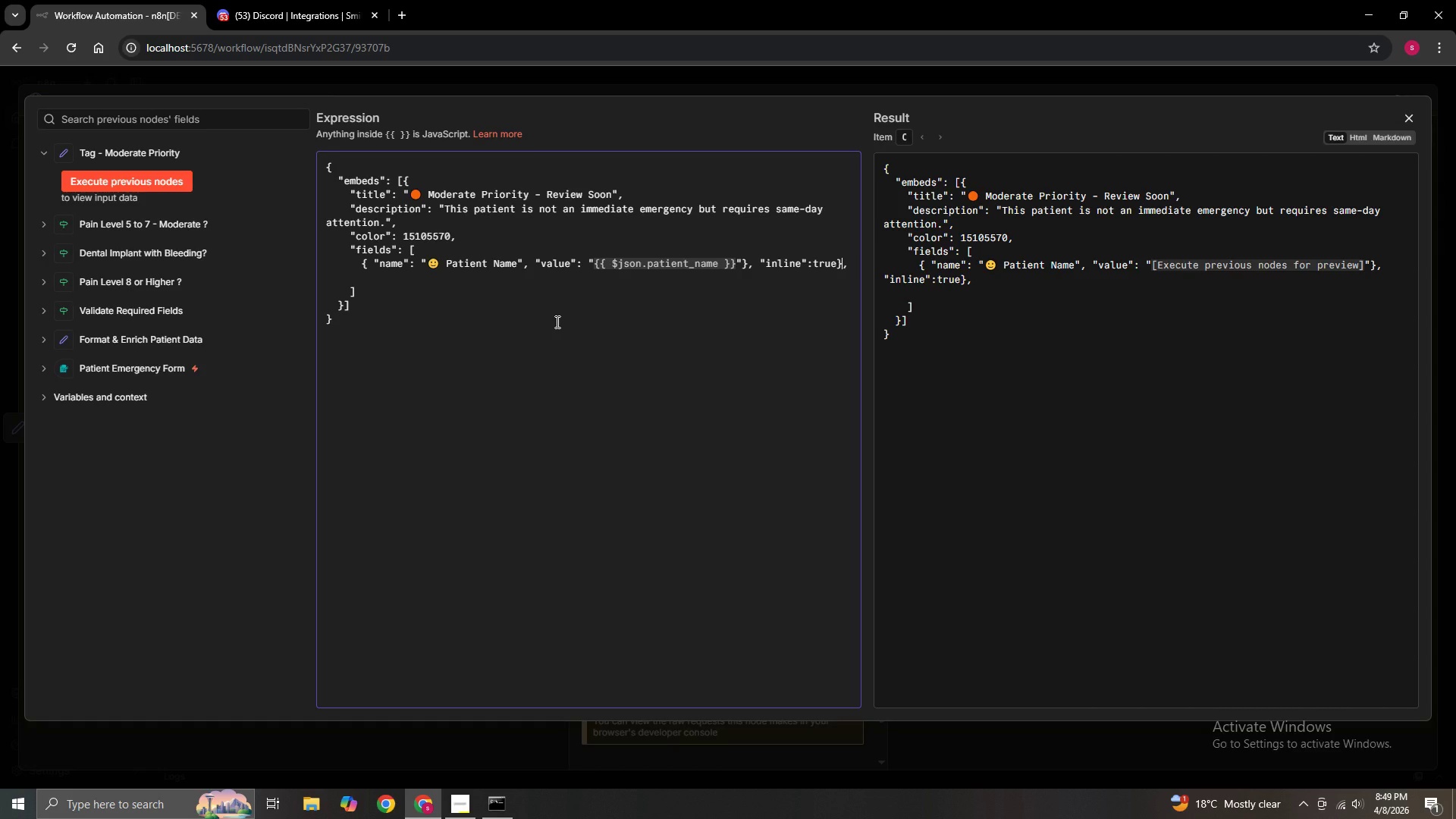 
key(ArrowRight)
 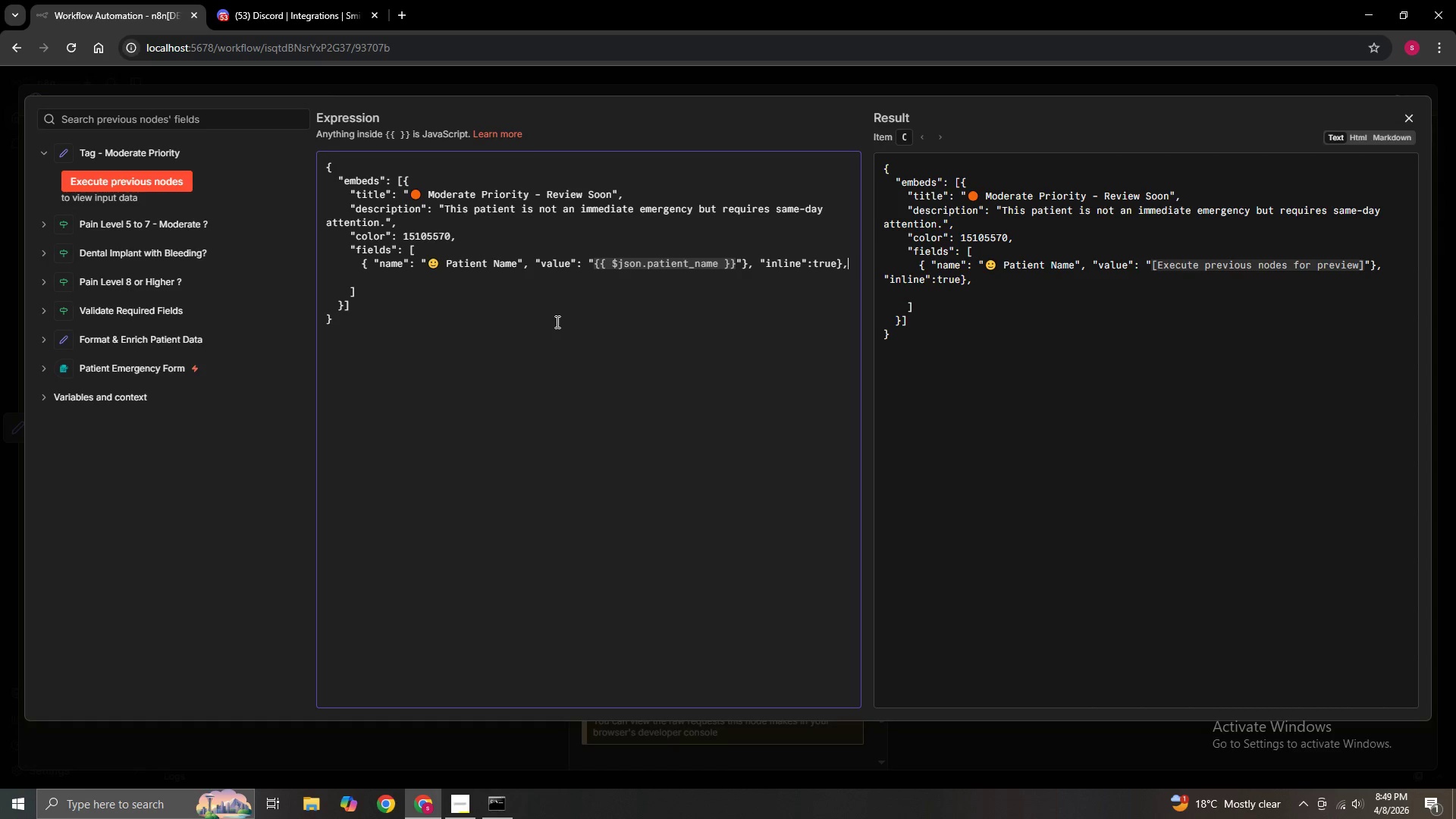 
key(ArrowRight)
 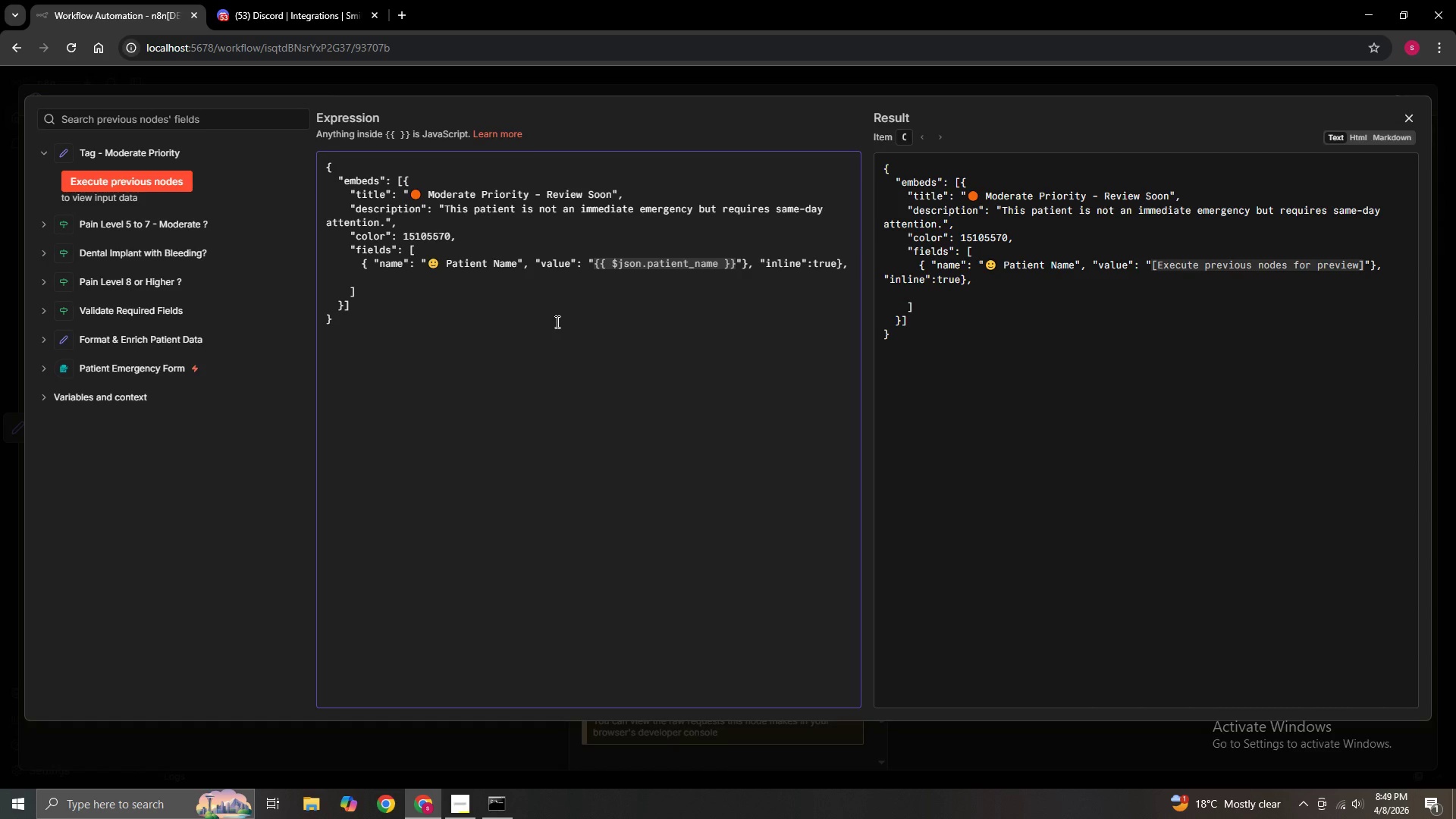 
key(Space)
 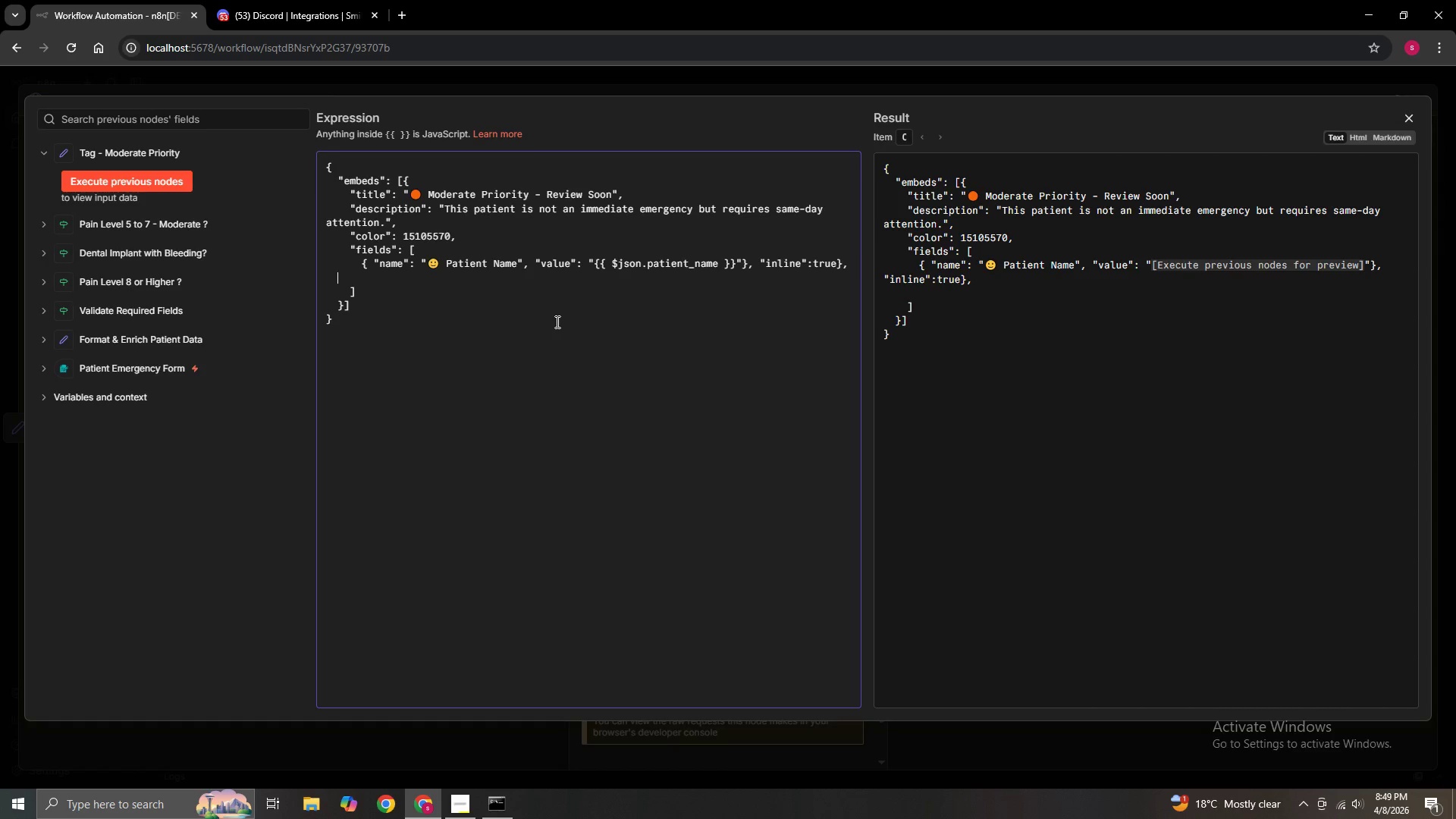 
key(ArrowRight)
 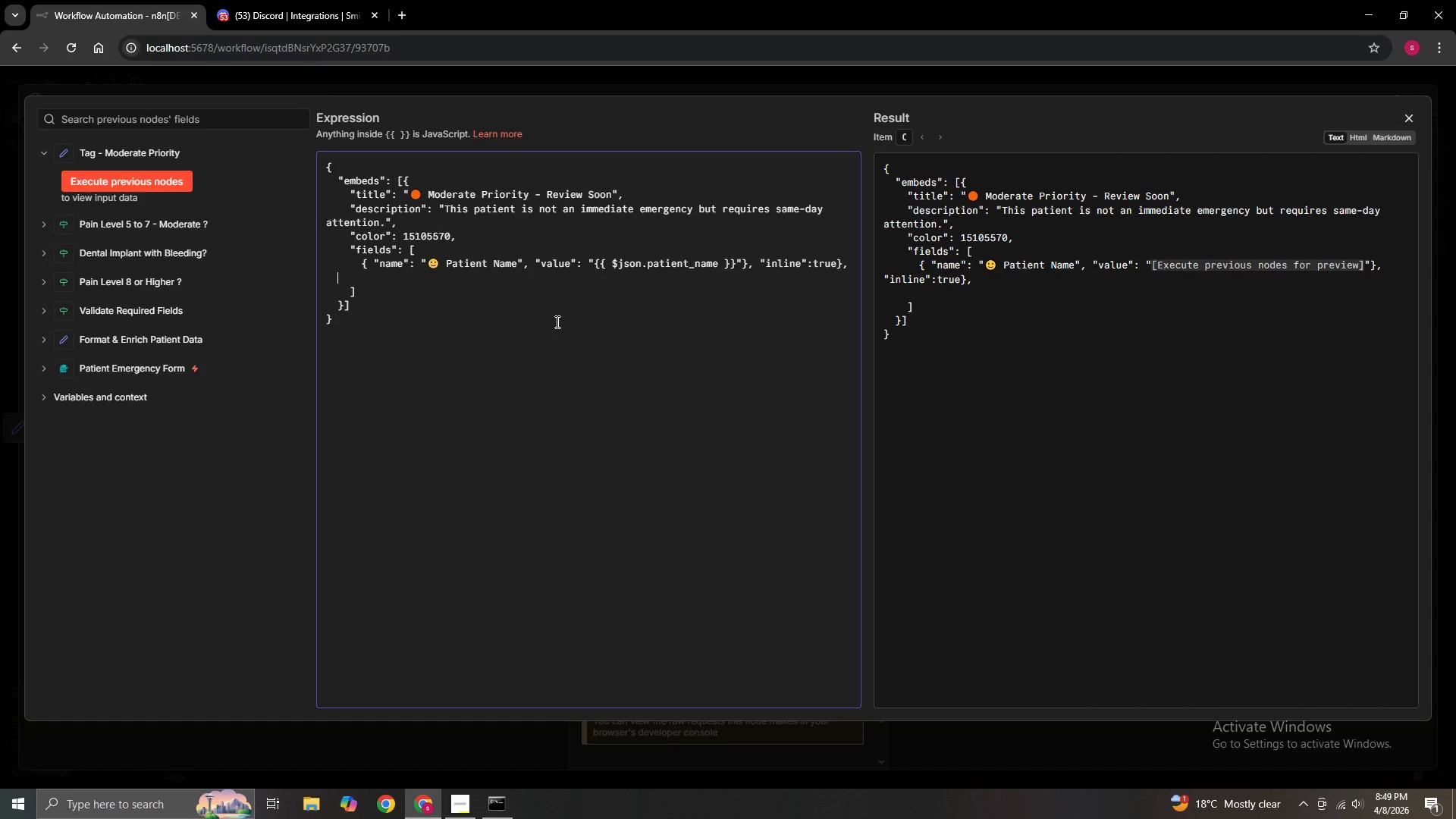 
key(ArrowRight)
 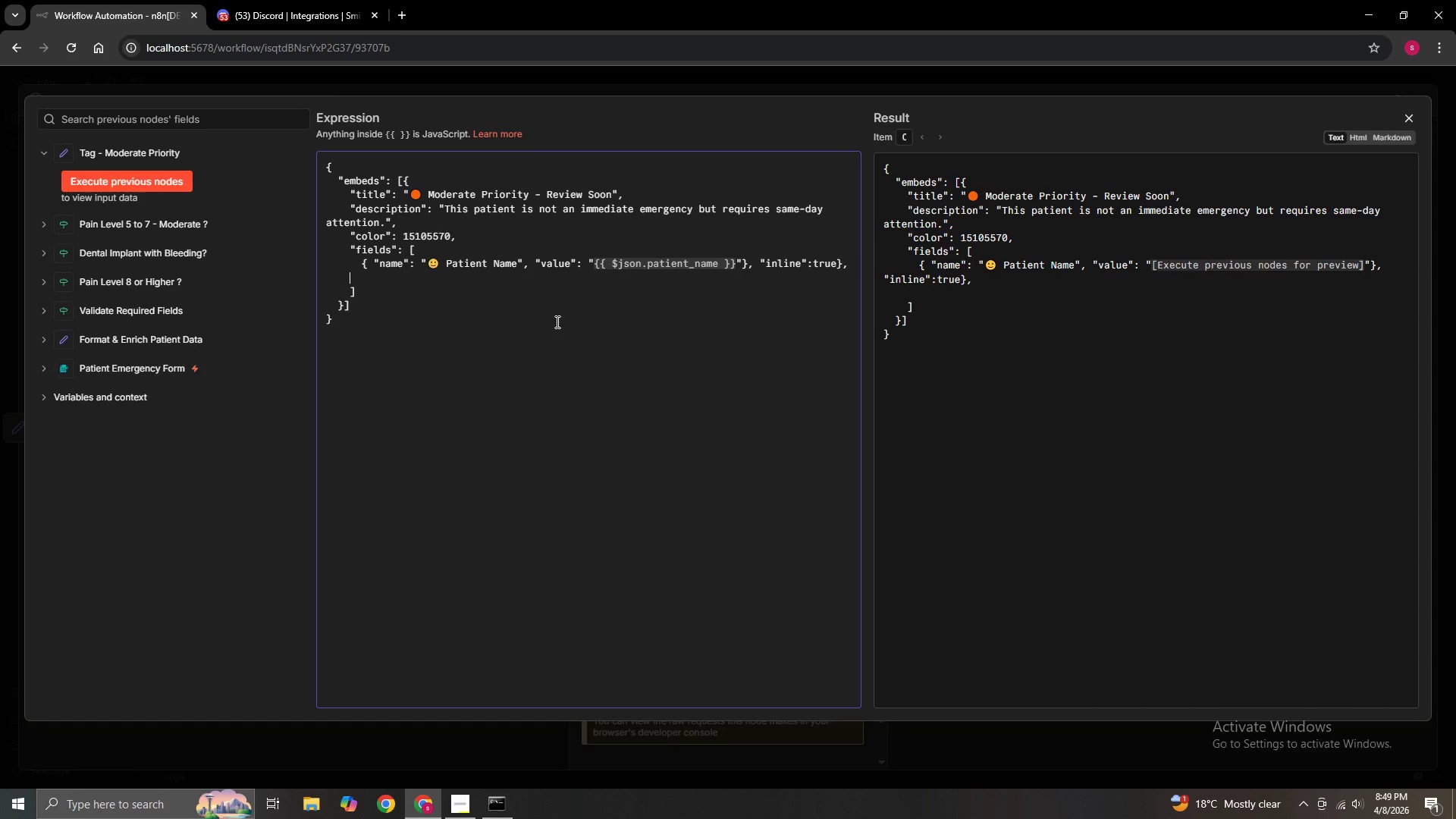 
key(ArrowRight)
 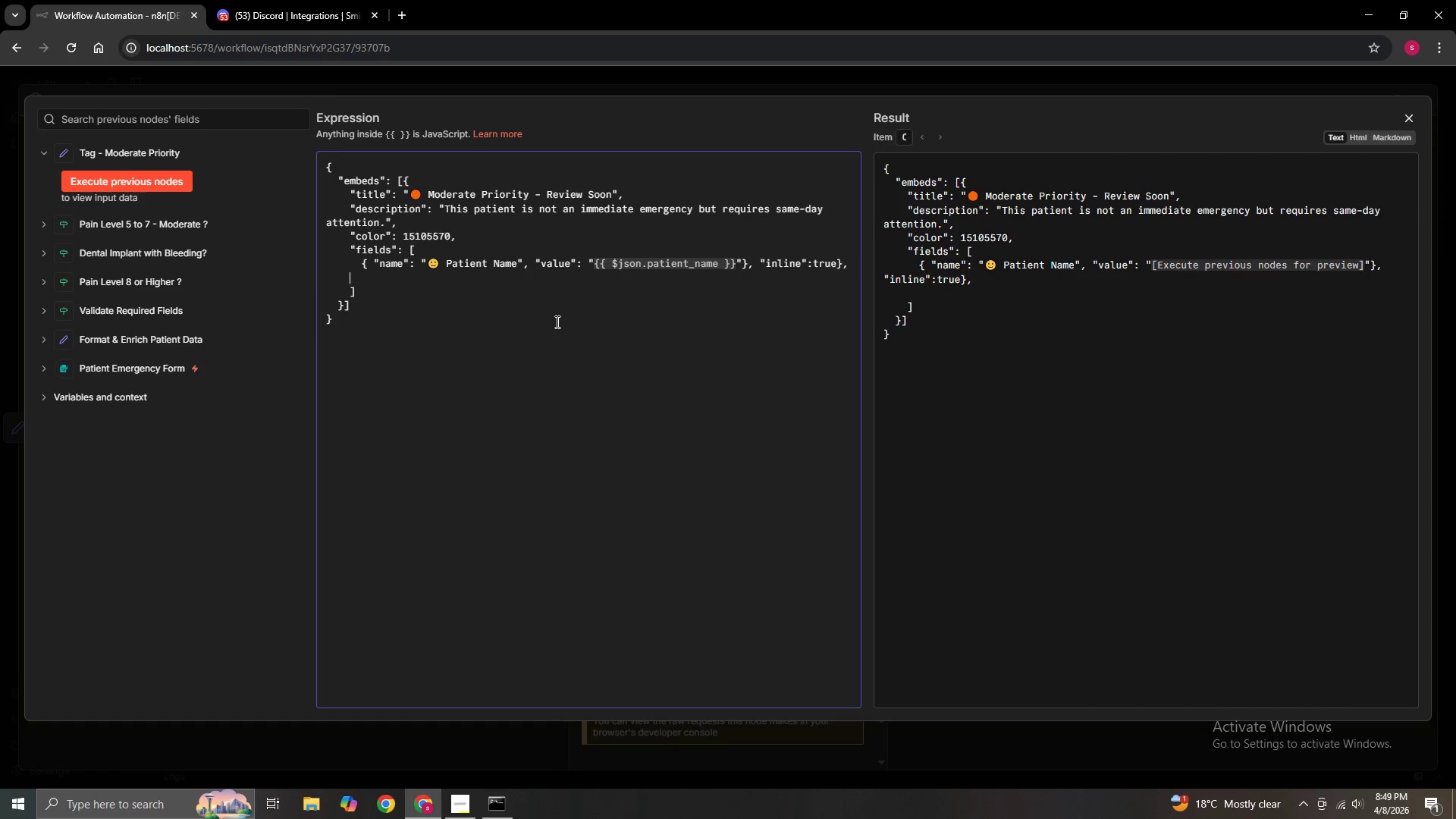 
key(ArrowRight)
 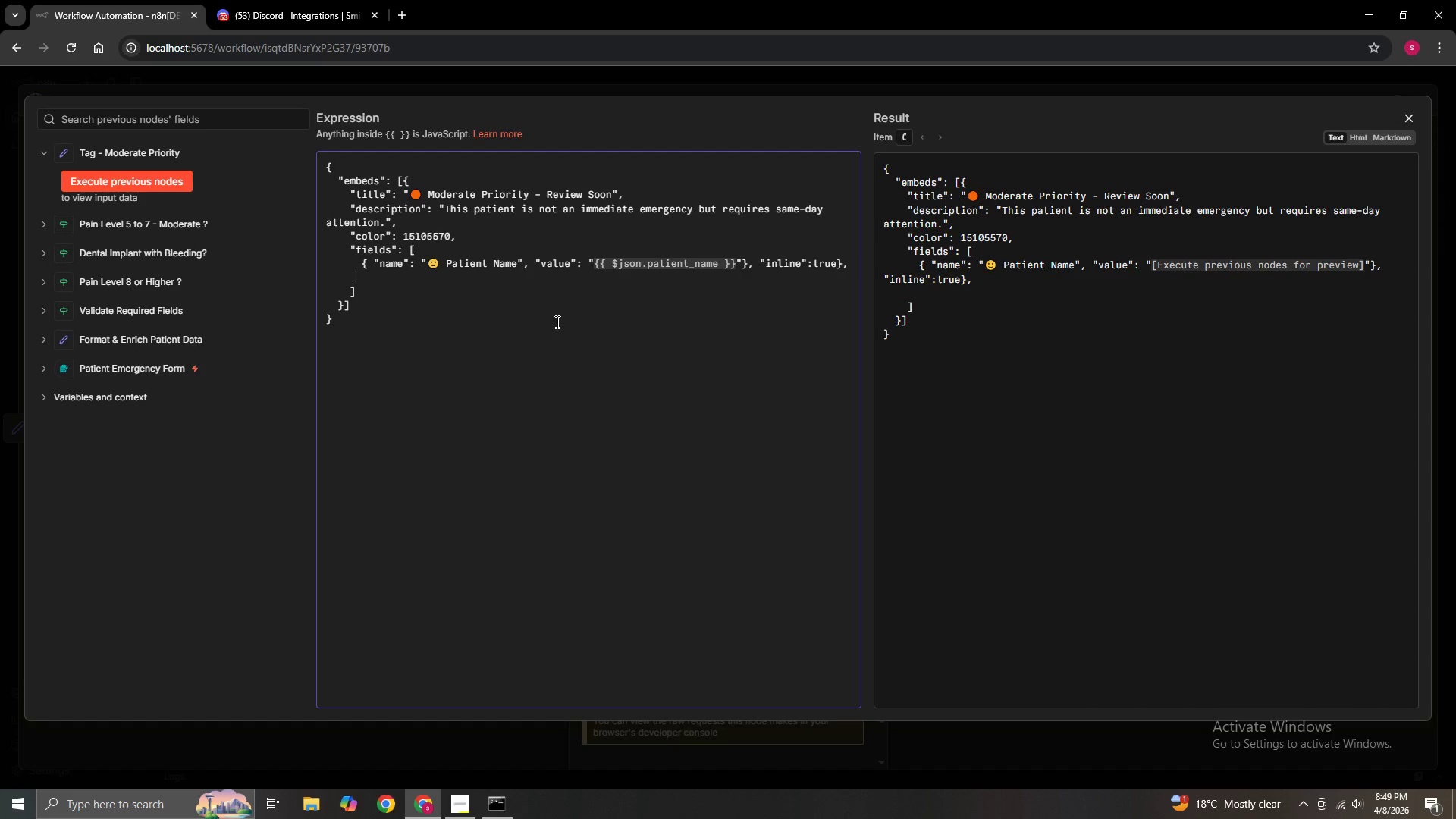 
key(ArrowRight)
 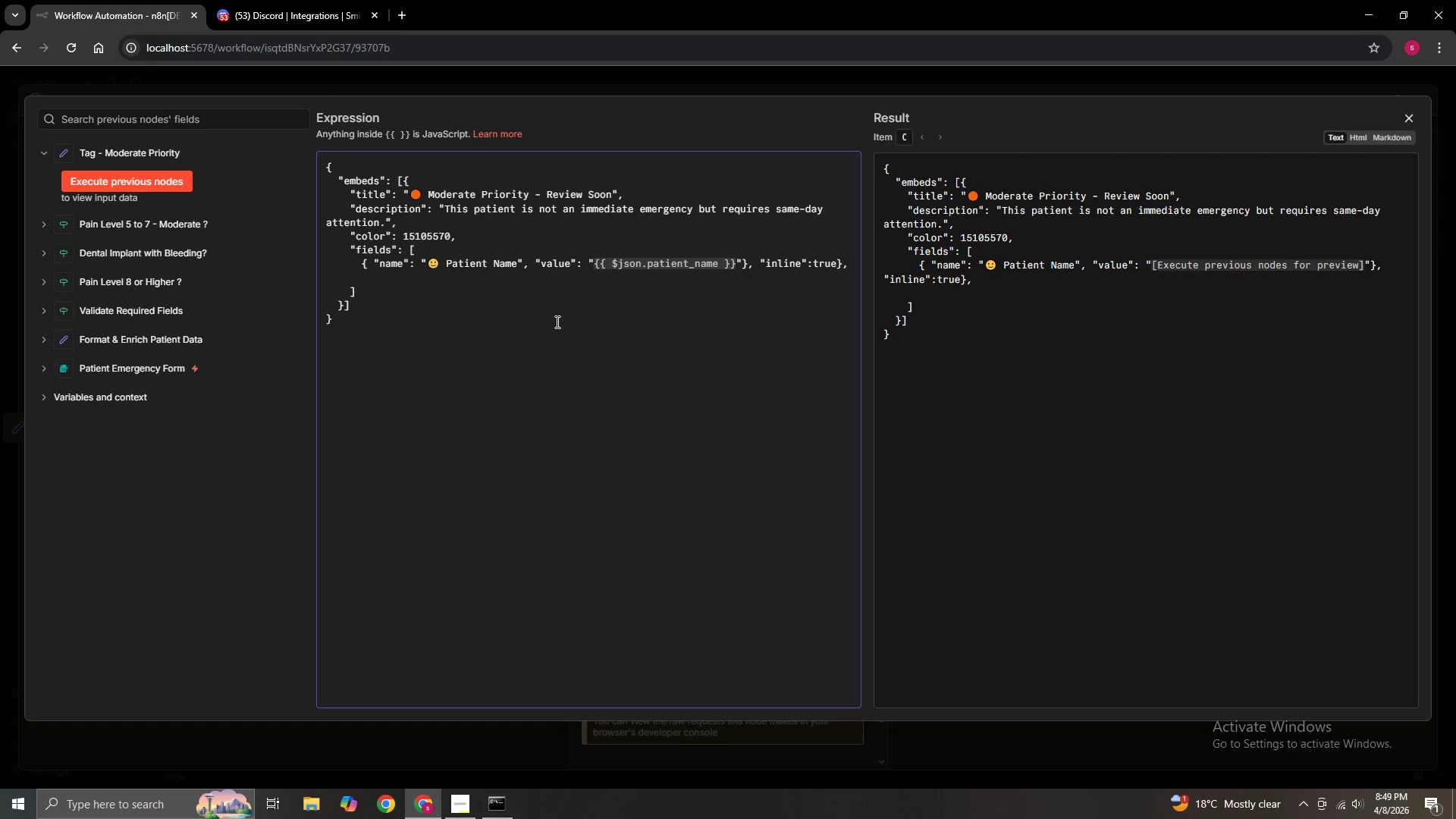 
type({ "name": ")
 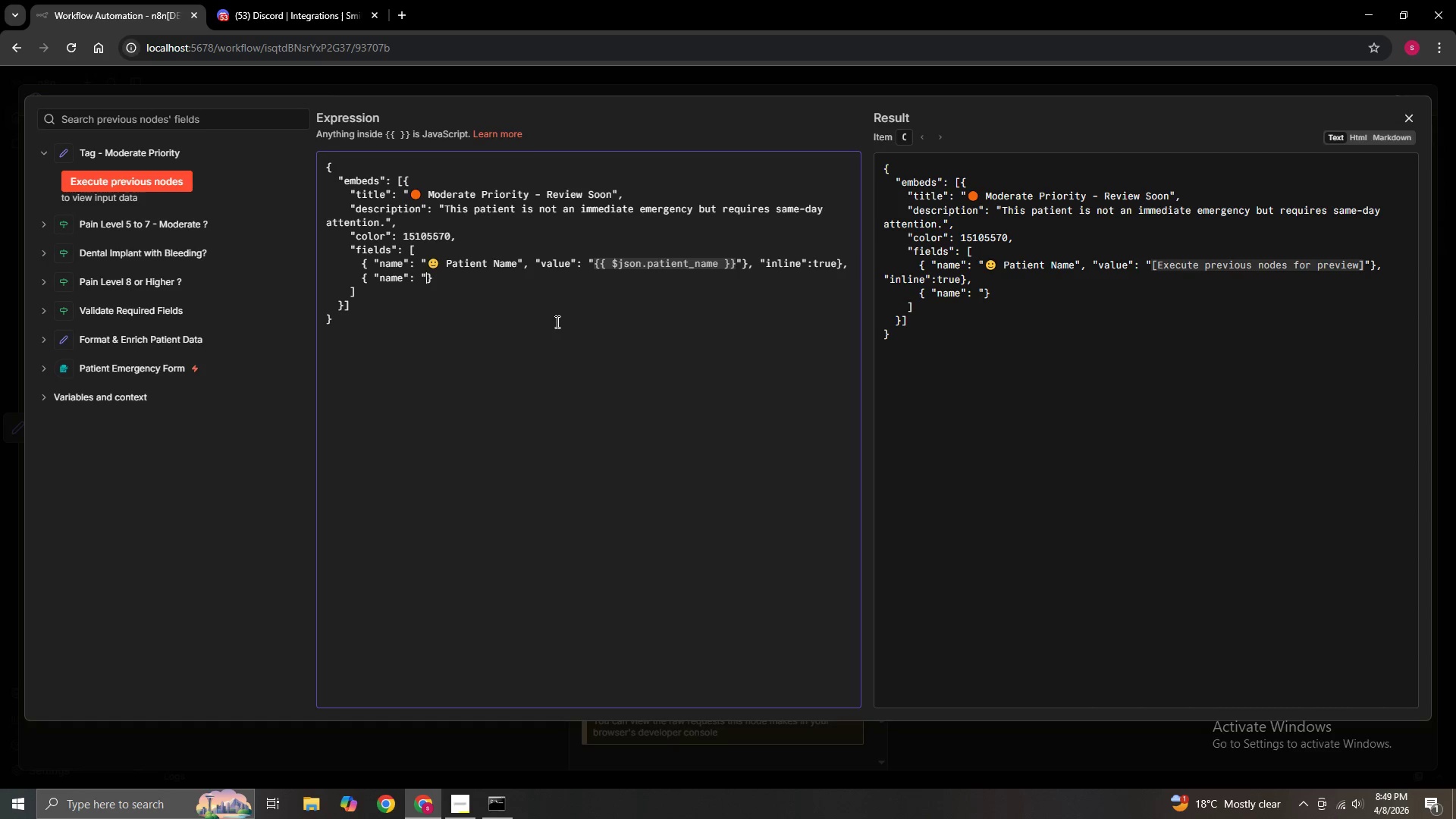 
type(pr)
key(Backspace)
key(Backspace)
type(Procedure)
 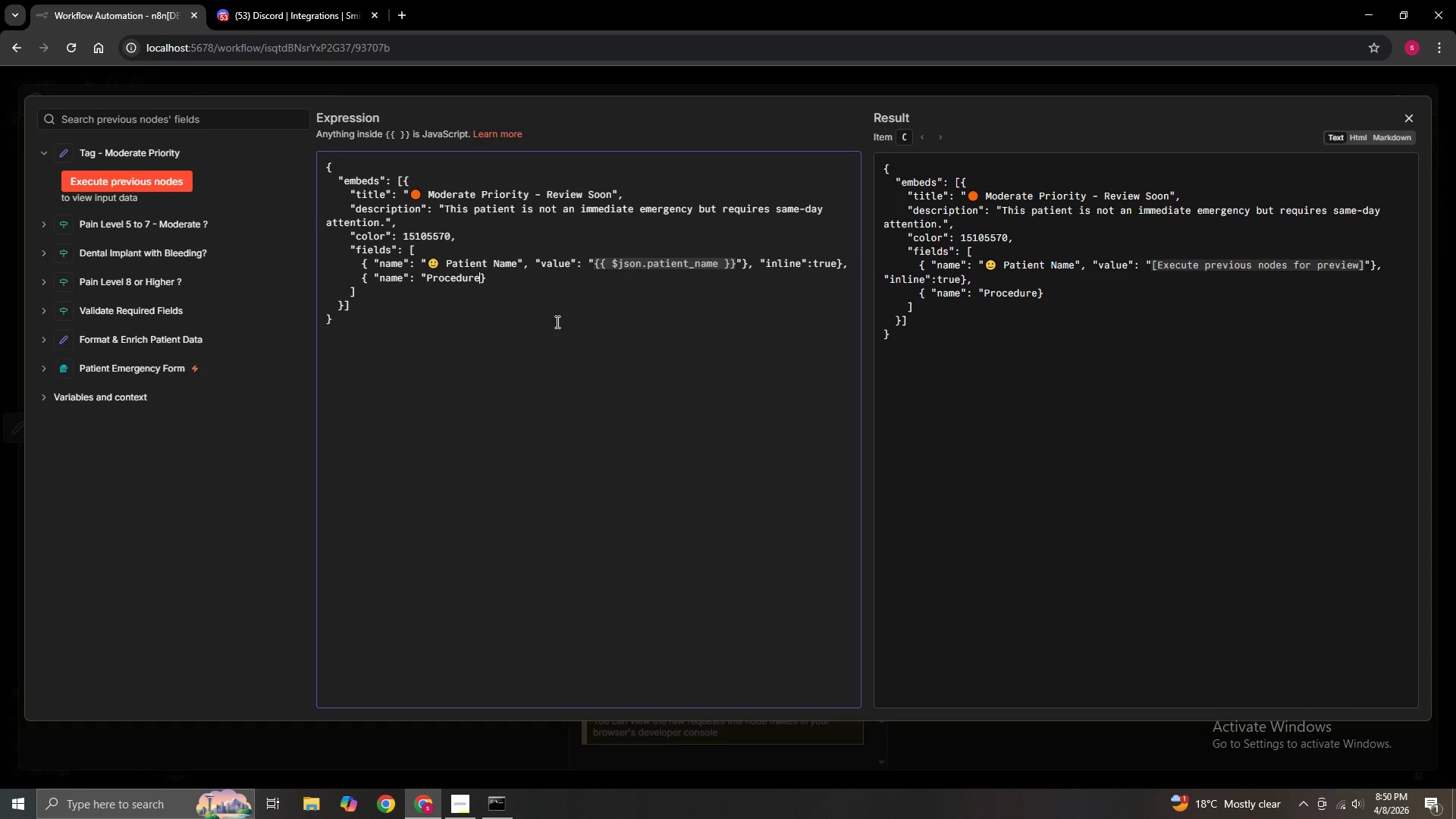 
key(Shift+Quote)
 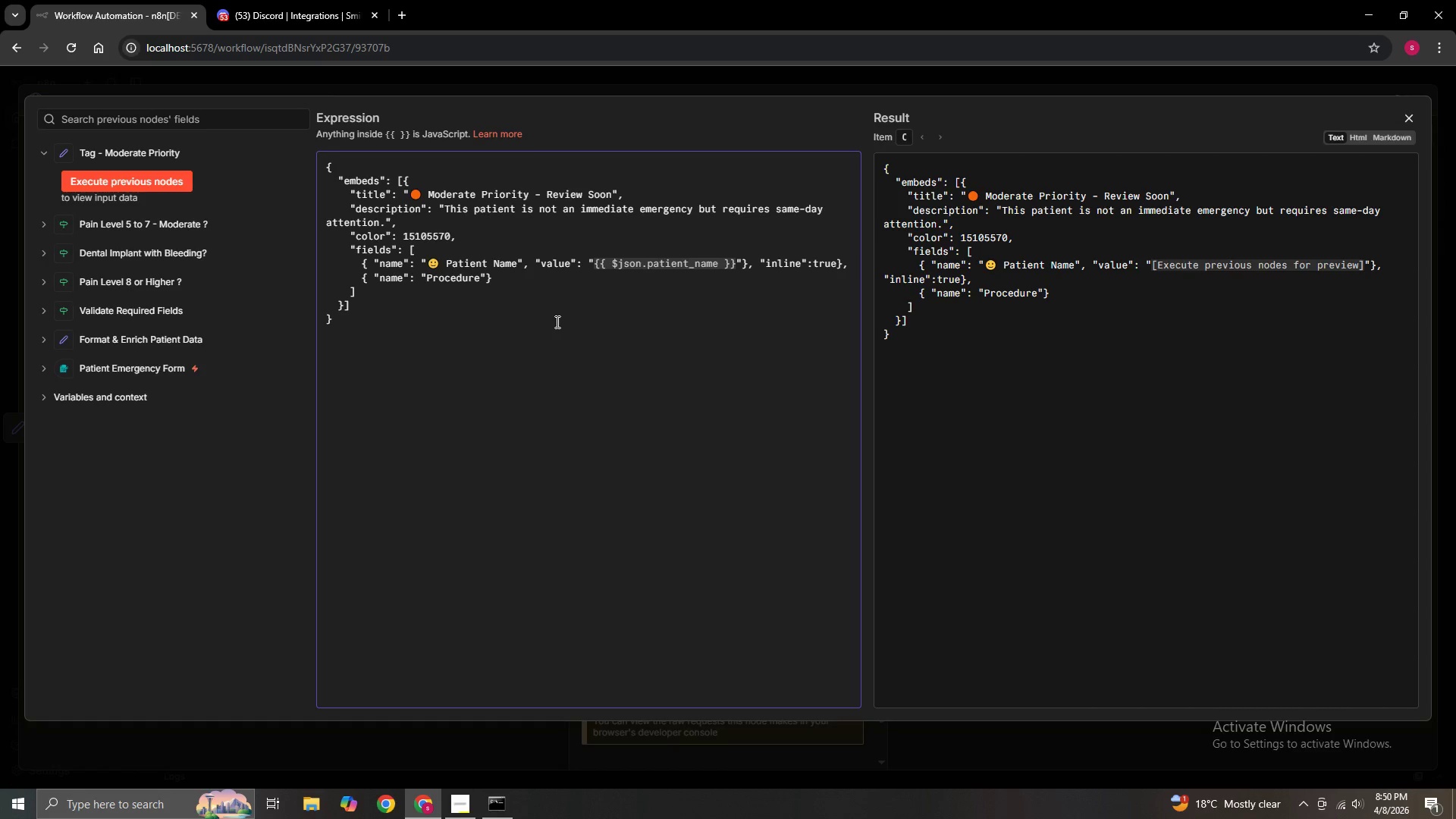 
key(ArrowLeft)
 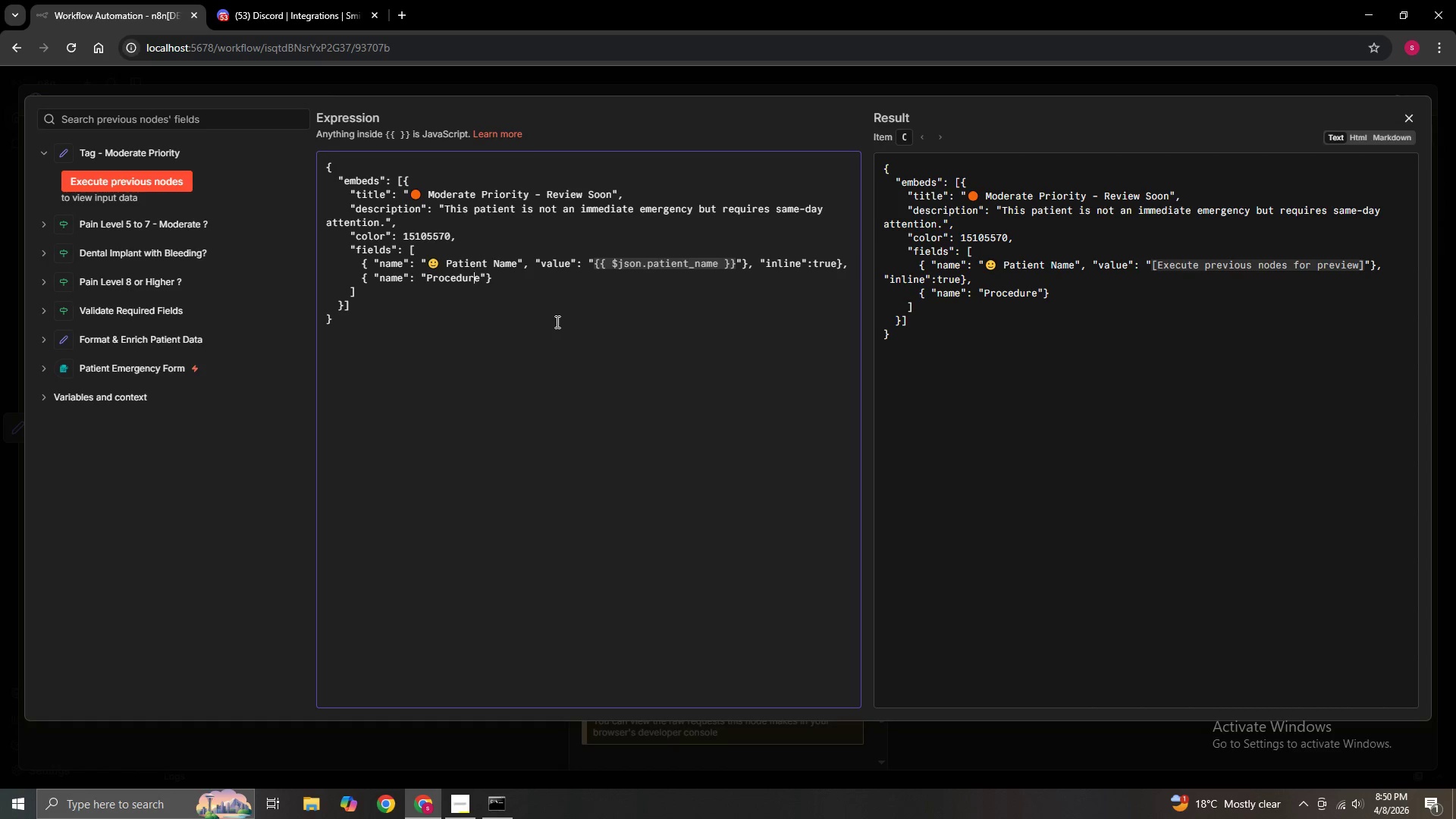 
key(ArrowLeft)
 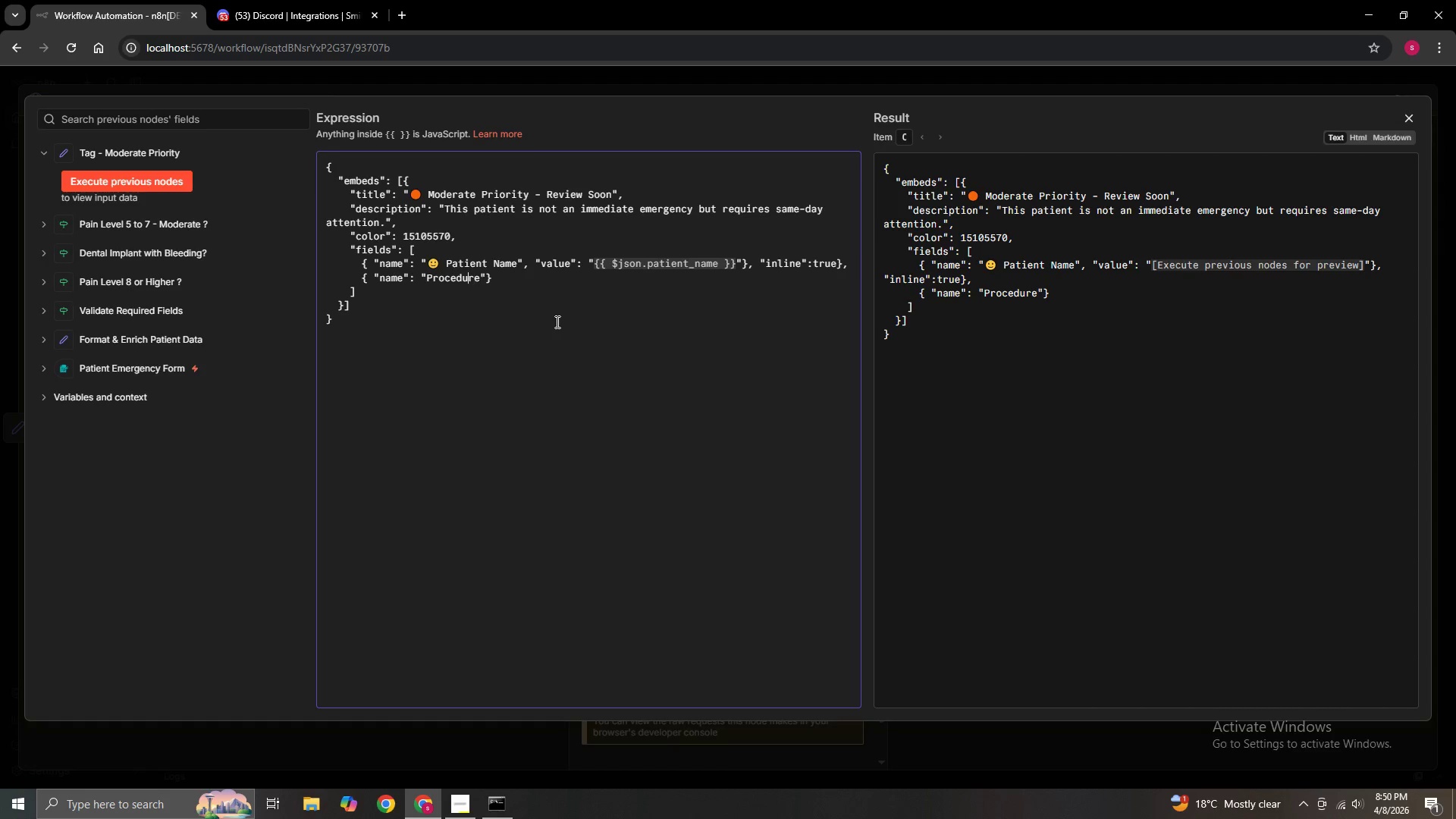 
key(ArrowLeft)
 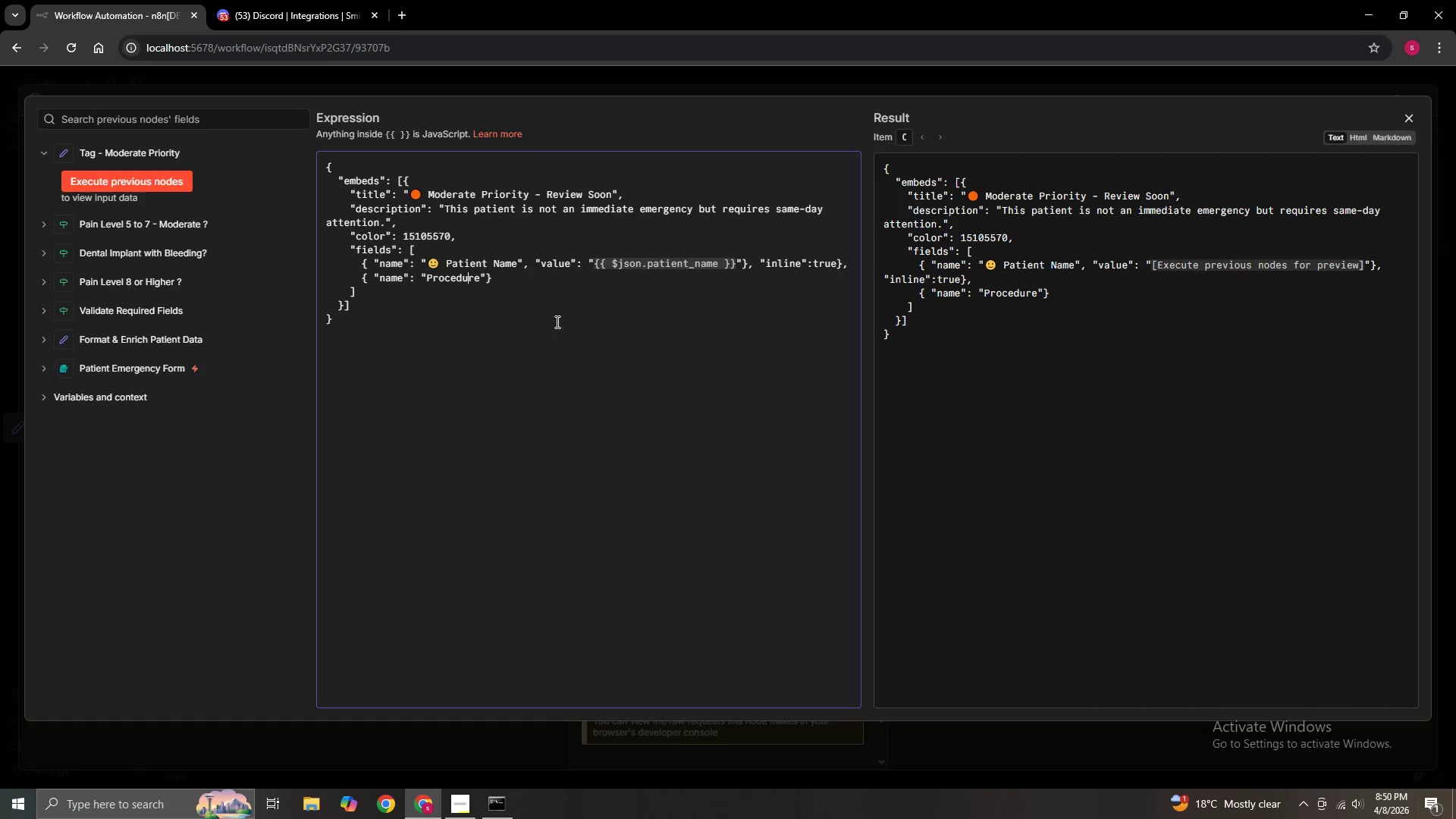 
key(ArrowLeft)
 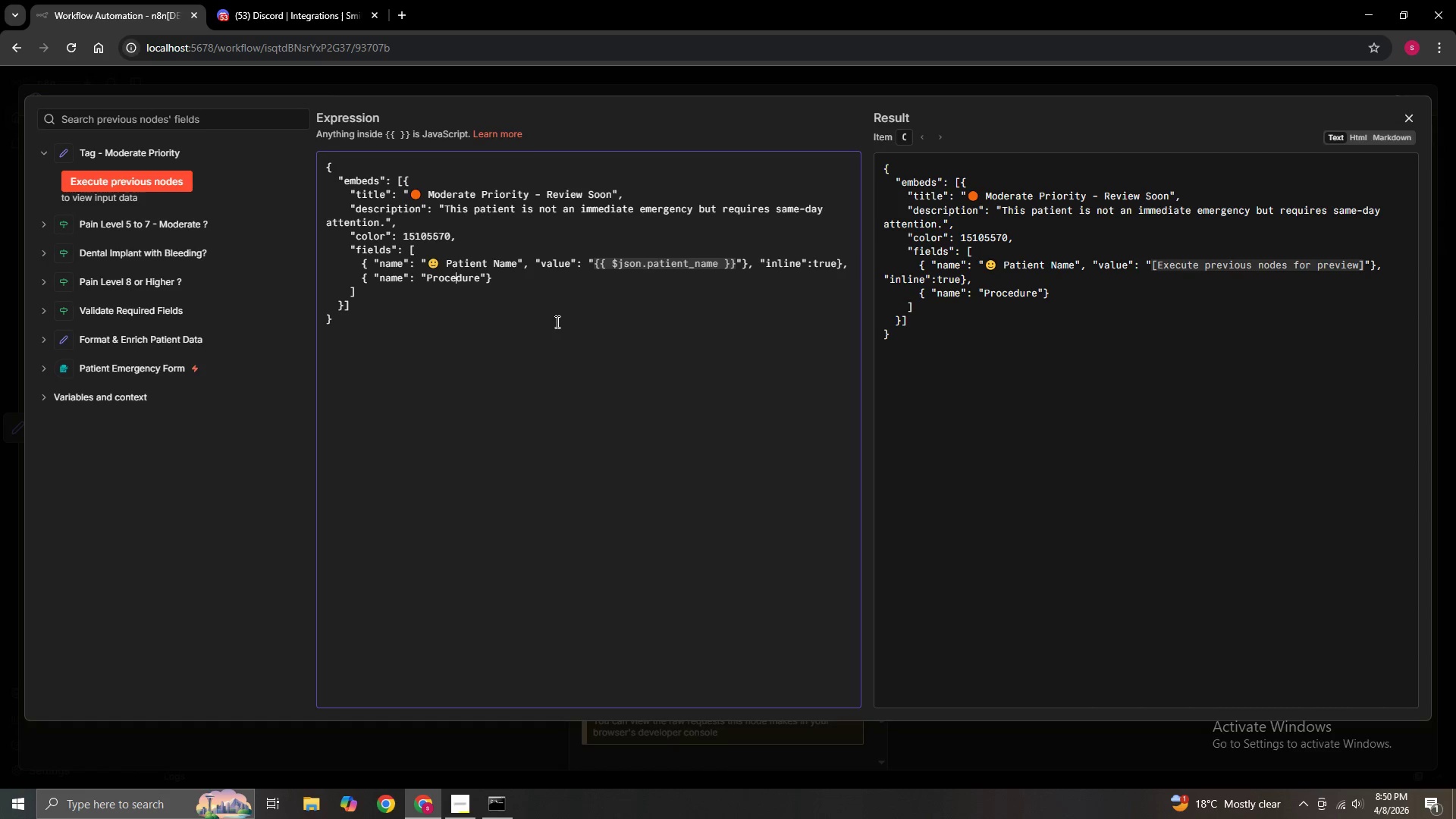 
key(ArrowLeft)
 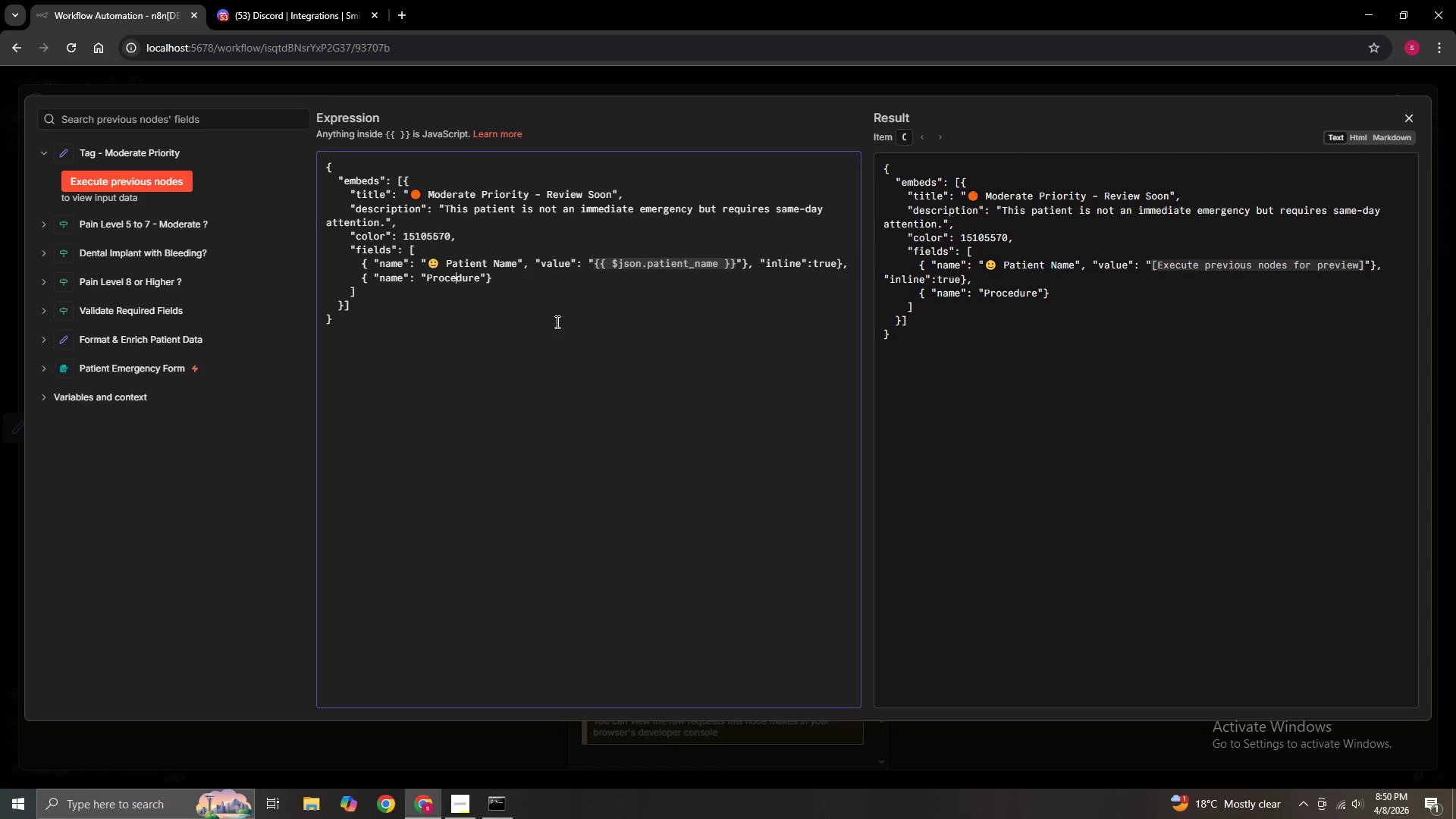 
key(ArrowLeft)
 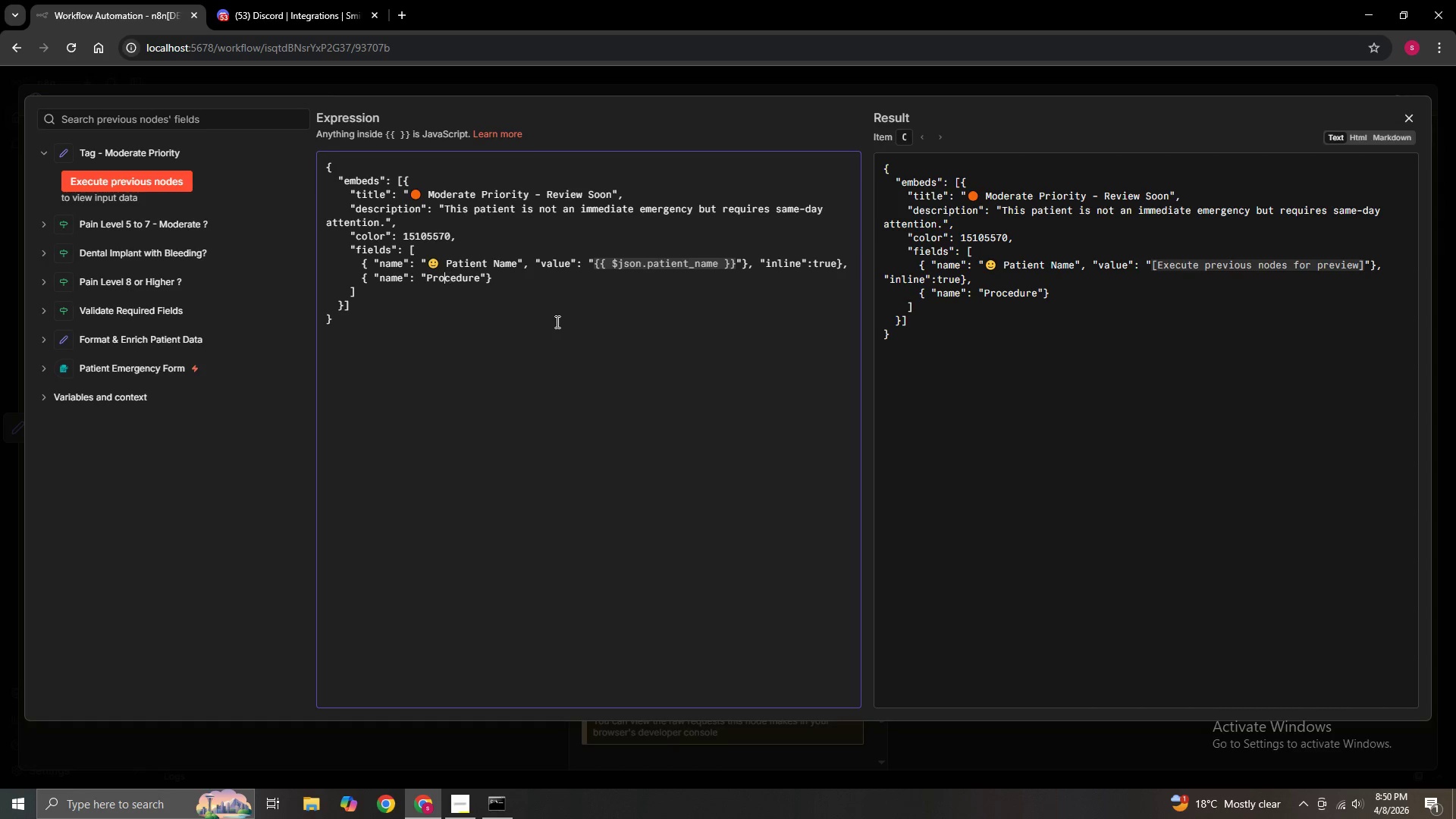 
key(ArrowLeft)
 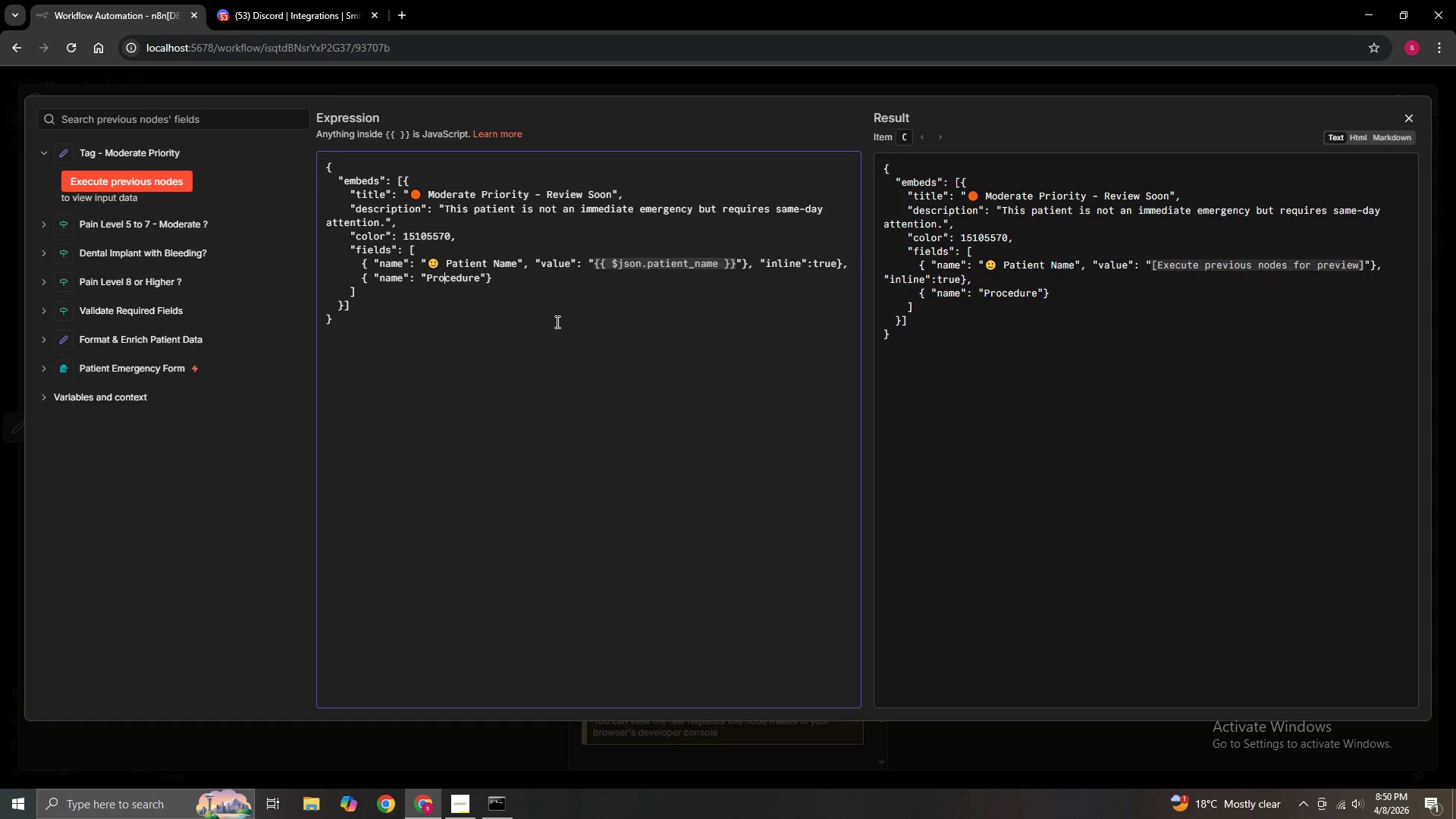 
key(ArrowLeft)
 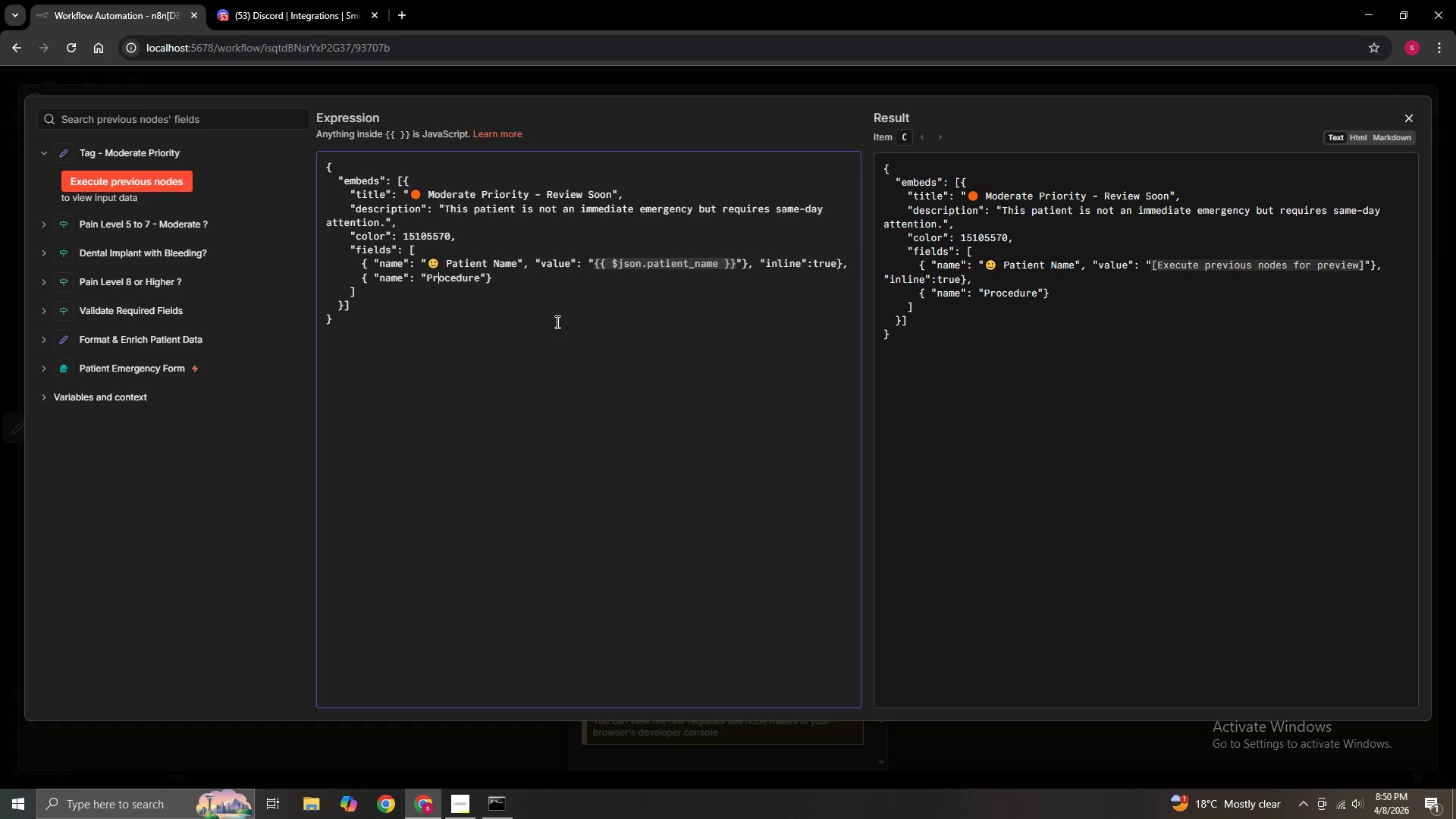 
key(ArrowLeft)
 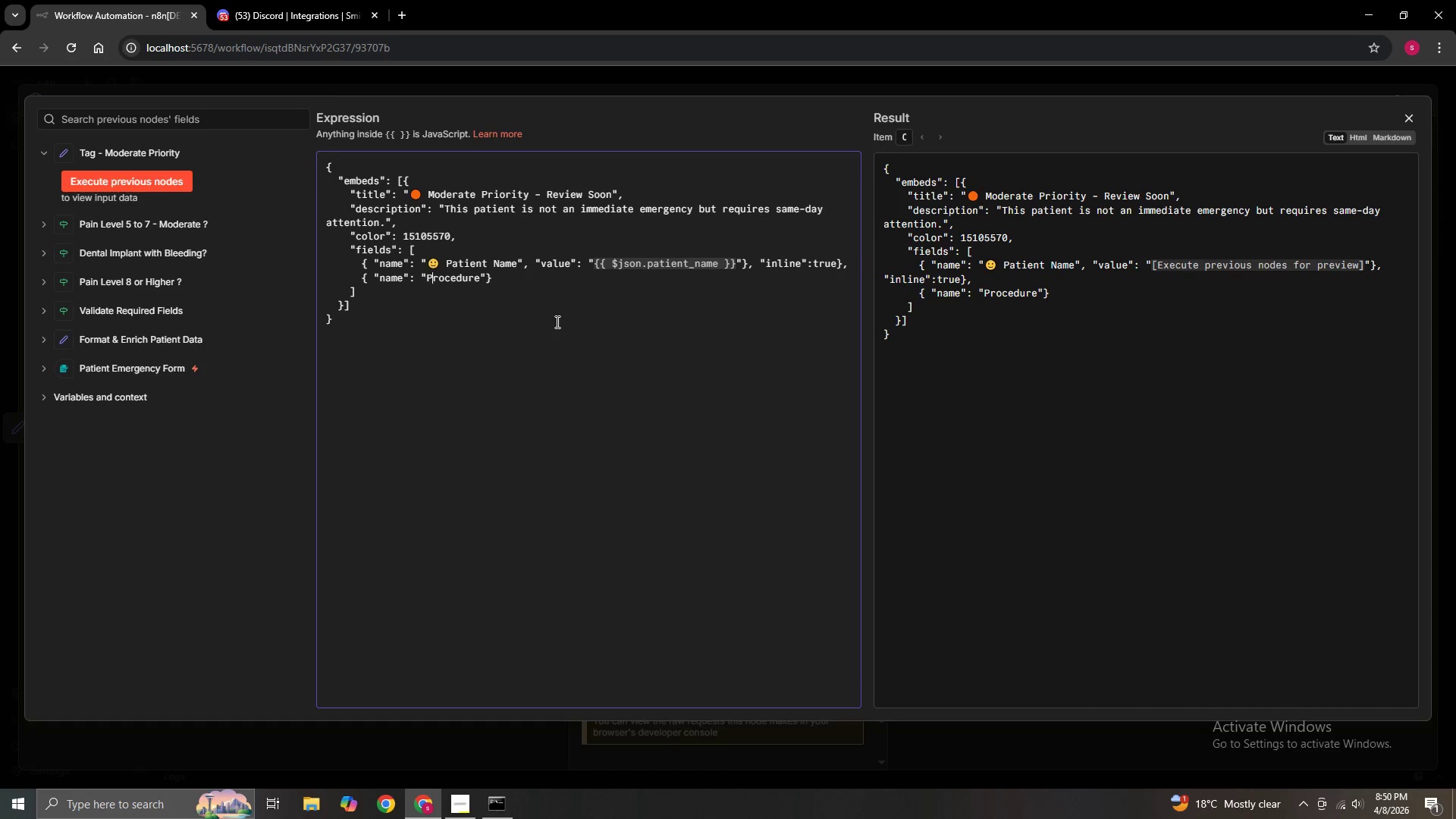 
key(ArrowLeft)
 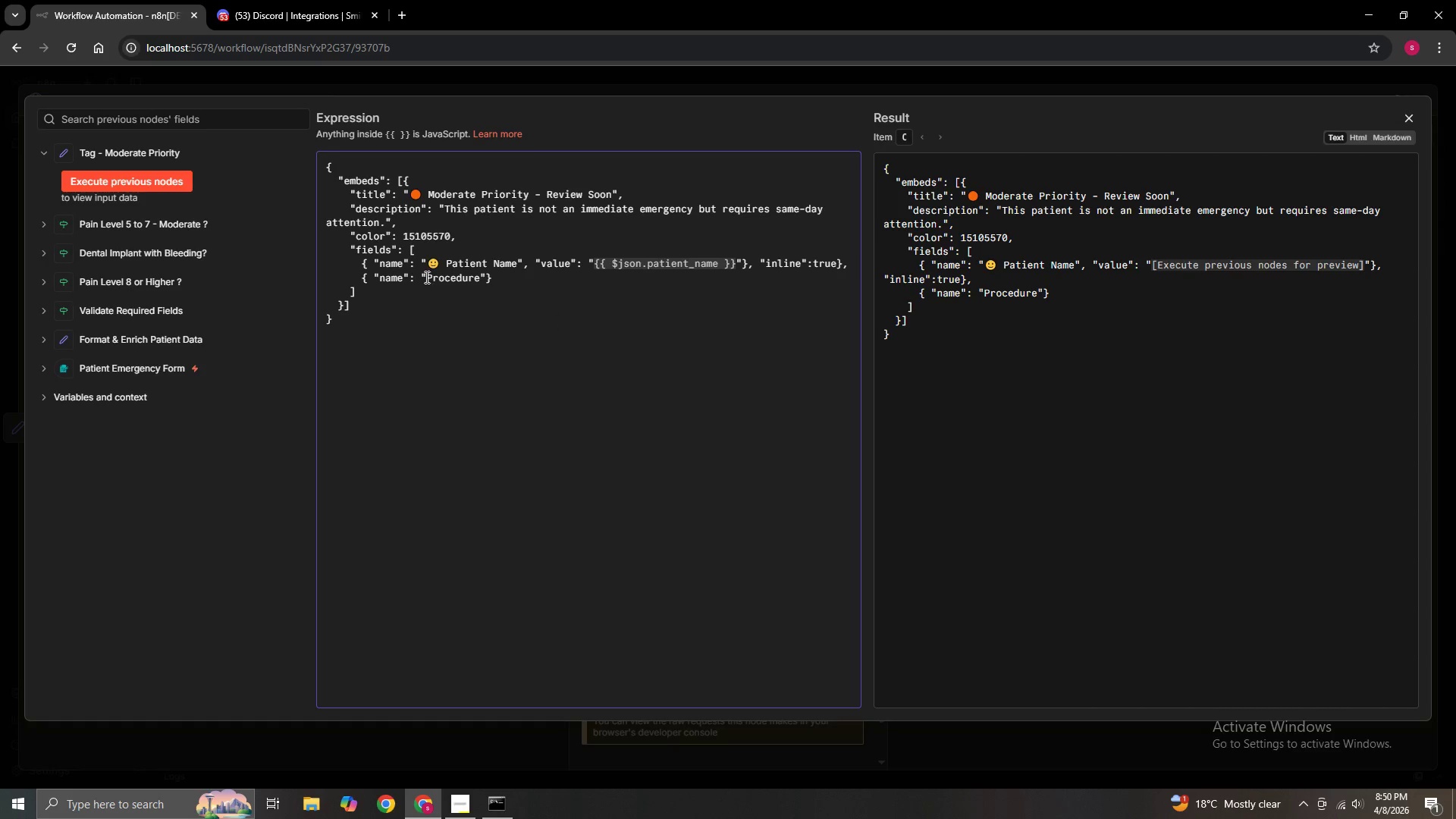 
right_click([425, 278])
 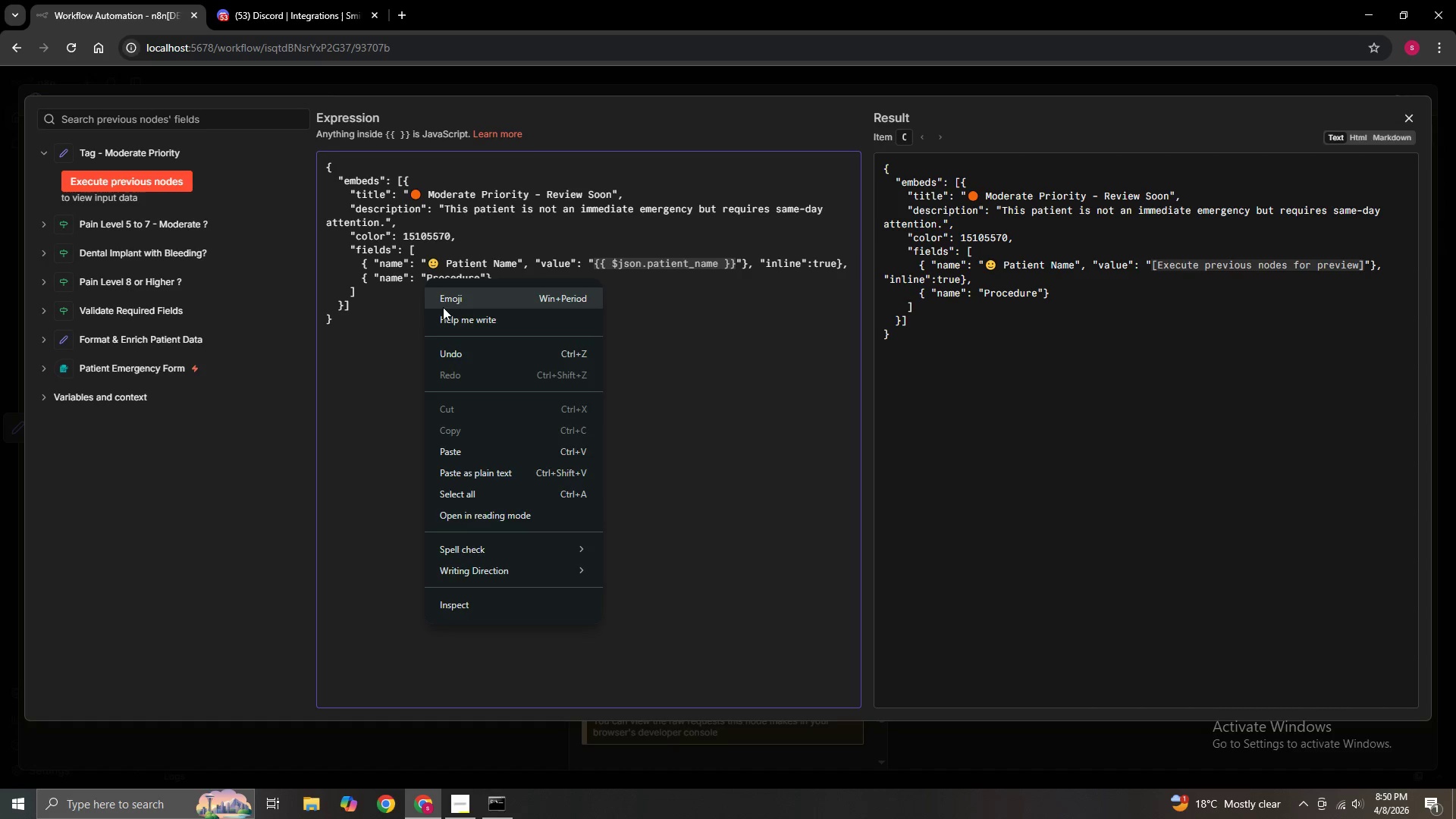 
left_click([444, 308])
 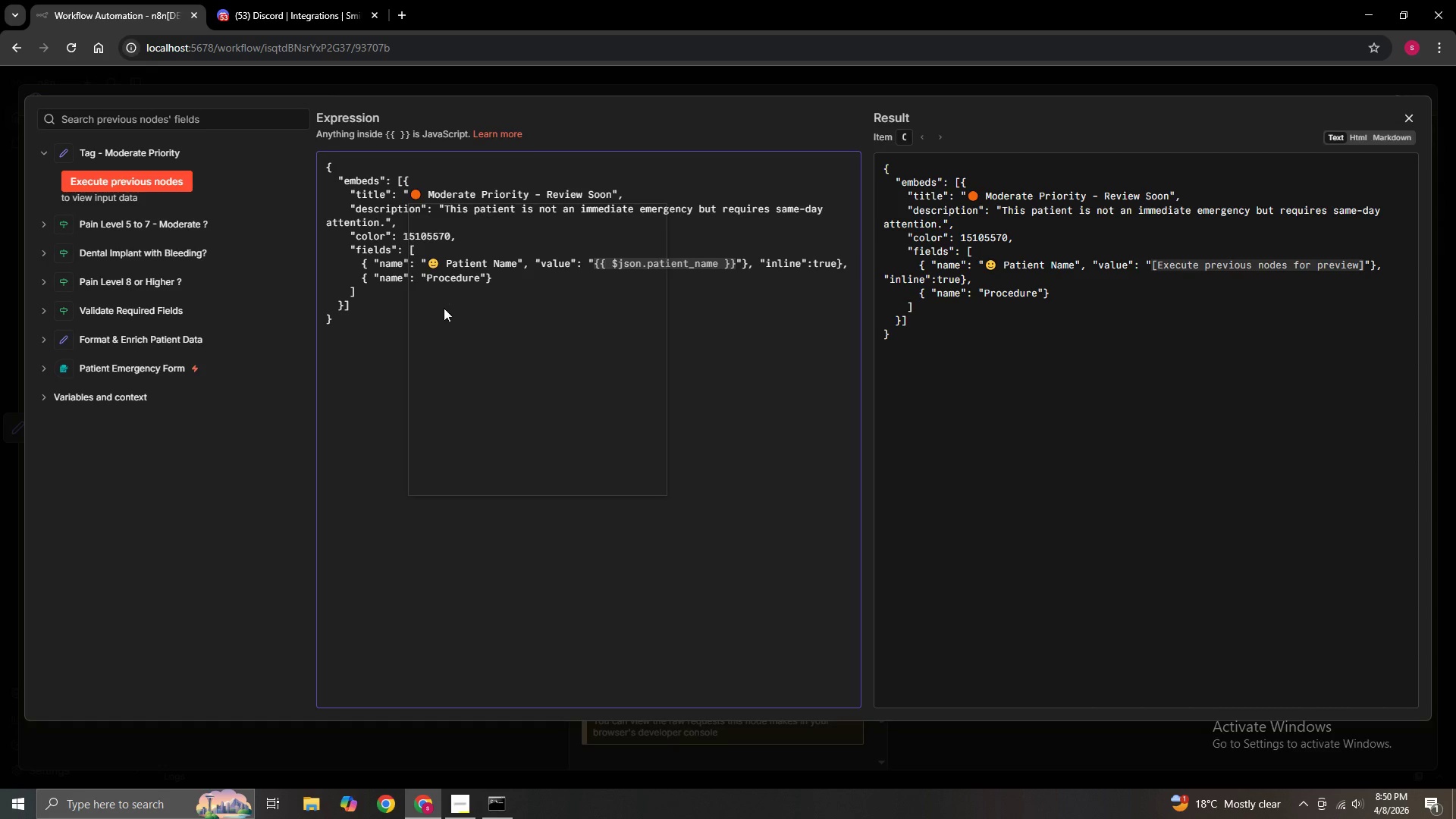 
hold_key(key=Period, duration=24.62)
 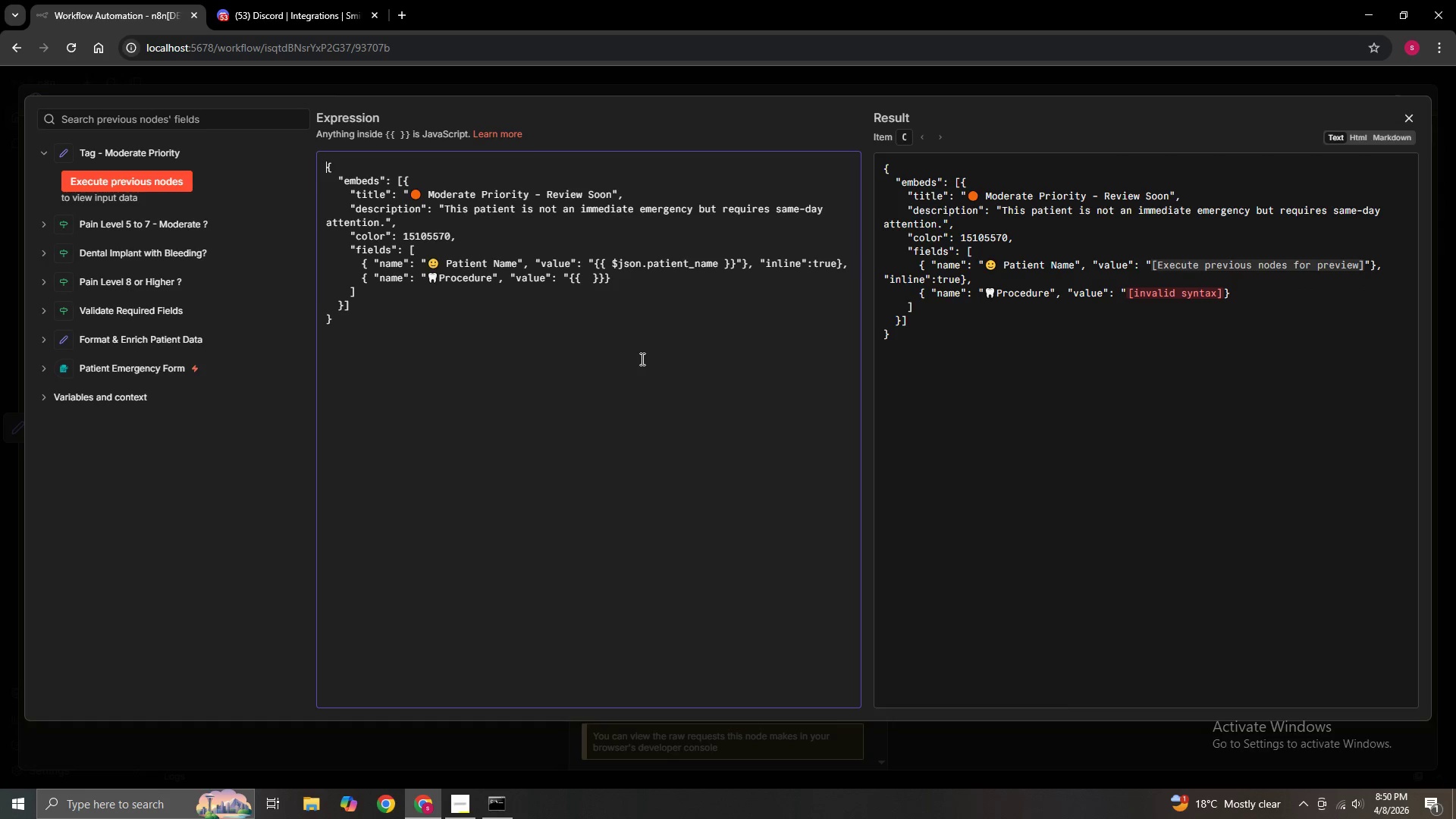 
left_click([464, 324])
 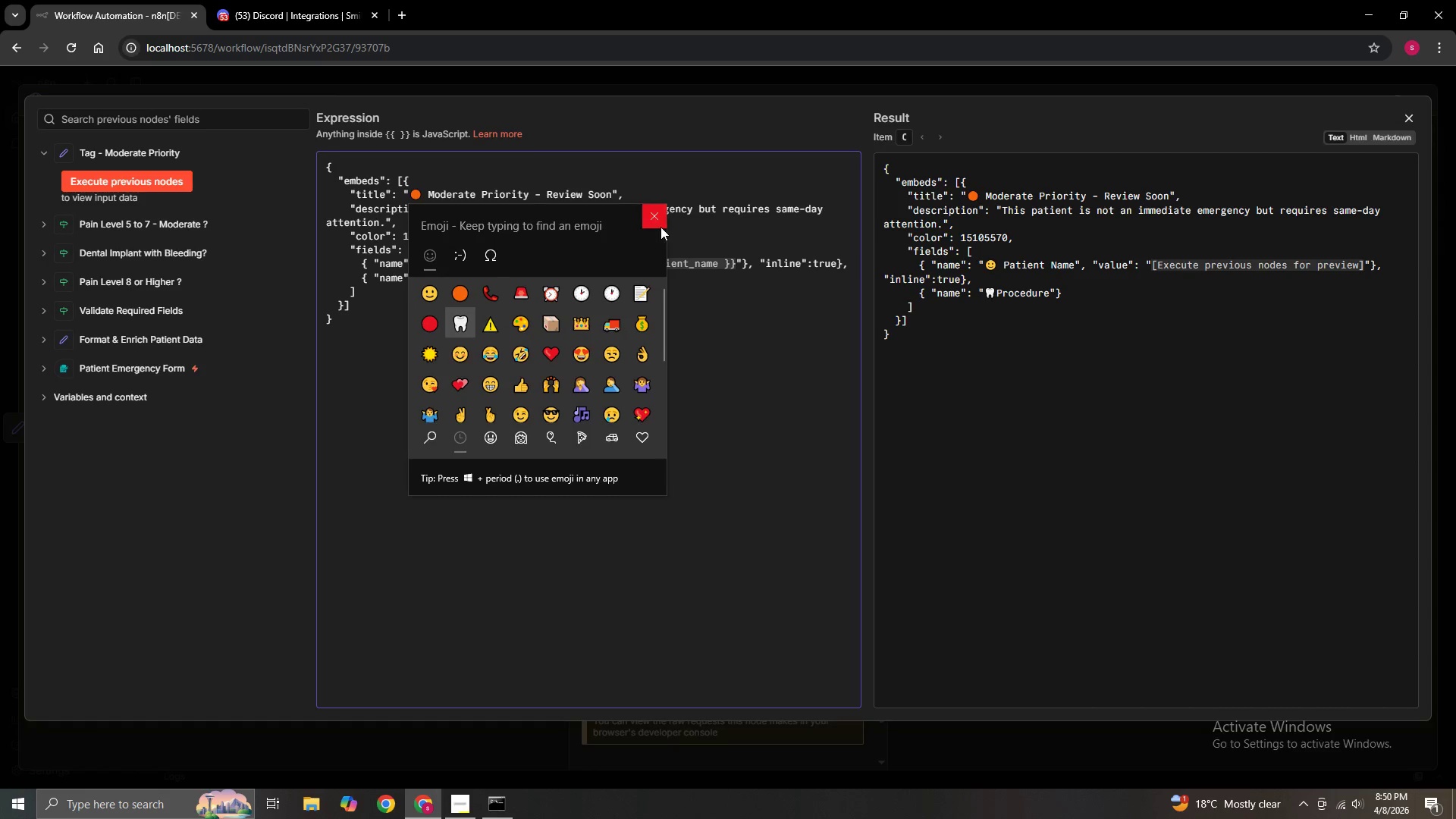 
left_click([648, 218])
 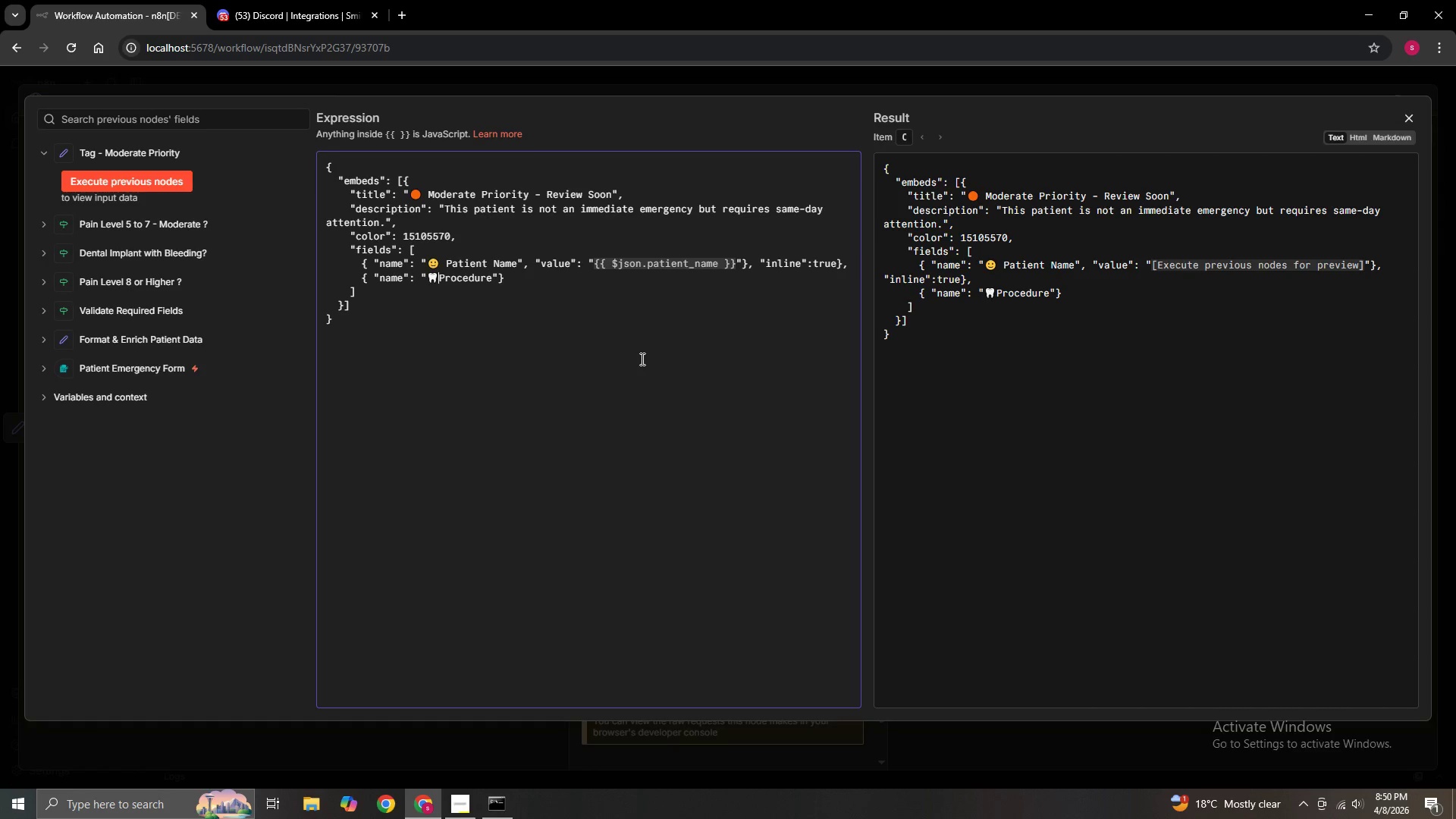 
key(ArrowRight)
 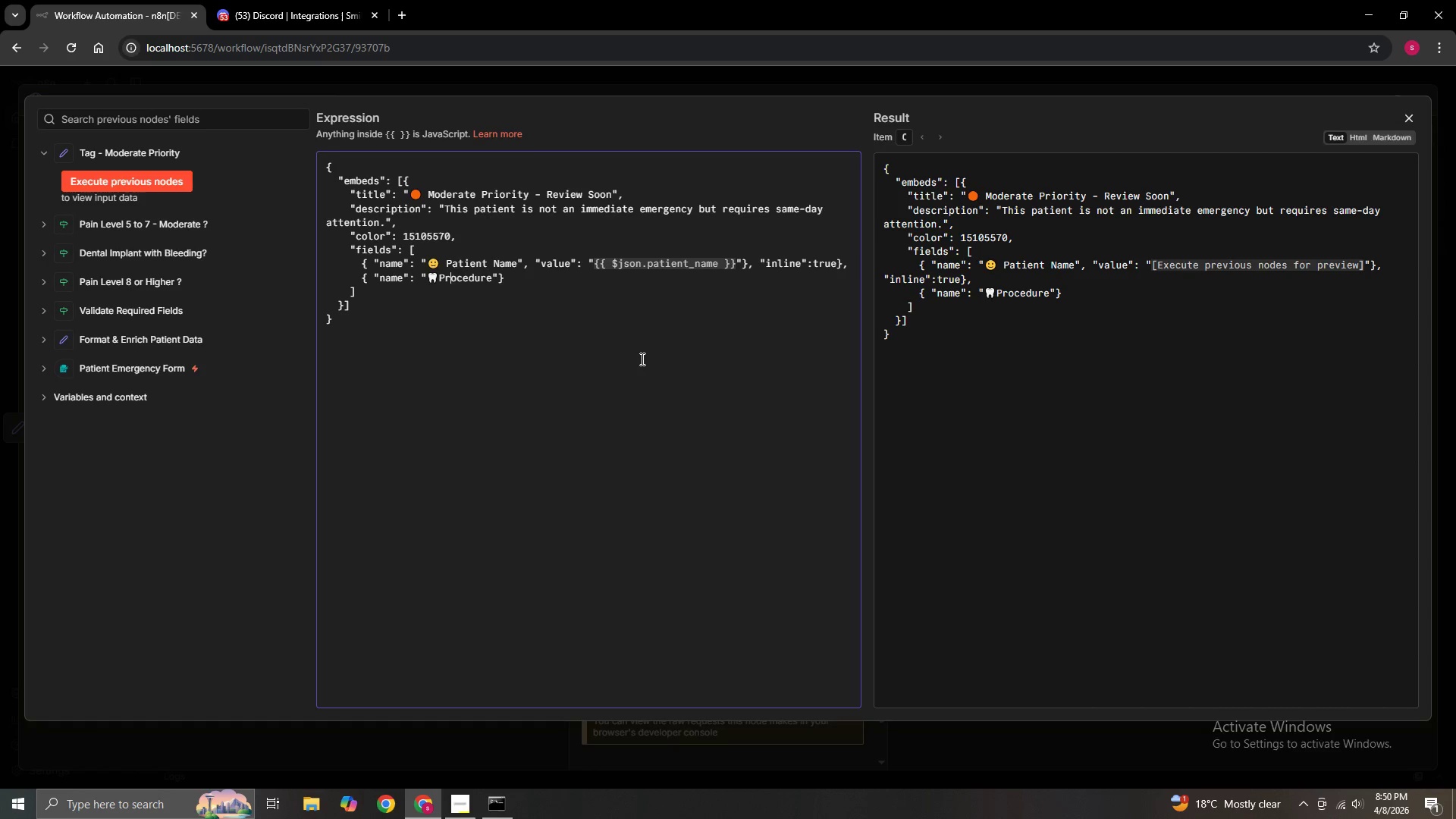 
key(ArrowRight)
 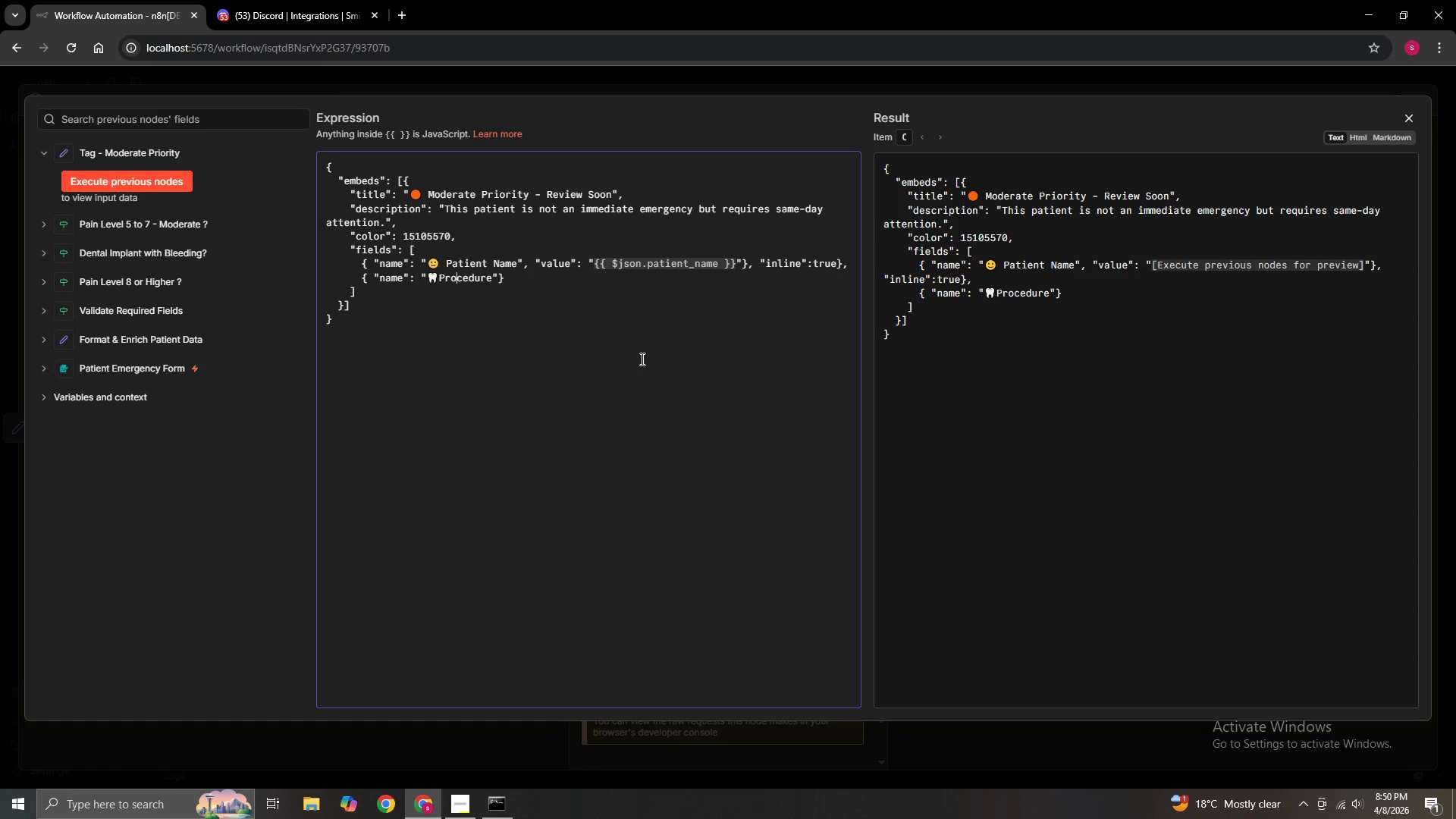 
key(ArrowRight)
 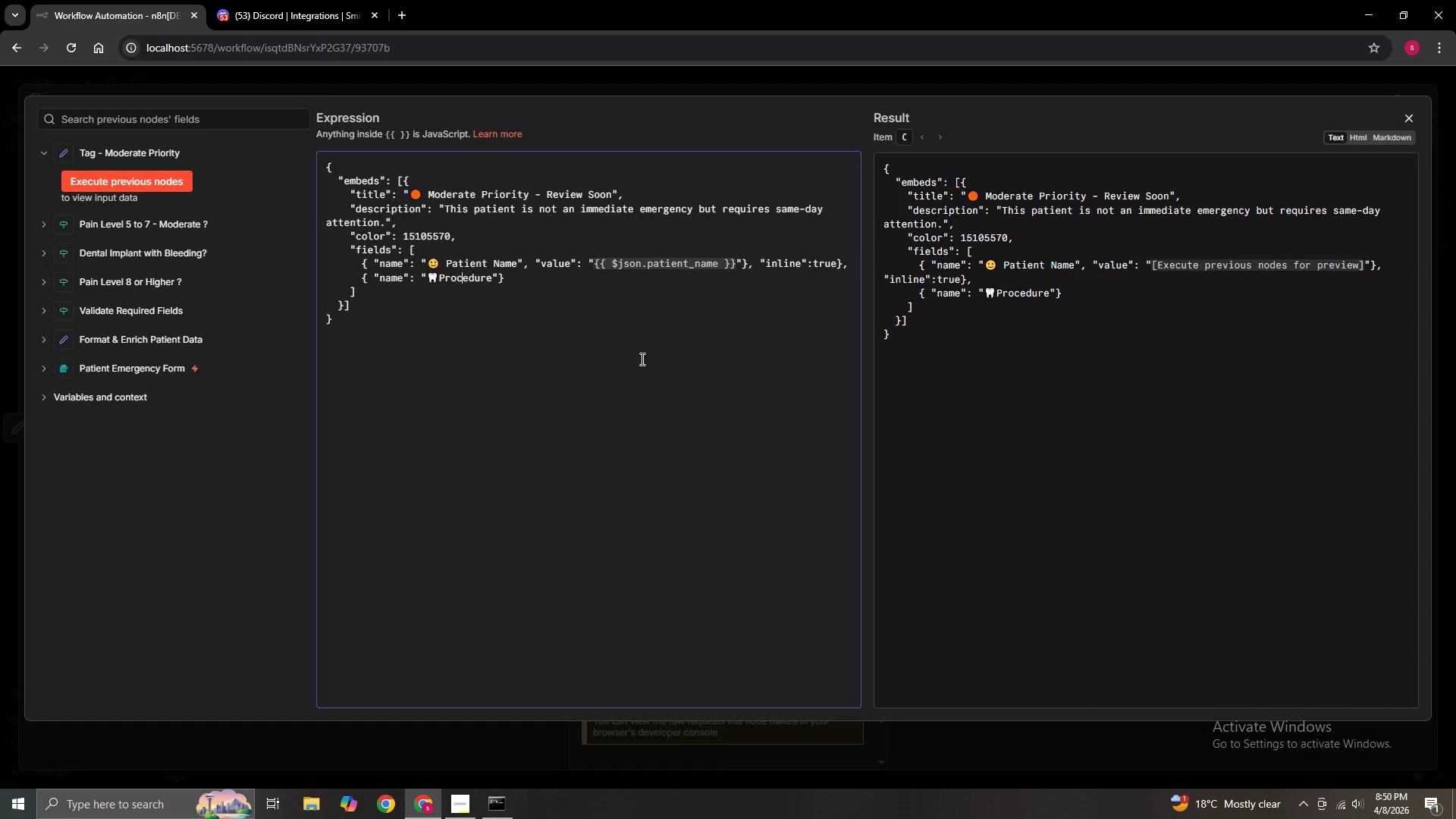 
key(ArrowRight)
 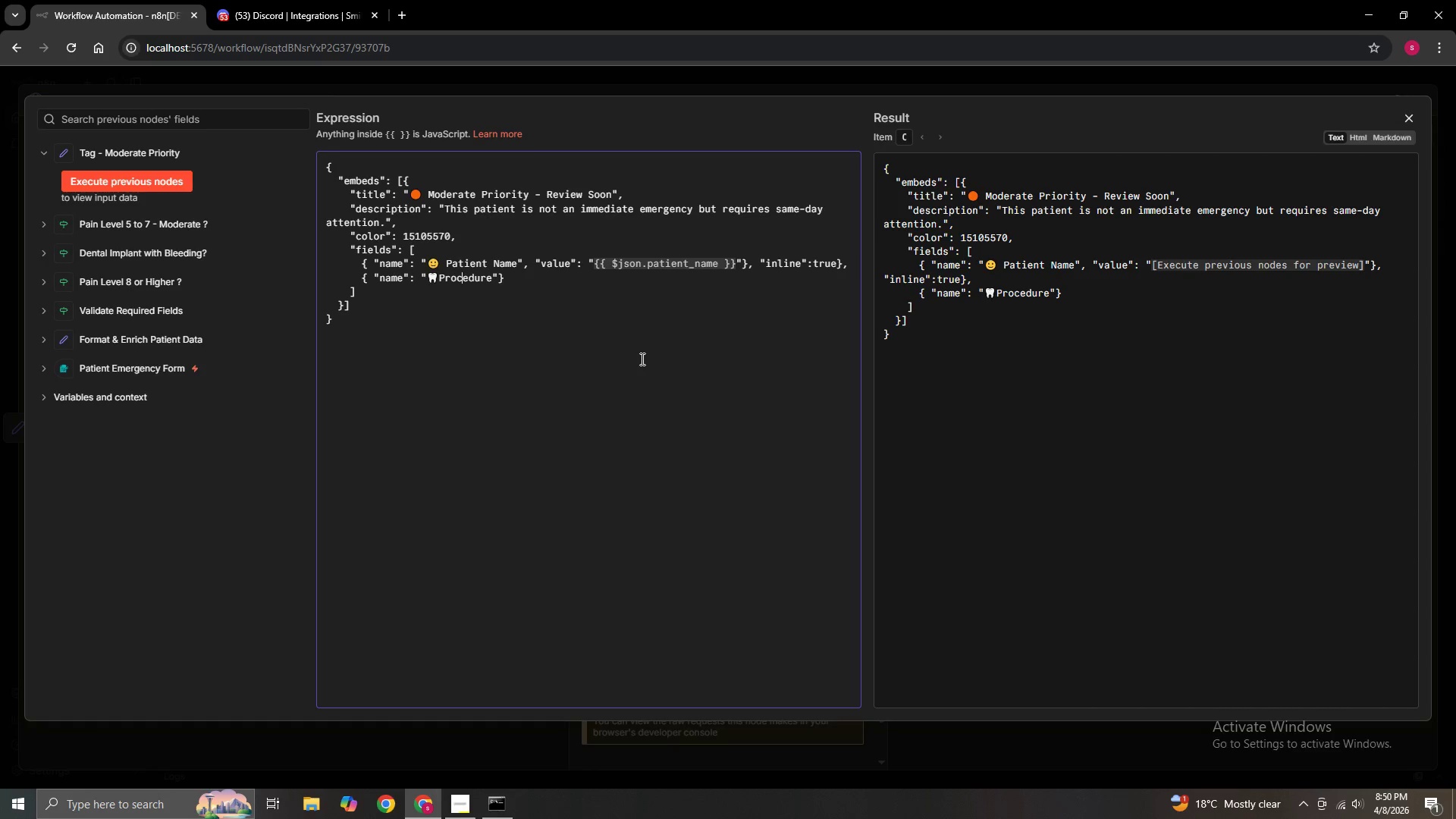 
key(ArrowRight)
 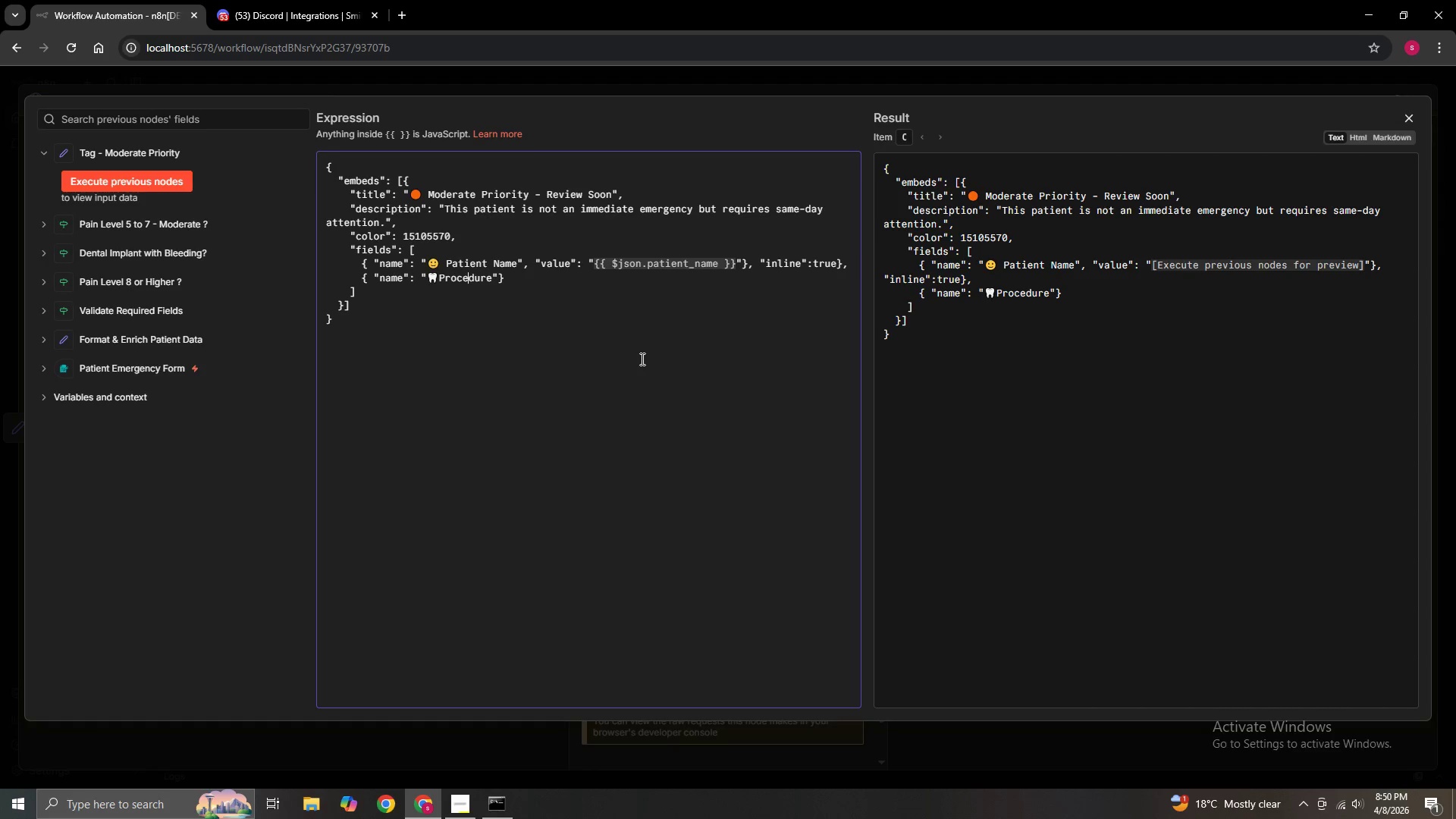 
key(ArrowRight)
 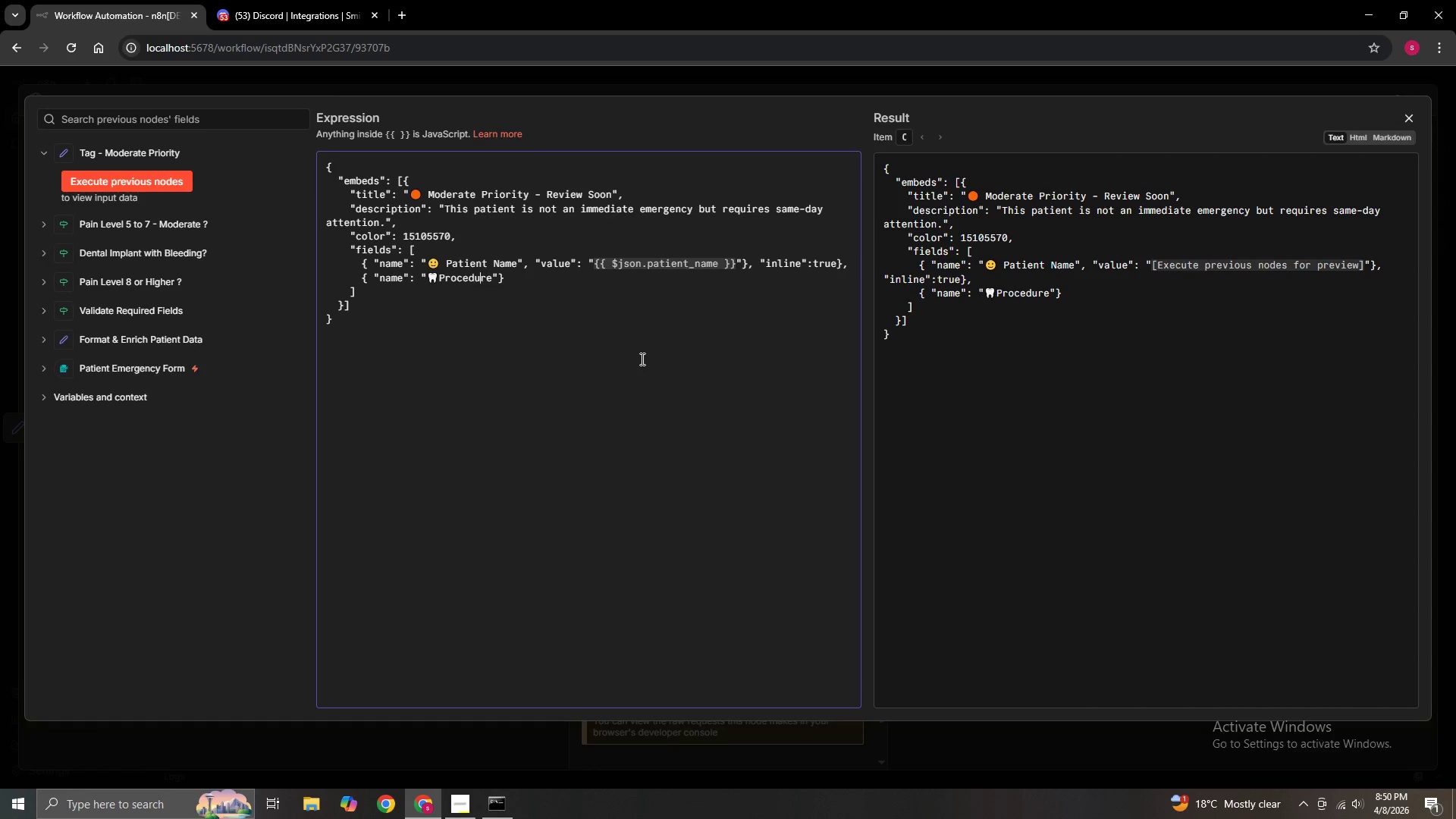 
key(ArrowRight)
 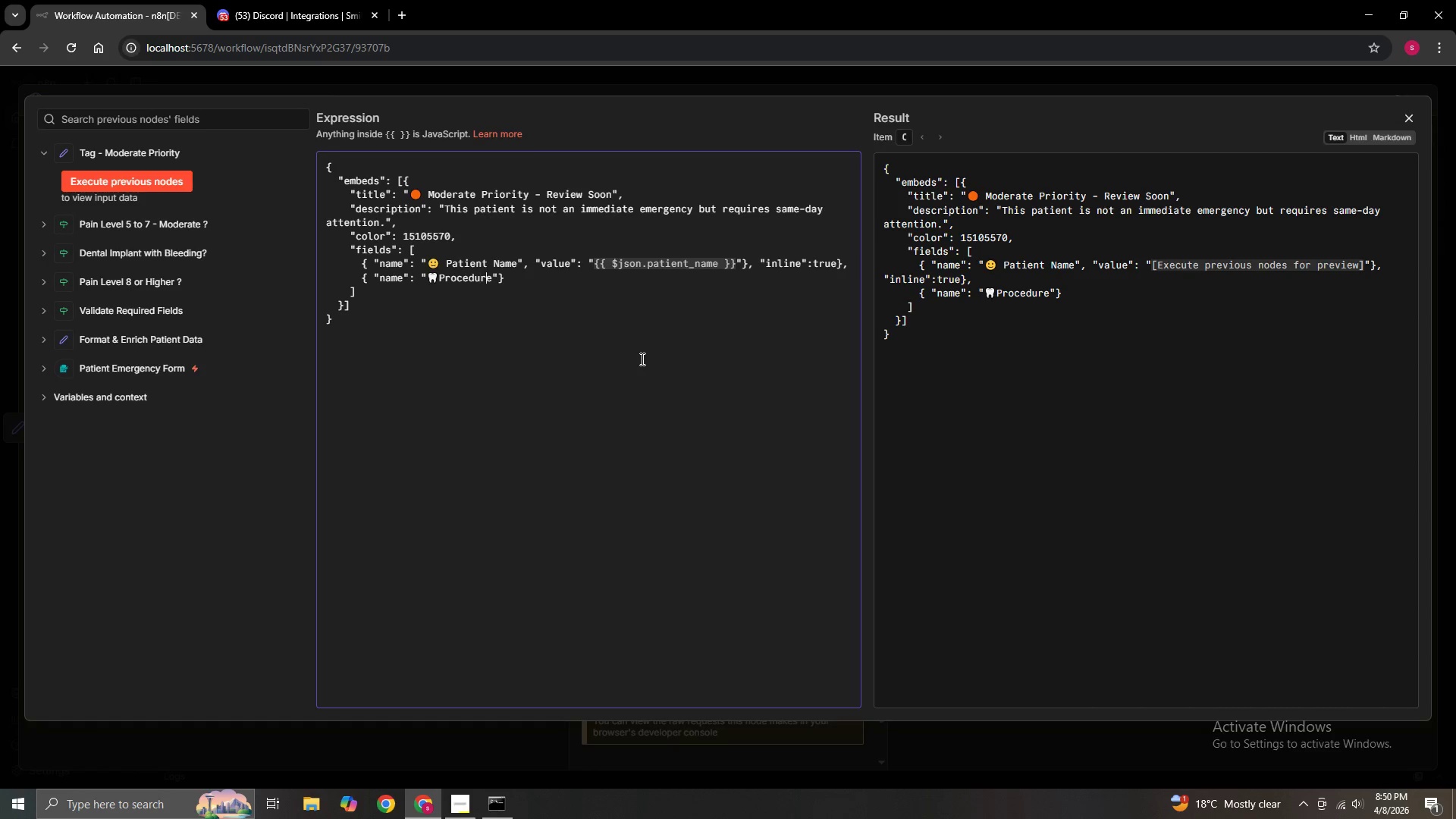 
key(ArrowRight)
 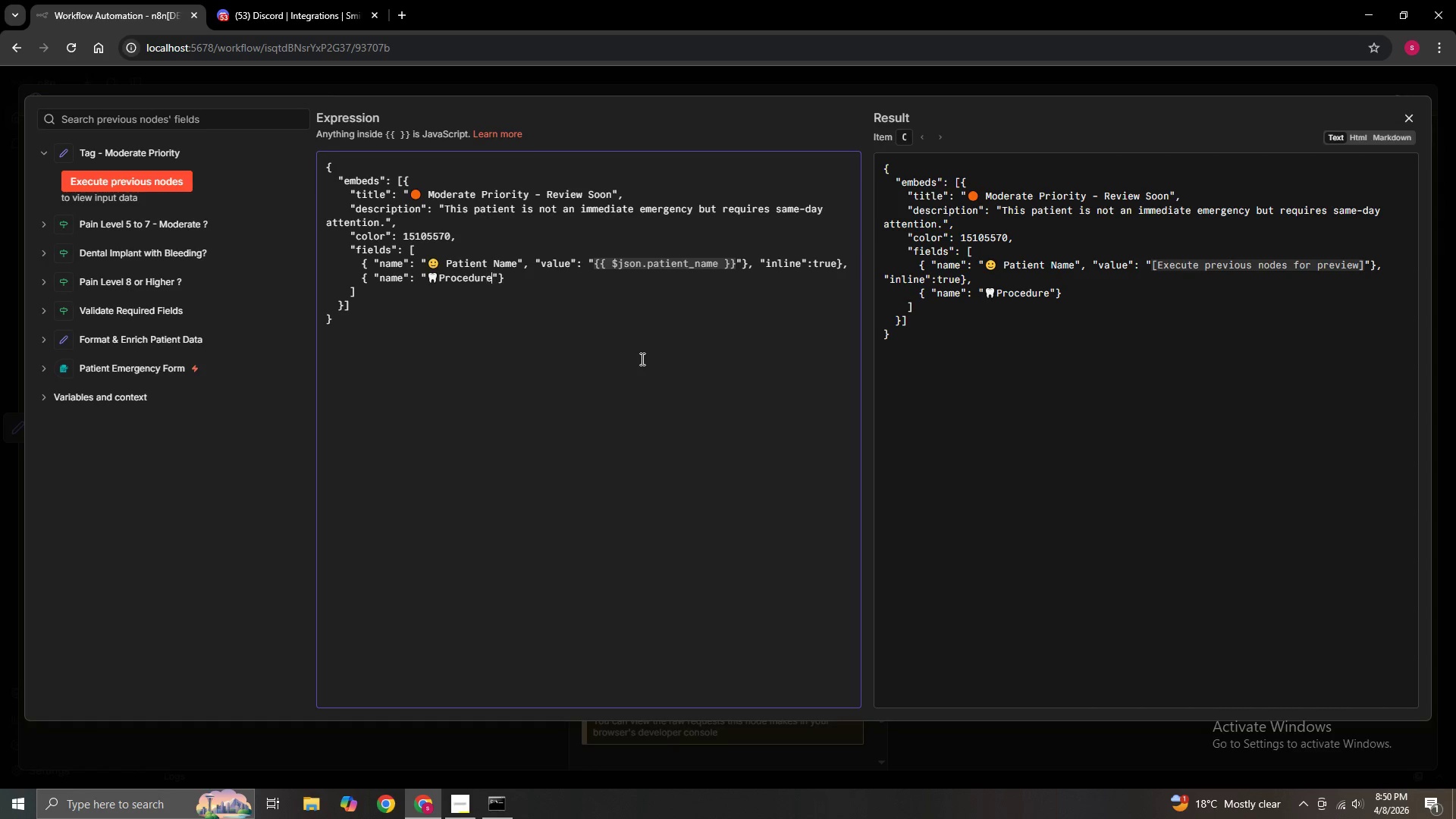 
key(ArrowRight)
 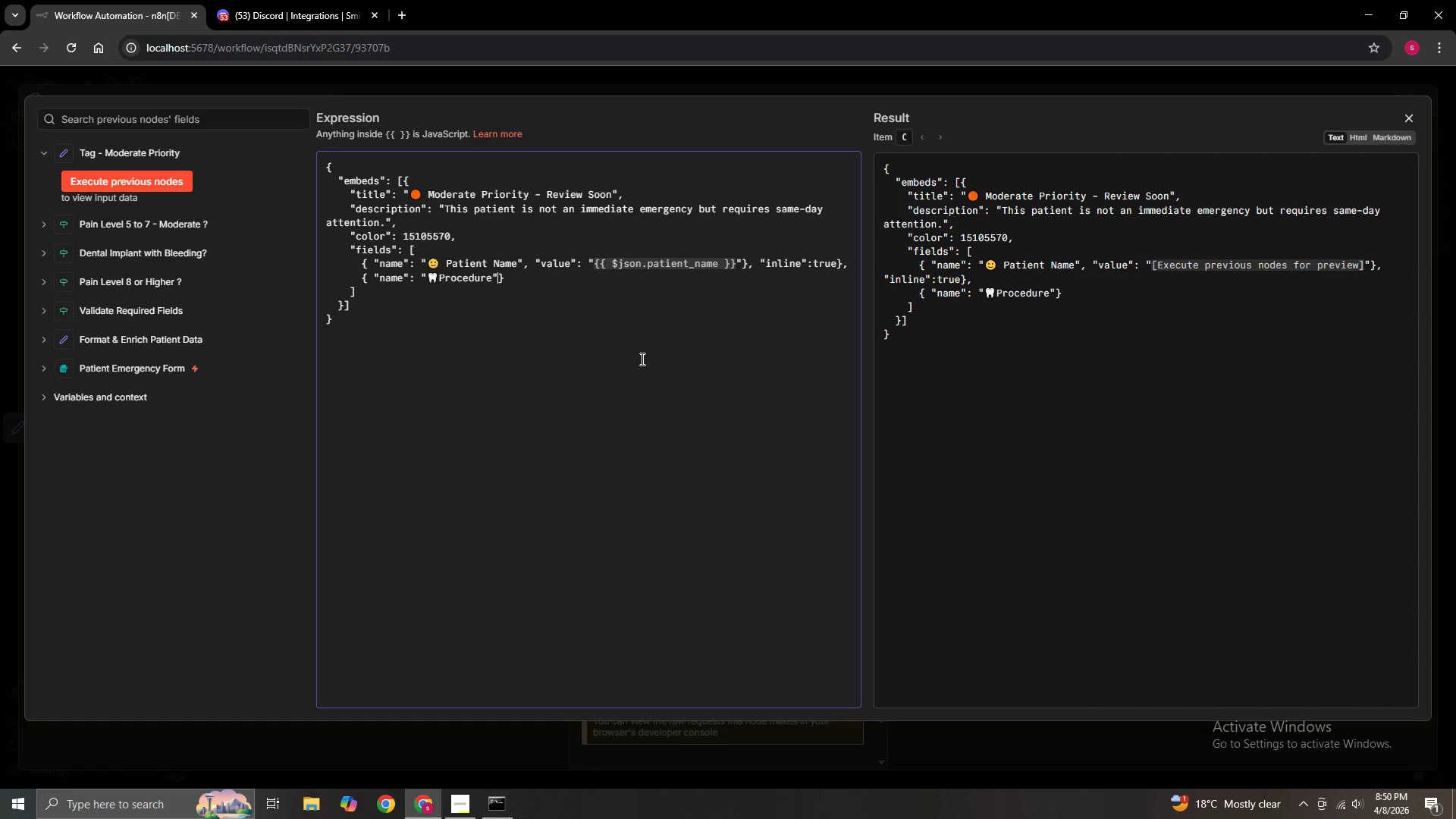 
key(ArrowRight)
 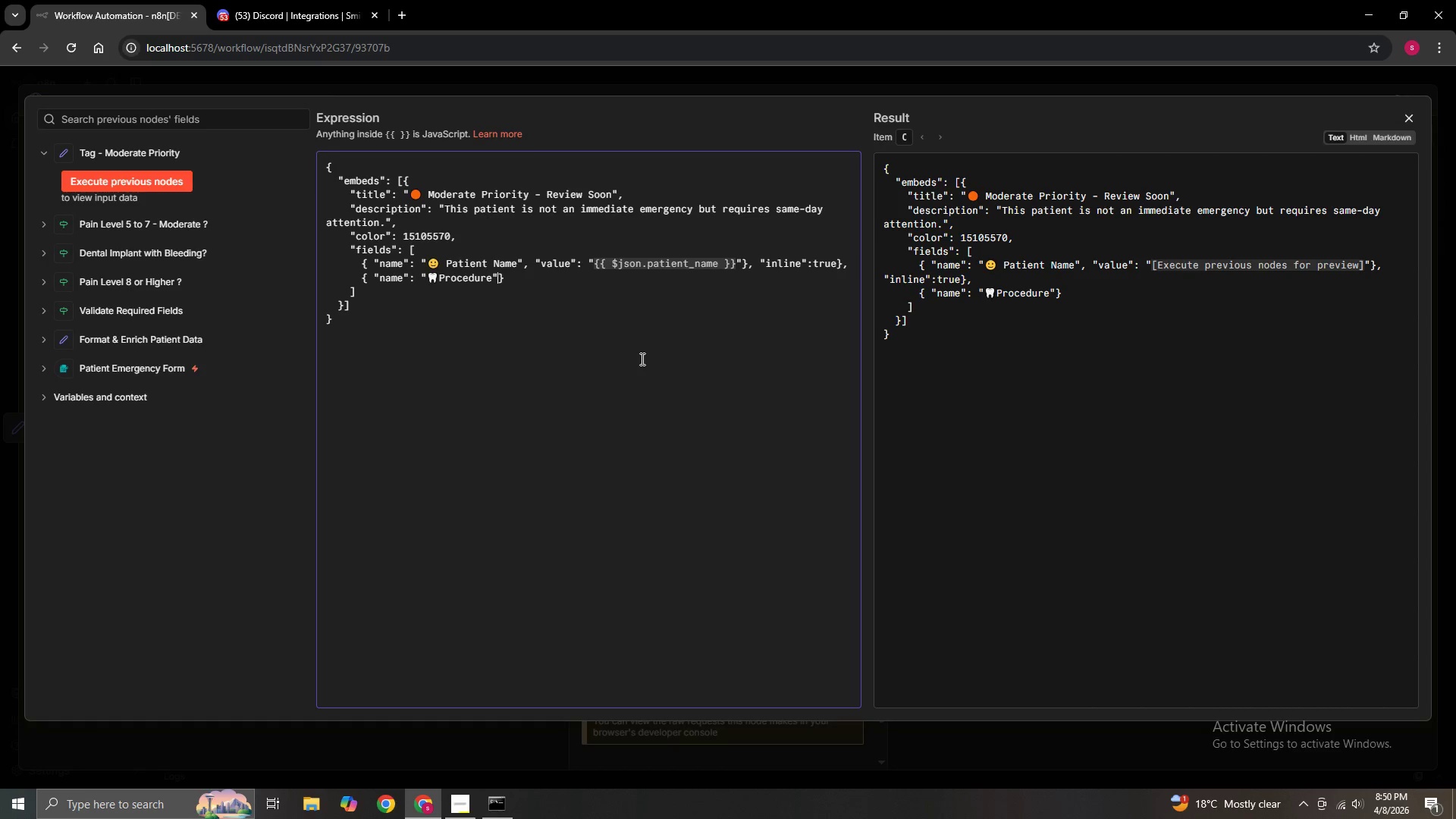 
type(, "value": "{{$jsonprocedure_type)
 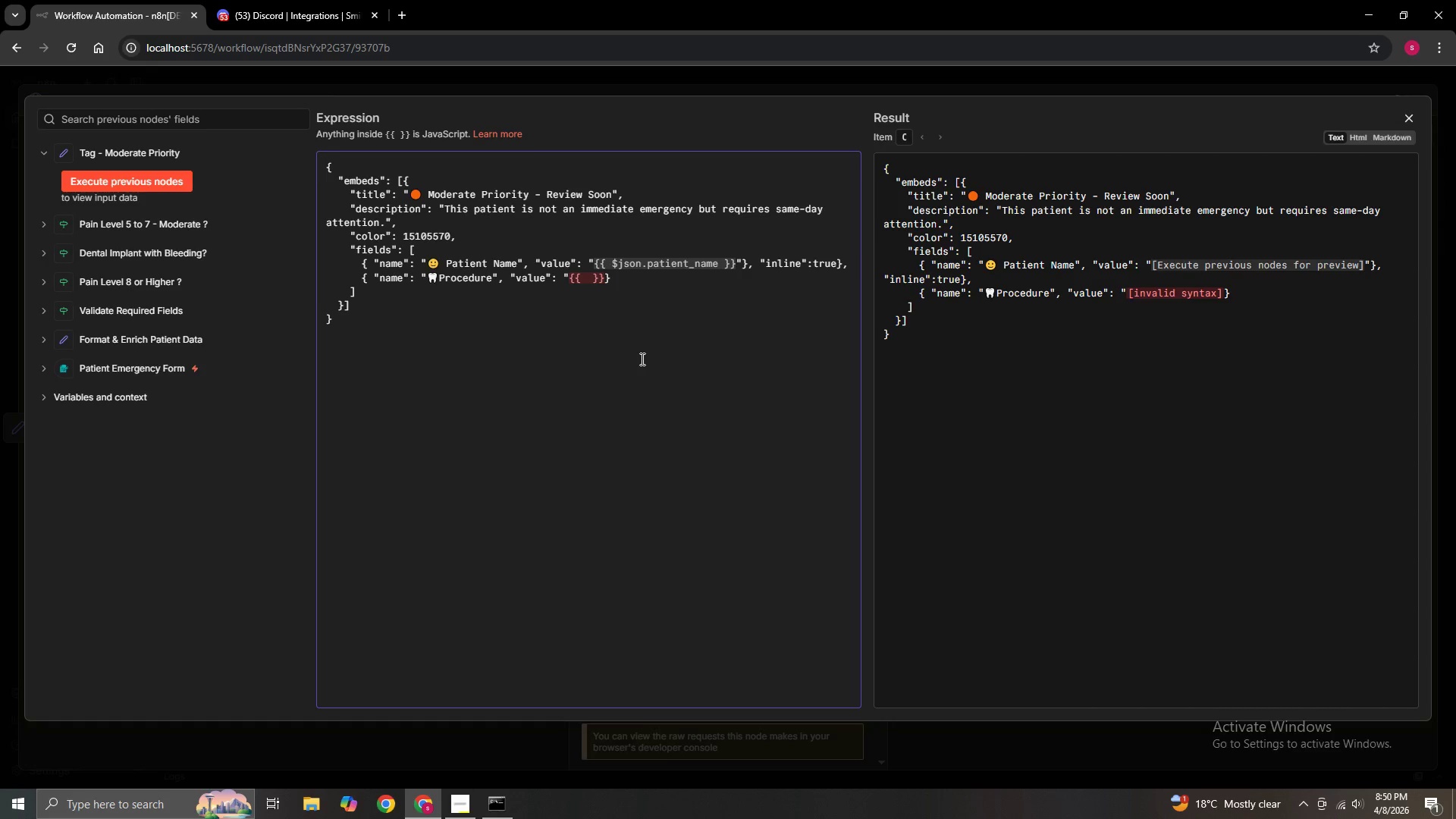 
wait(5.3)
 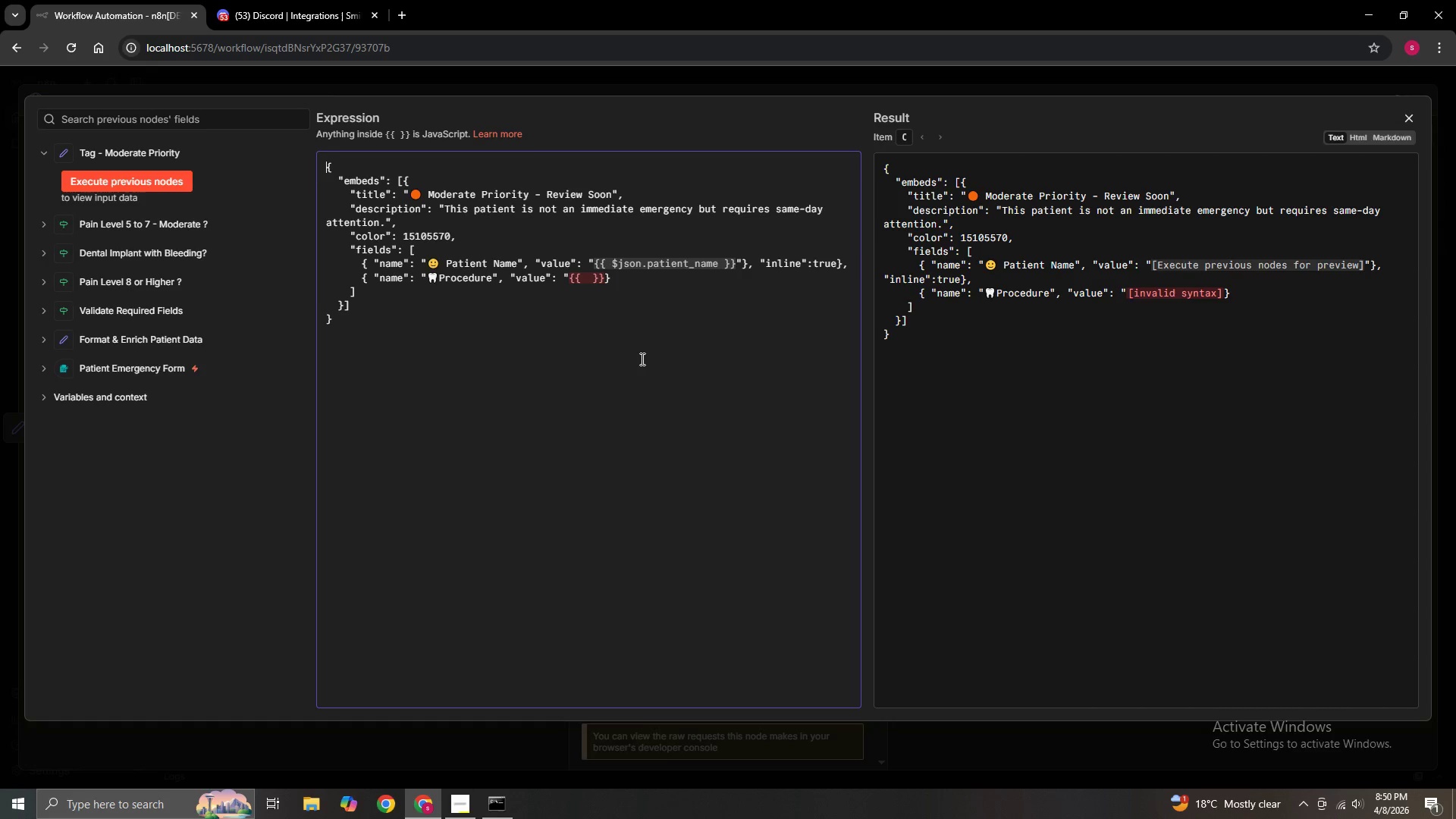 
left_click([588, 272])
 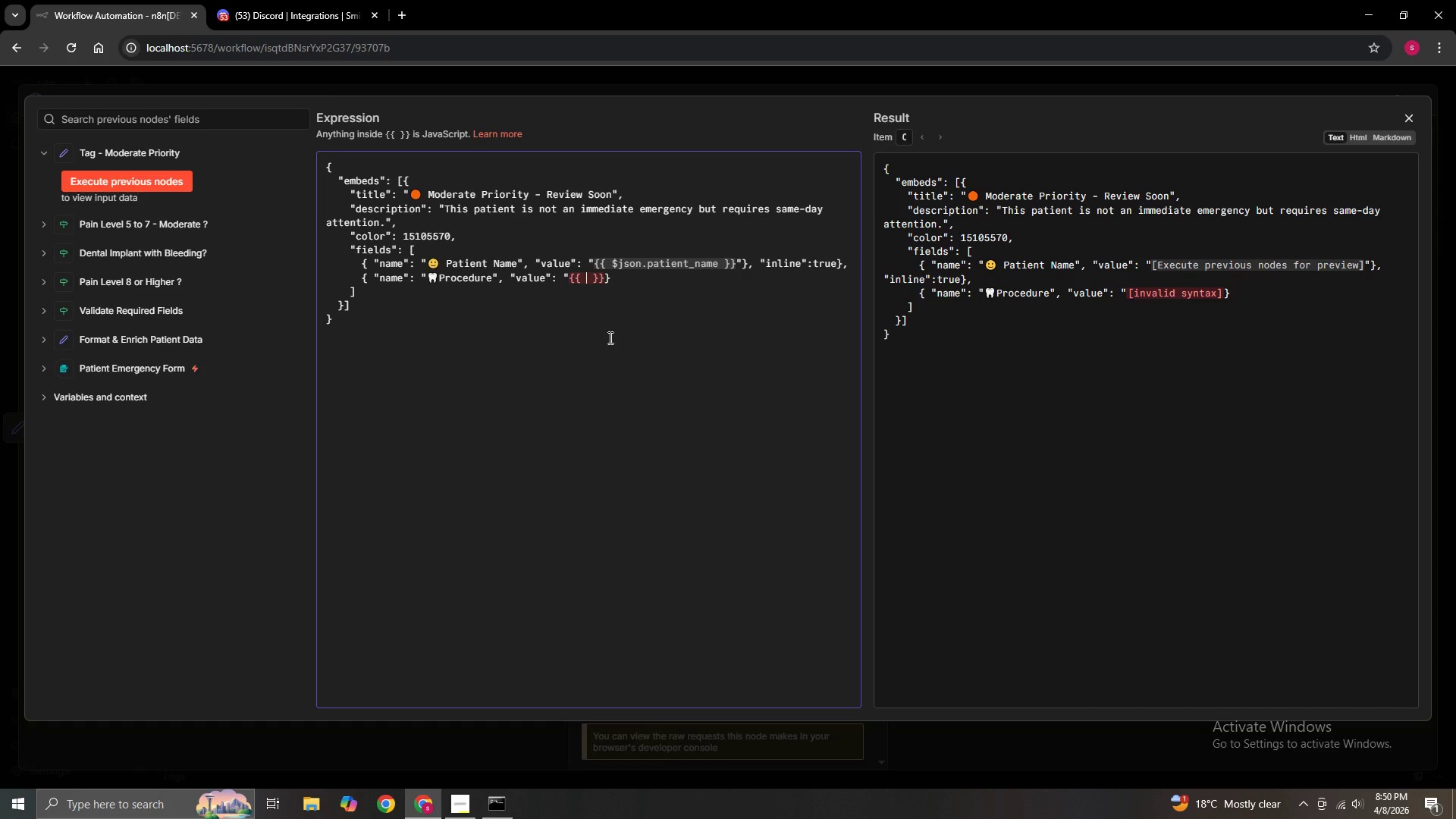 
type($json.)
 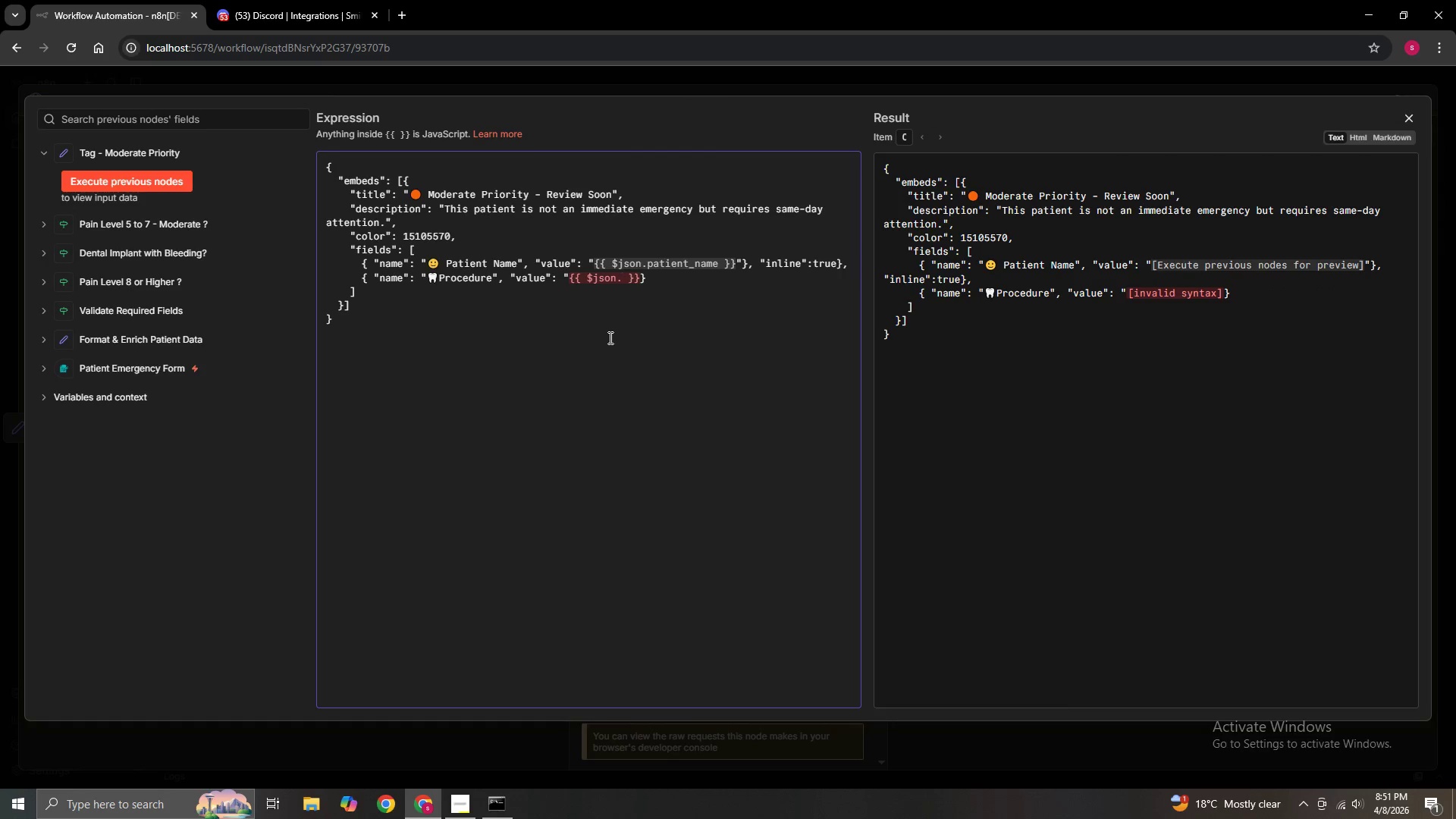 
type(proce)
 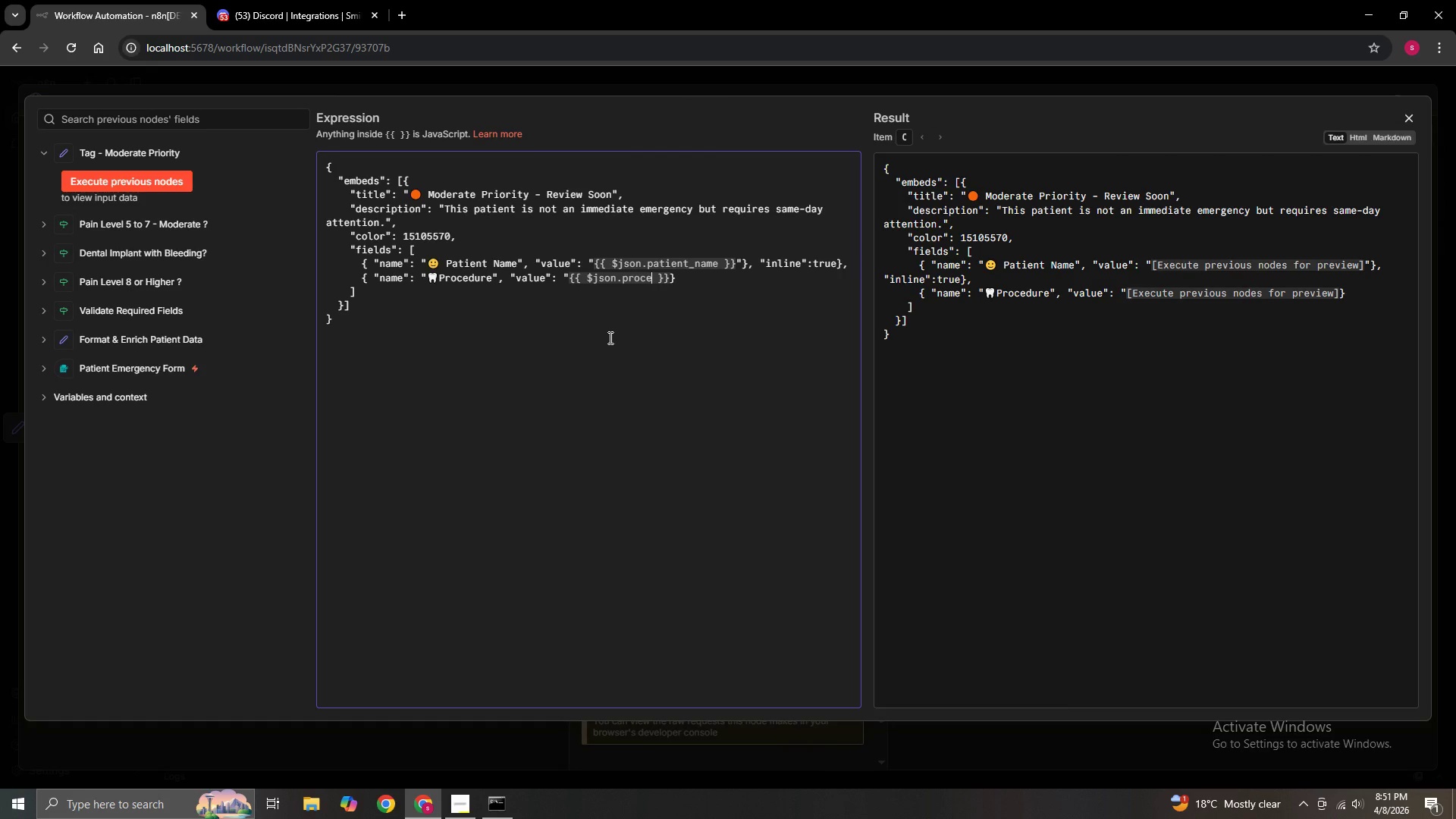 
type(dure_type)
 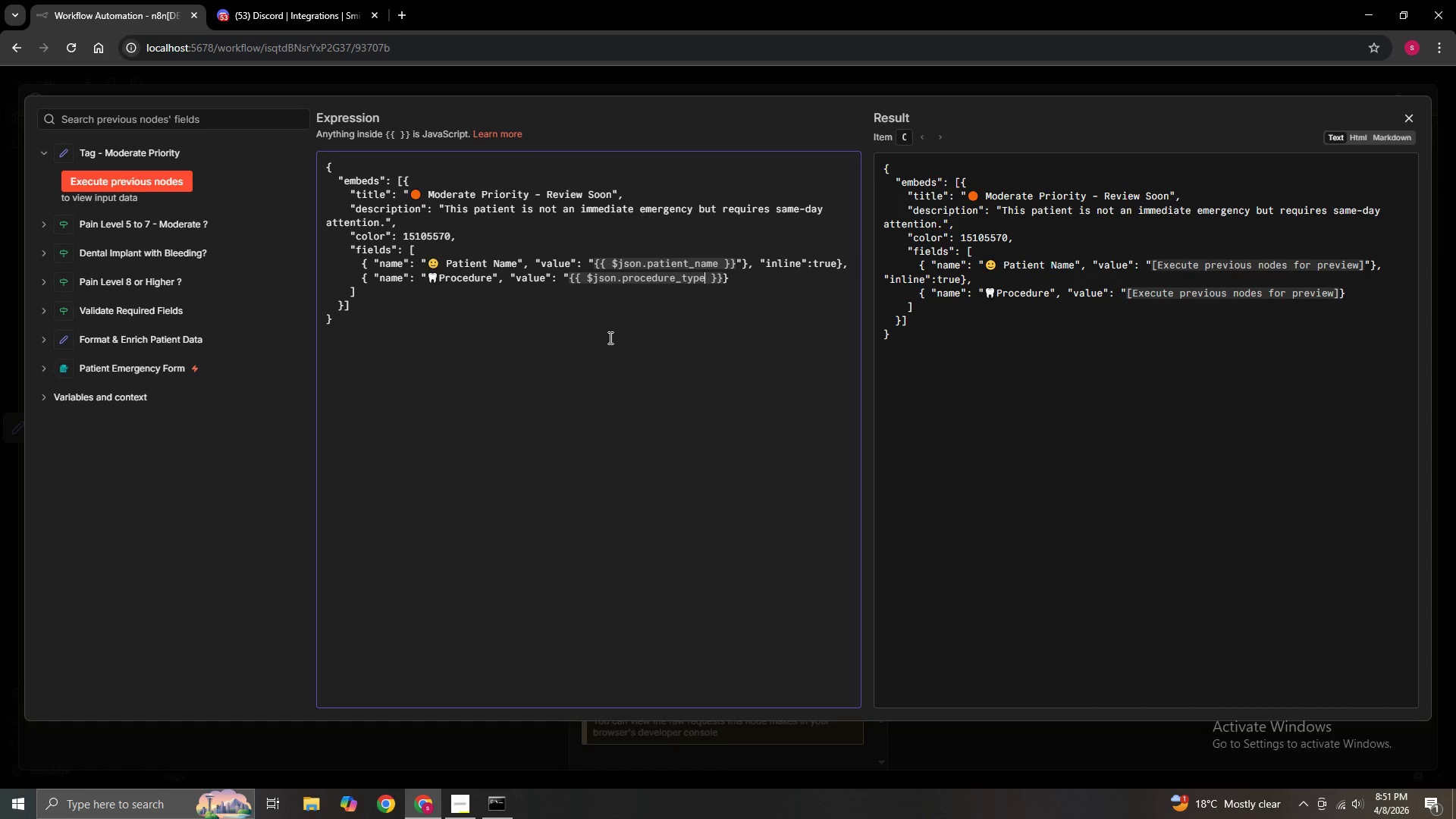 
key(ArrowDown)
 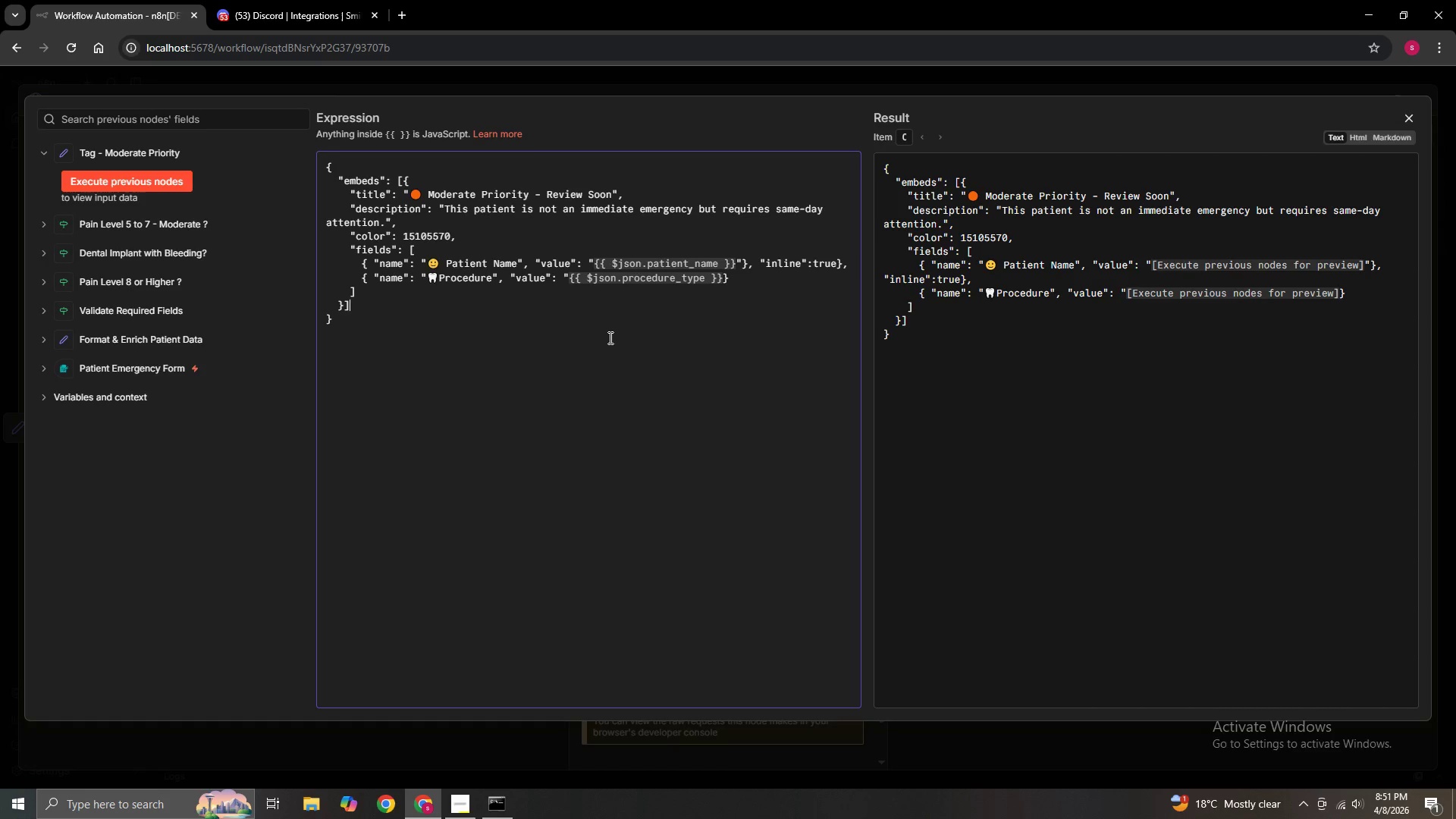 
key(ArrowDown)
 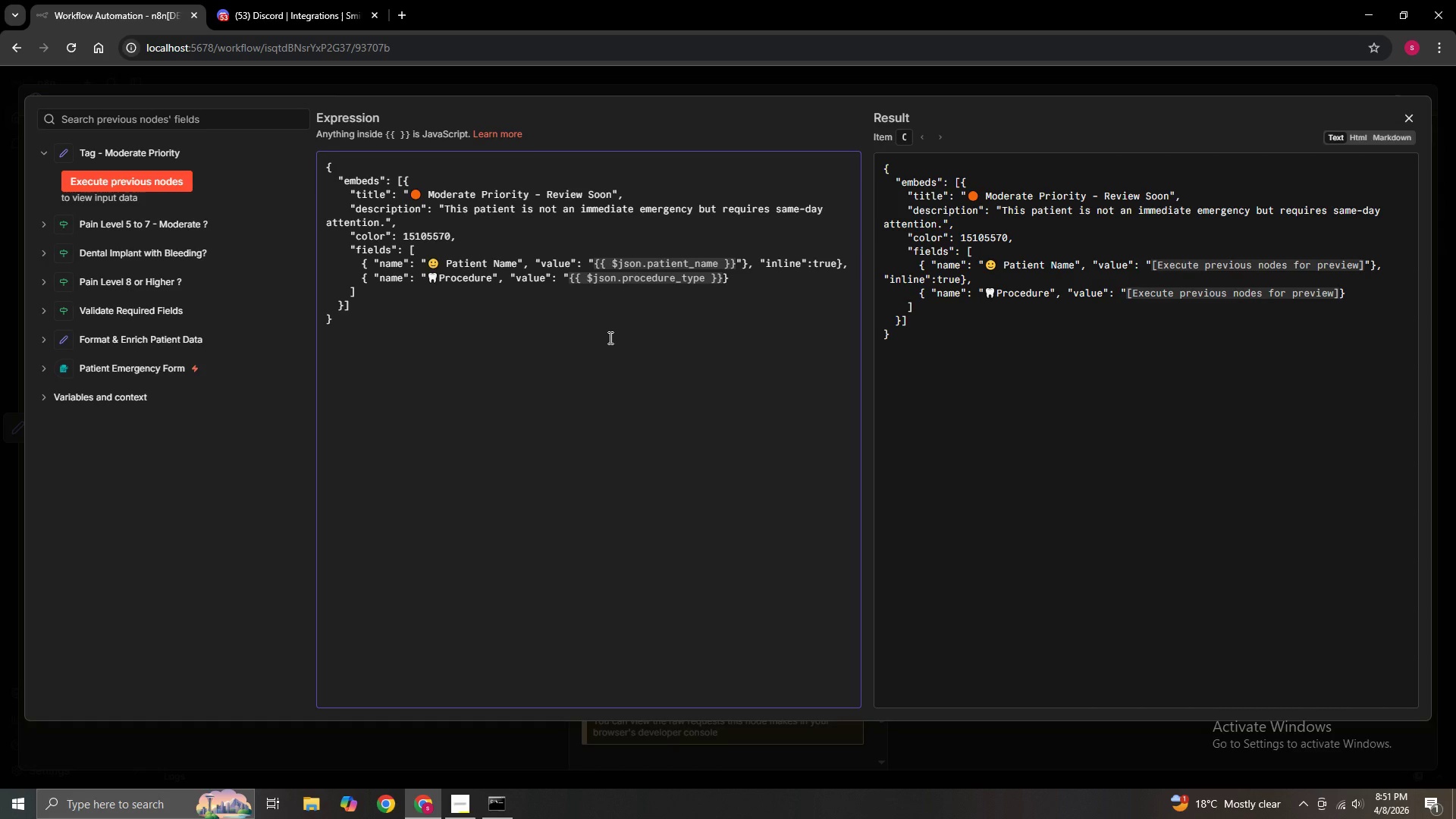 
key(ArrowLeft)
 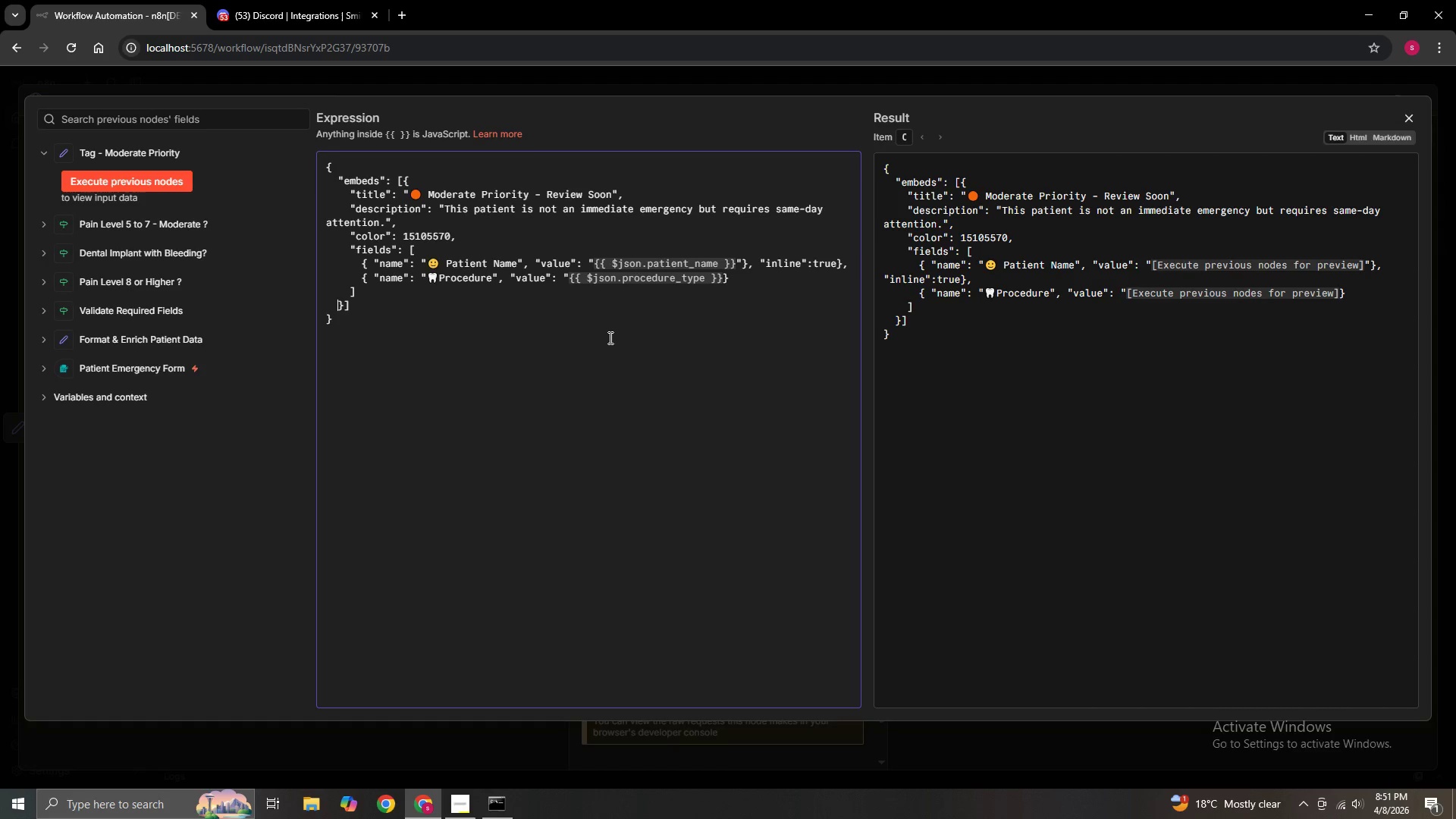 
key(ArrowLeft)
 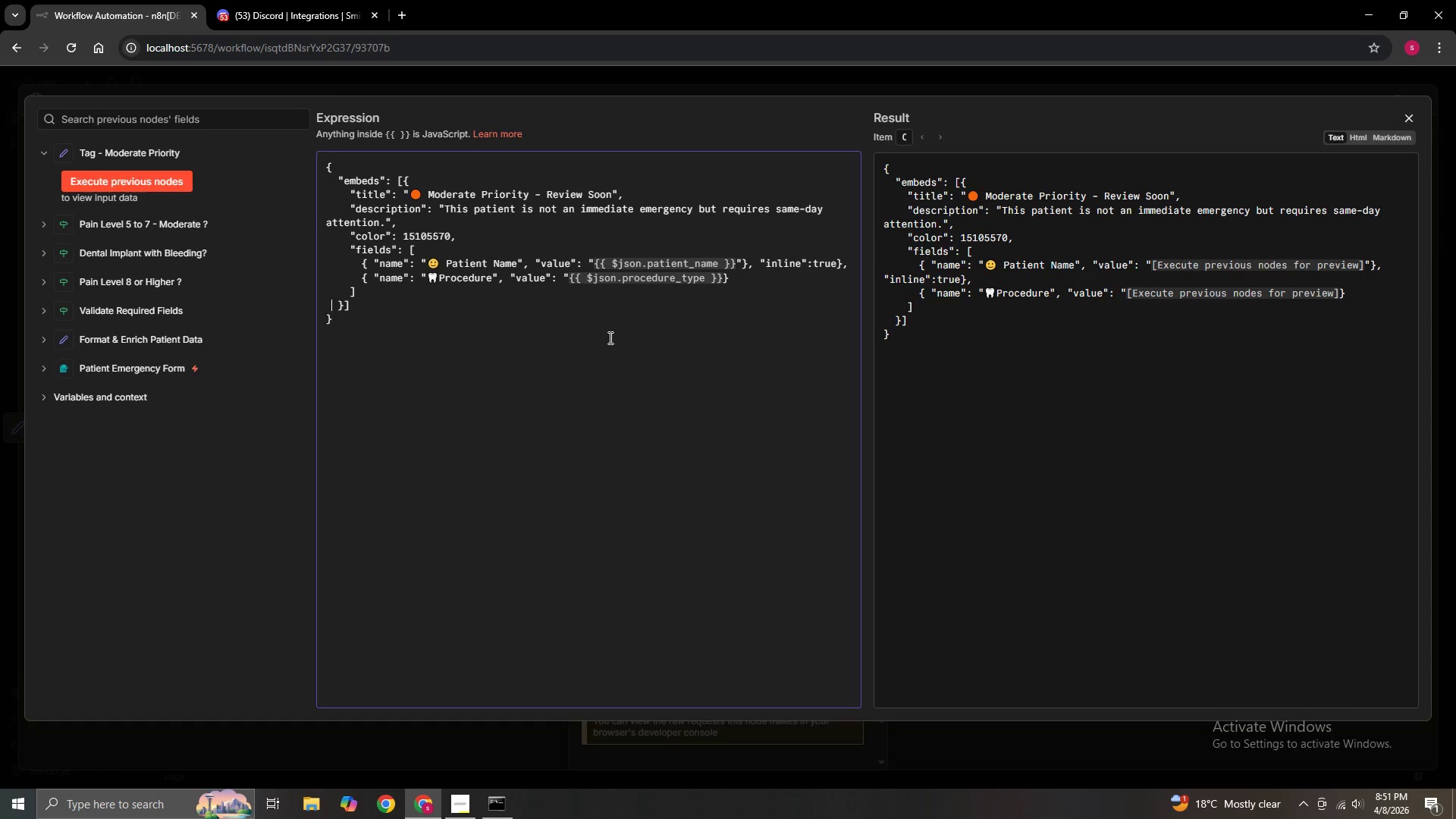 
key(ArrowLeft)
 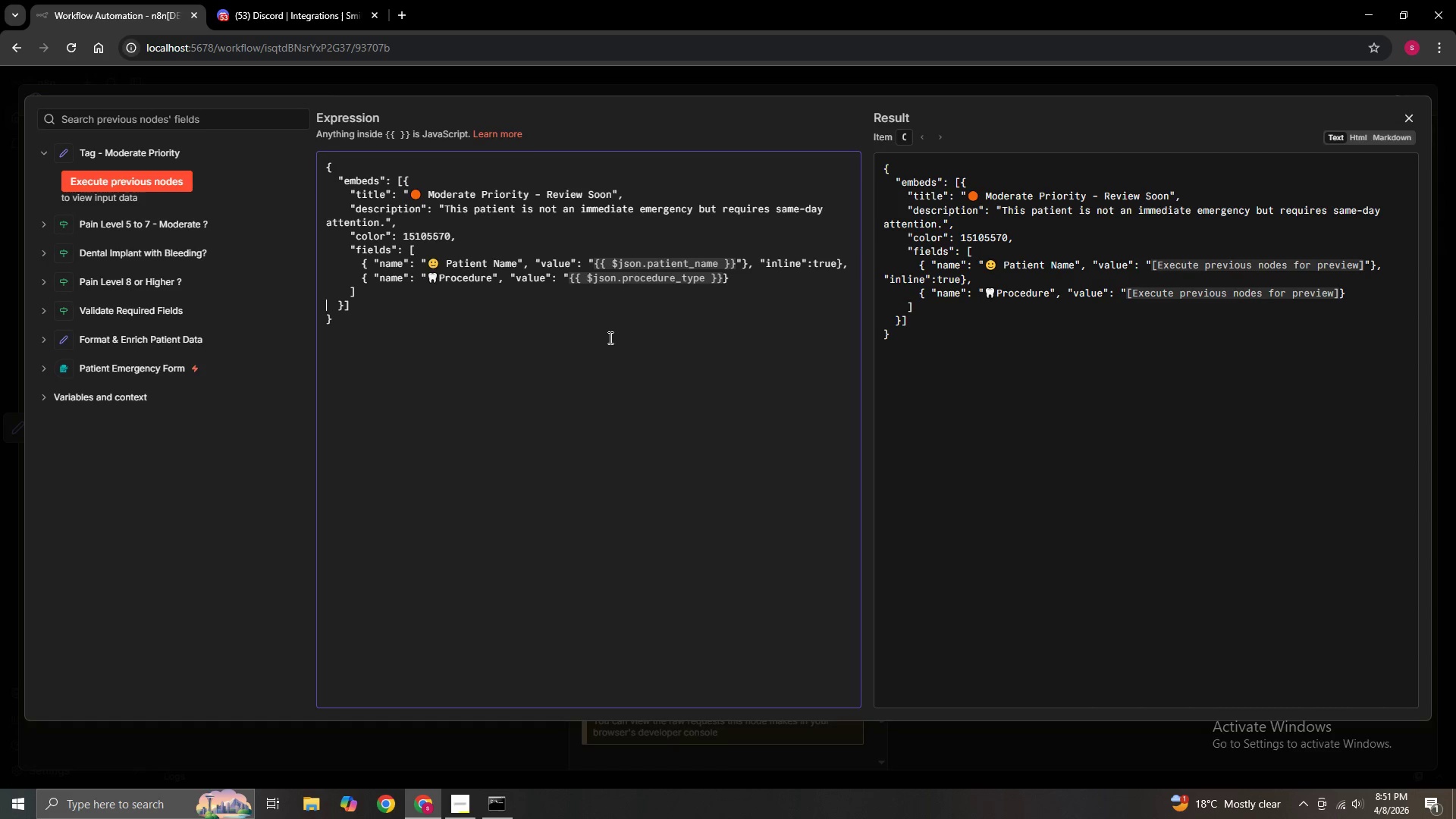 
key(ArrowLeft)
 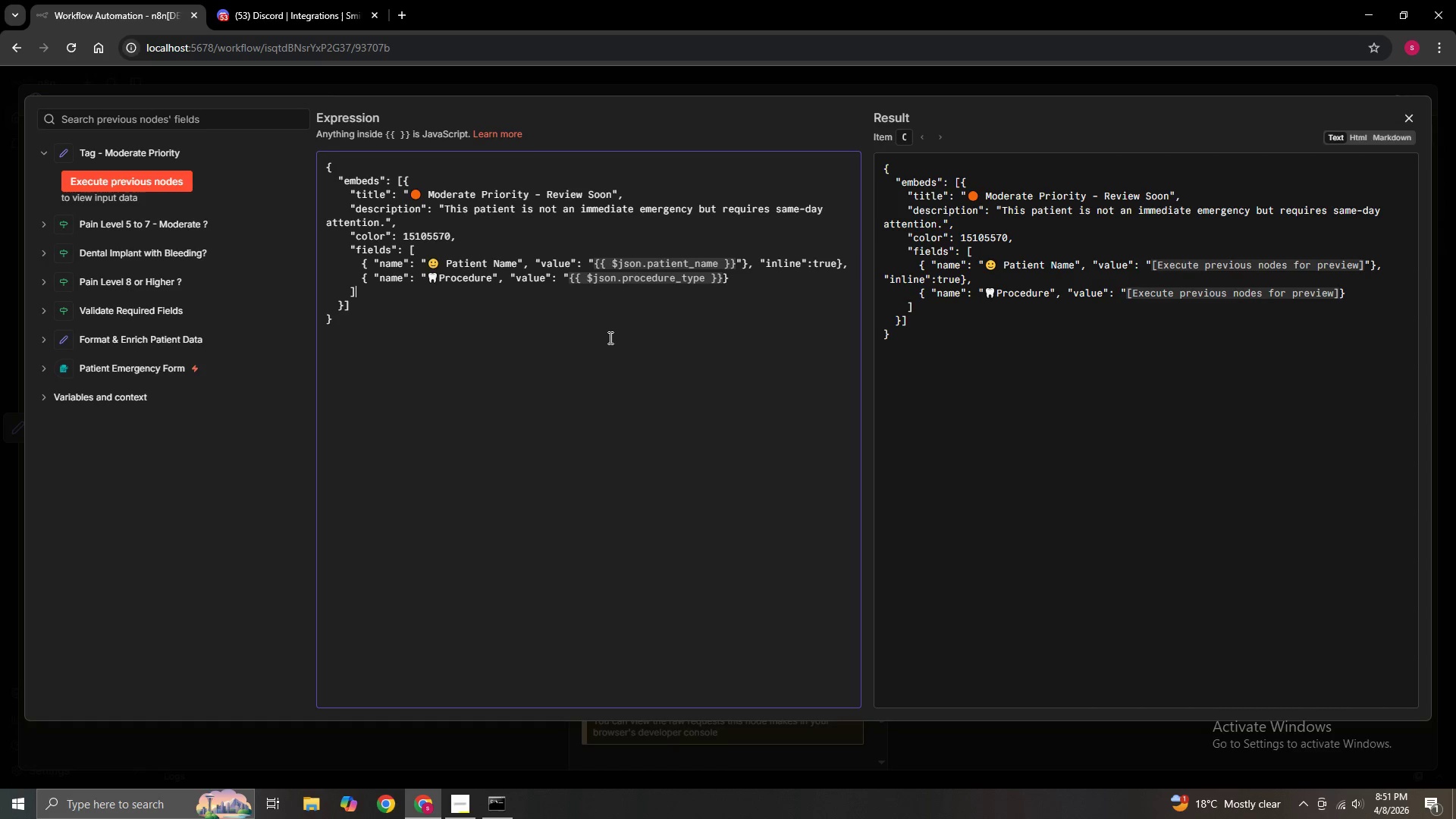 
key(ArrowLeft)
 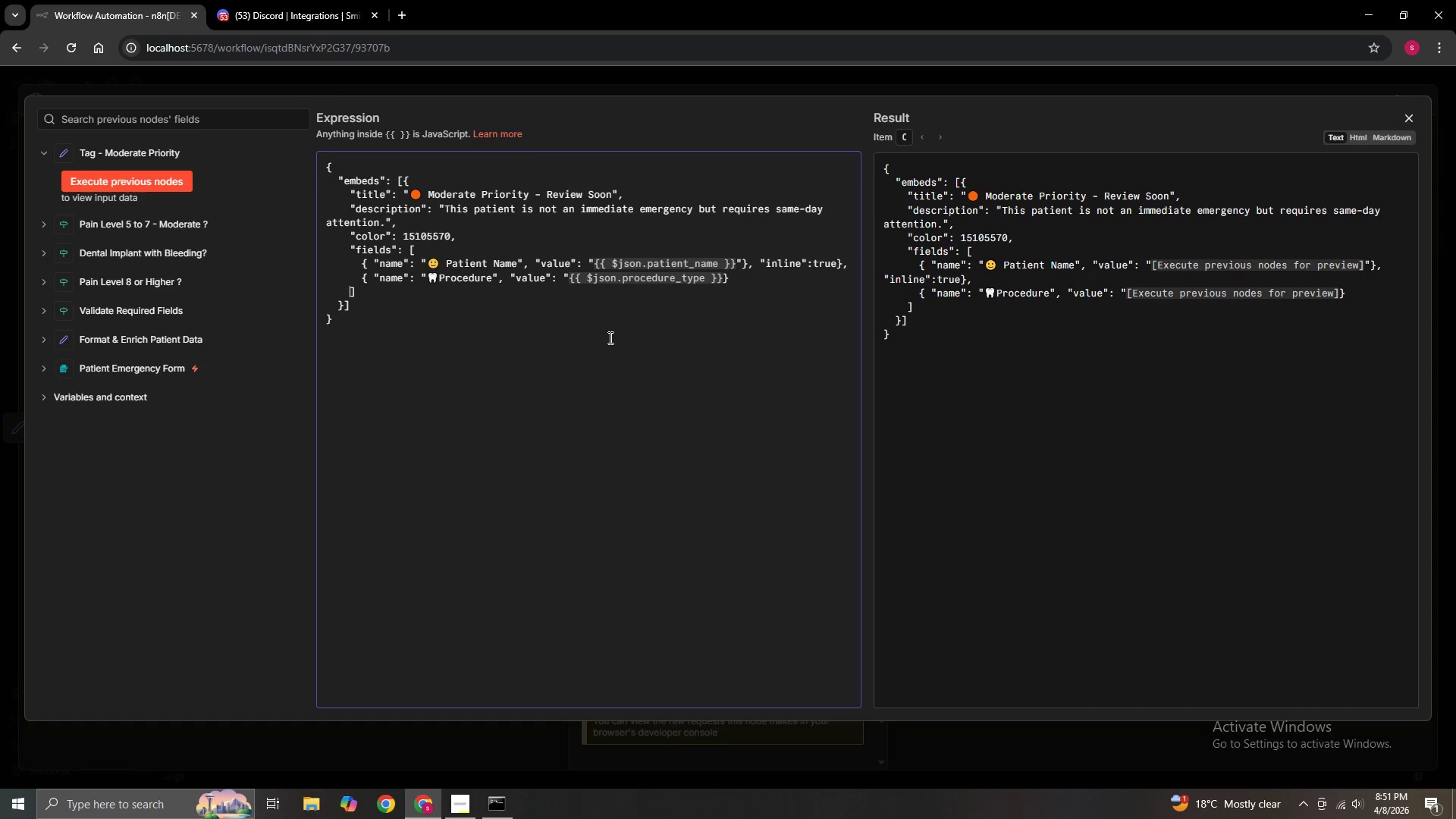 
key(ArrowLeft)
 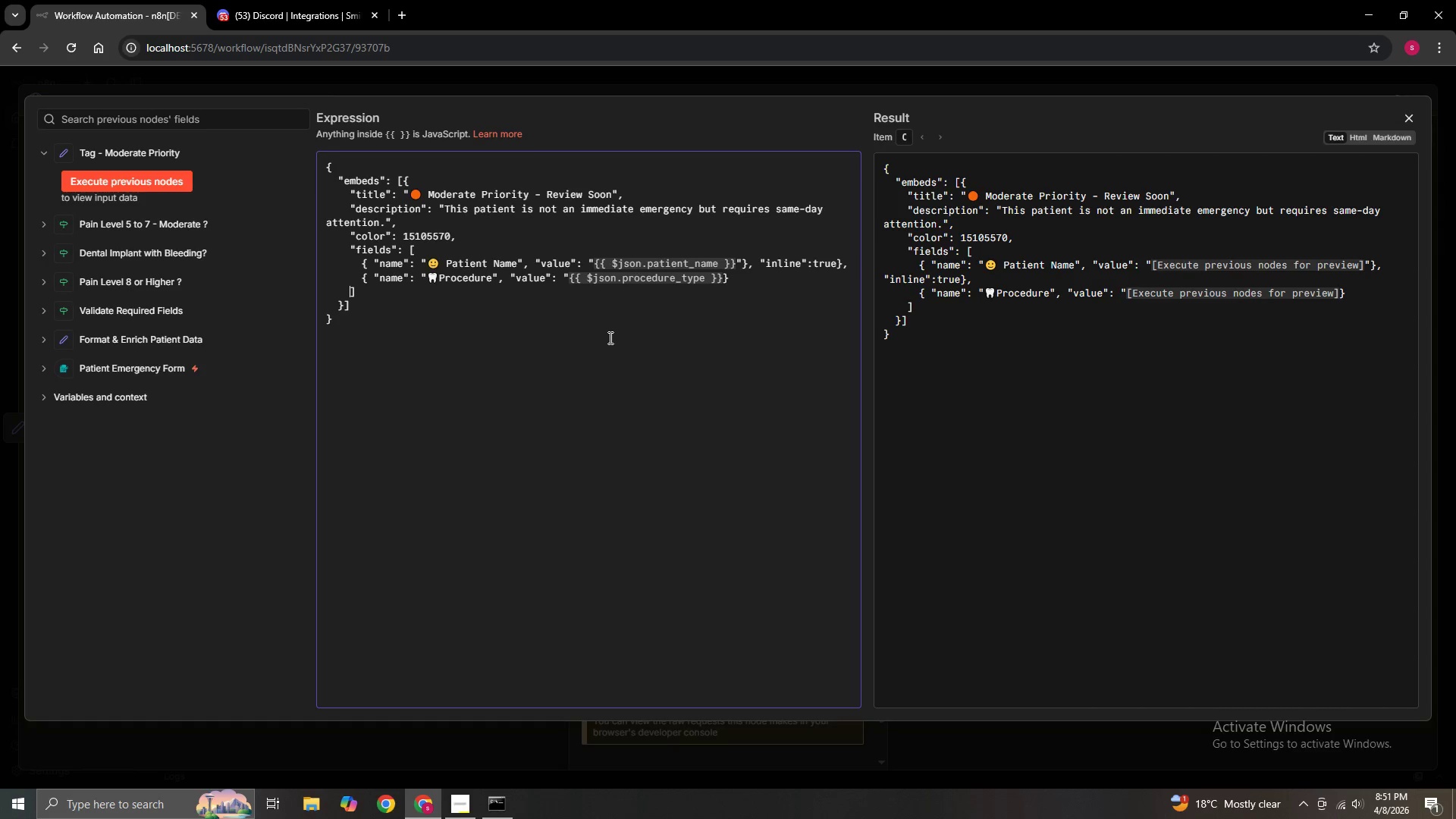 
key(ArrowLeft)
 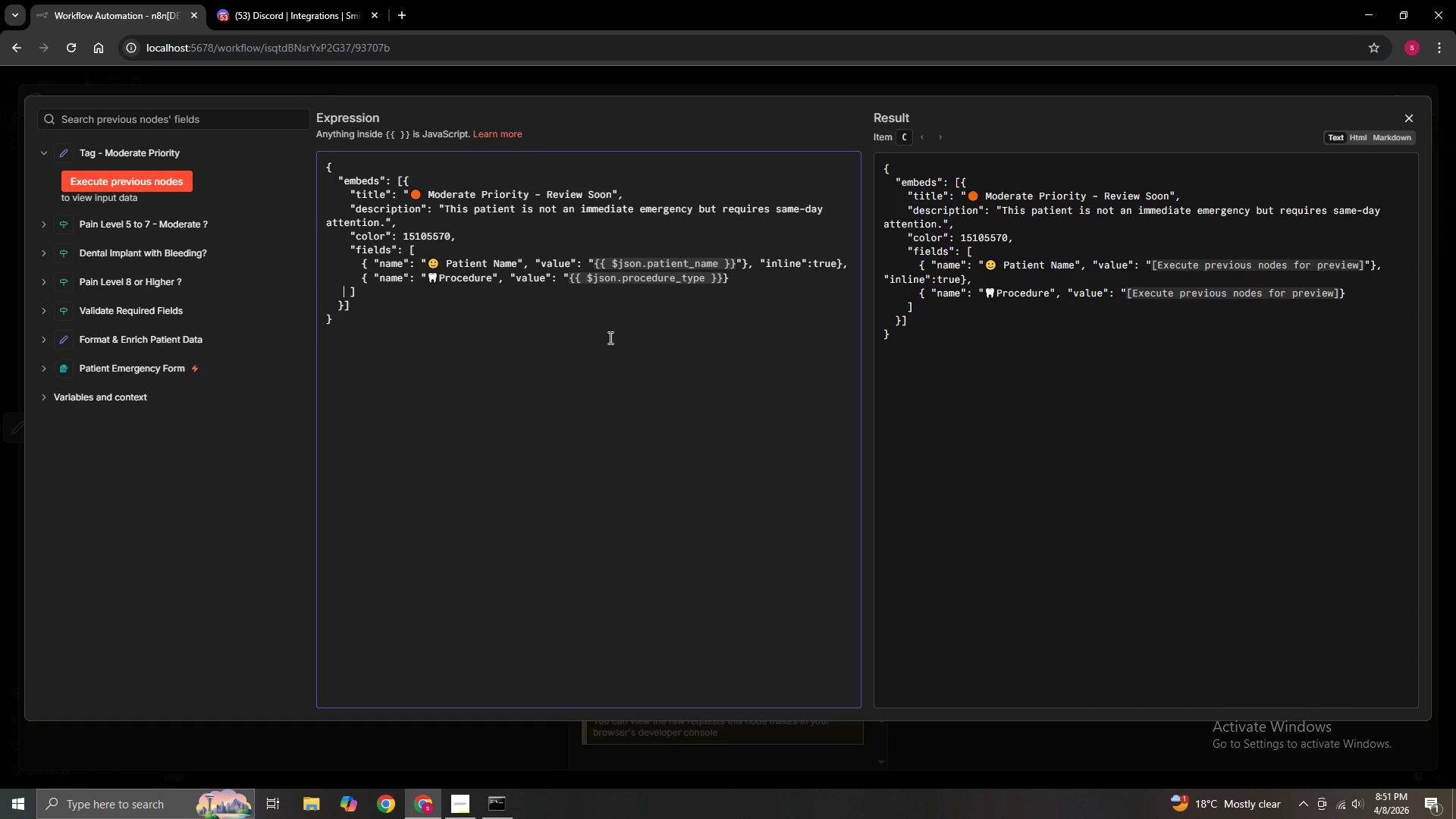 
key(ArrowLeft)
 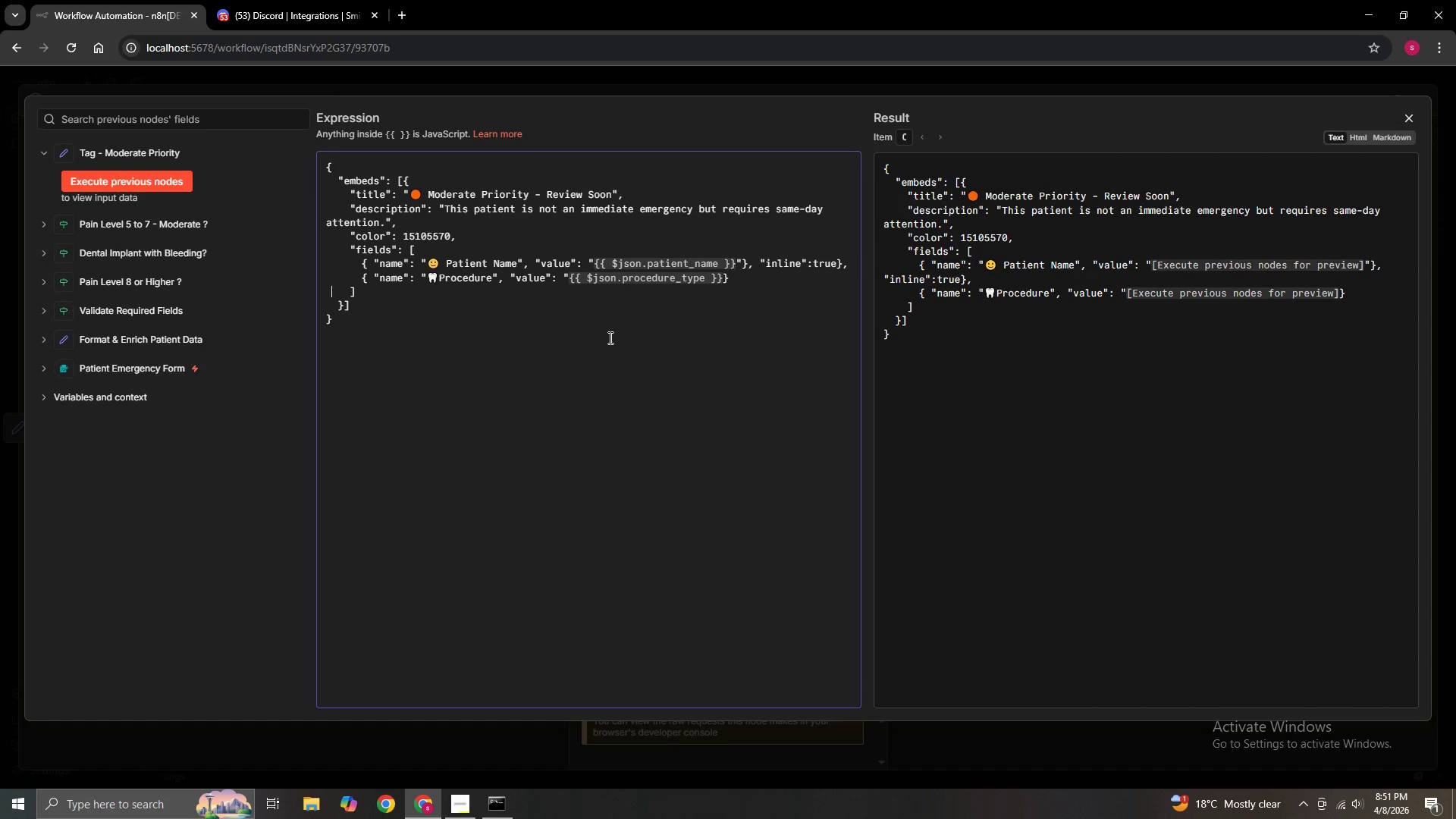 
key(ArrowLeft)
 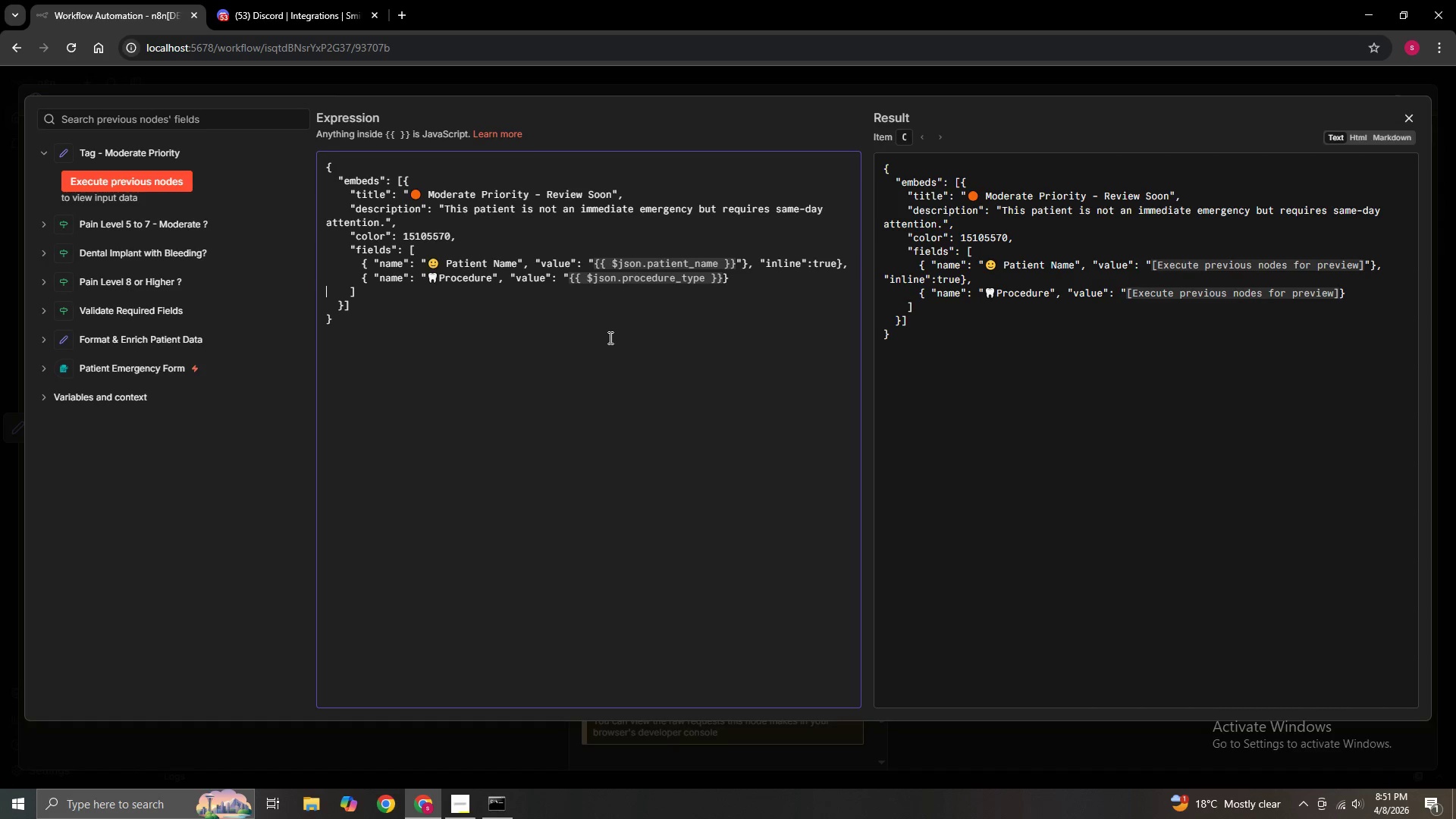 
key(ArrowLeft)
 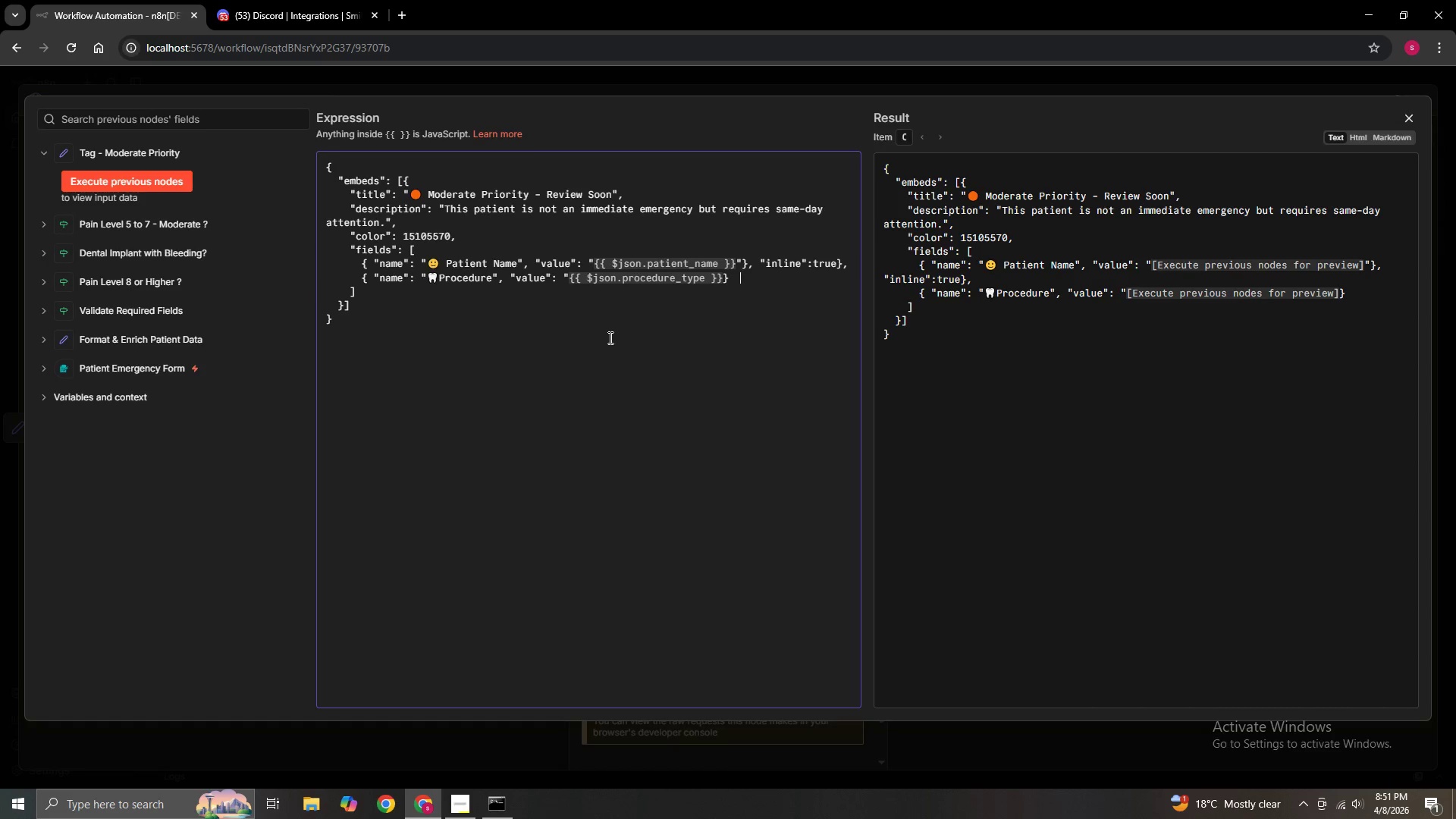 
key(ArrowLeft)
 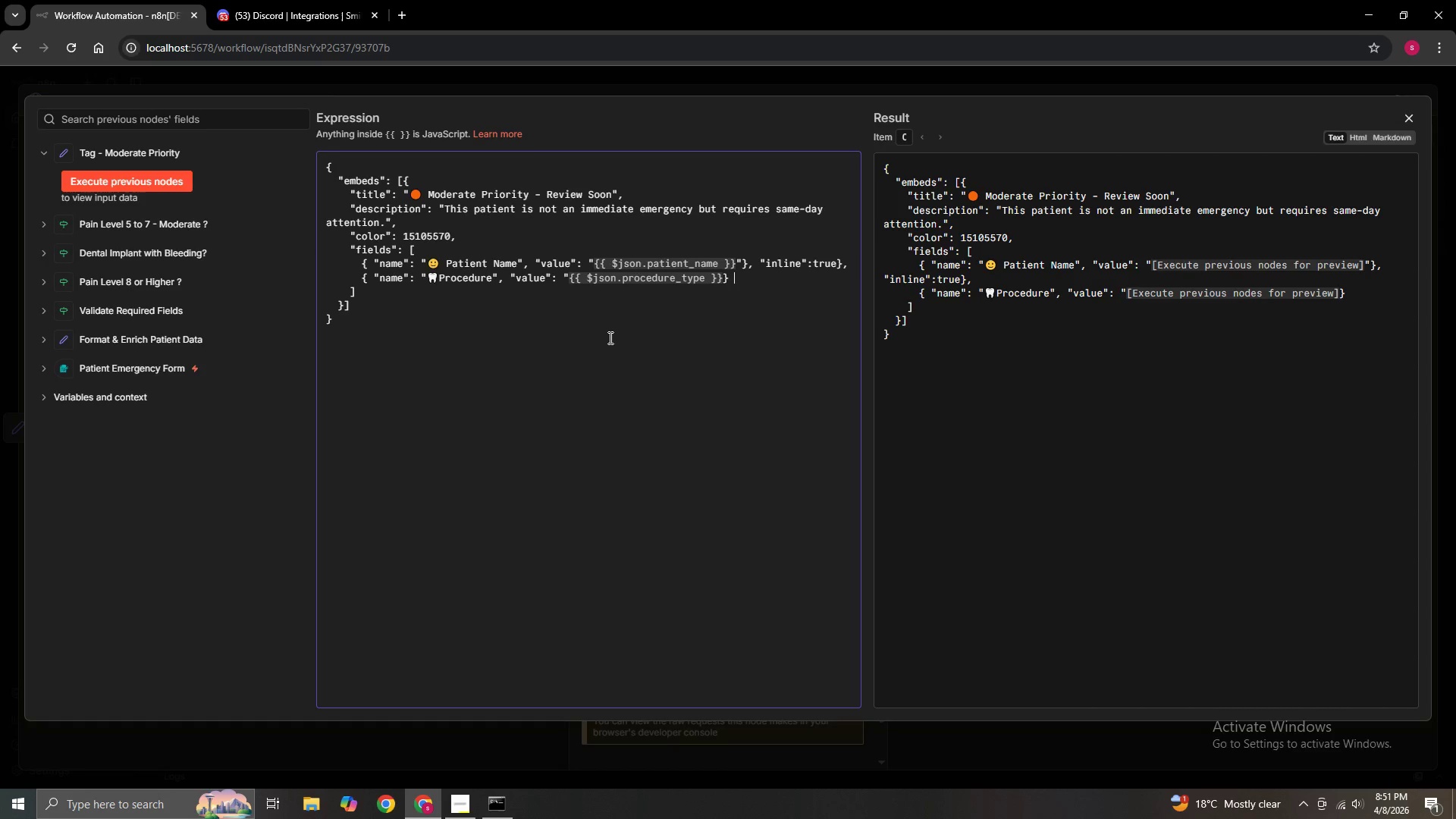 
key(ArrowLeft)
 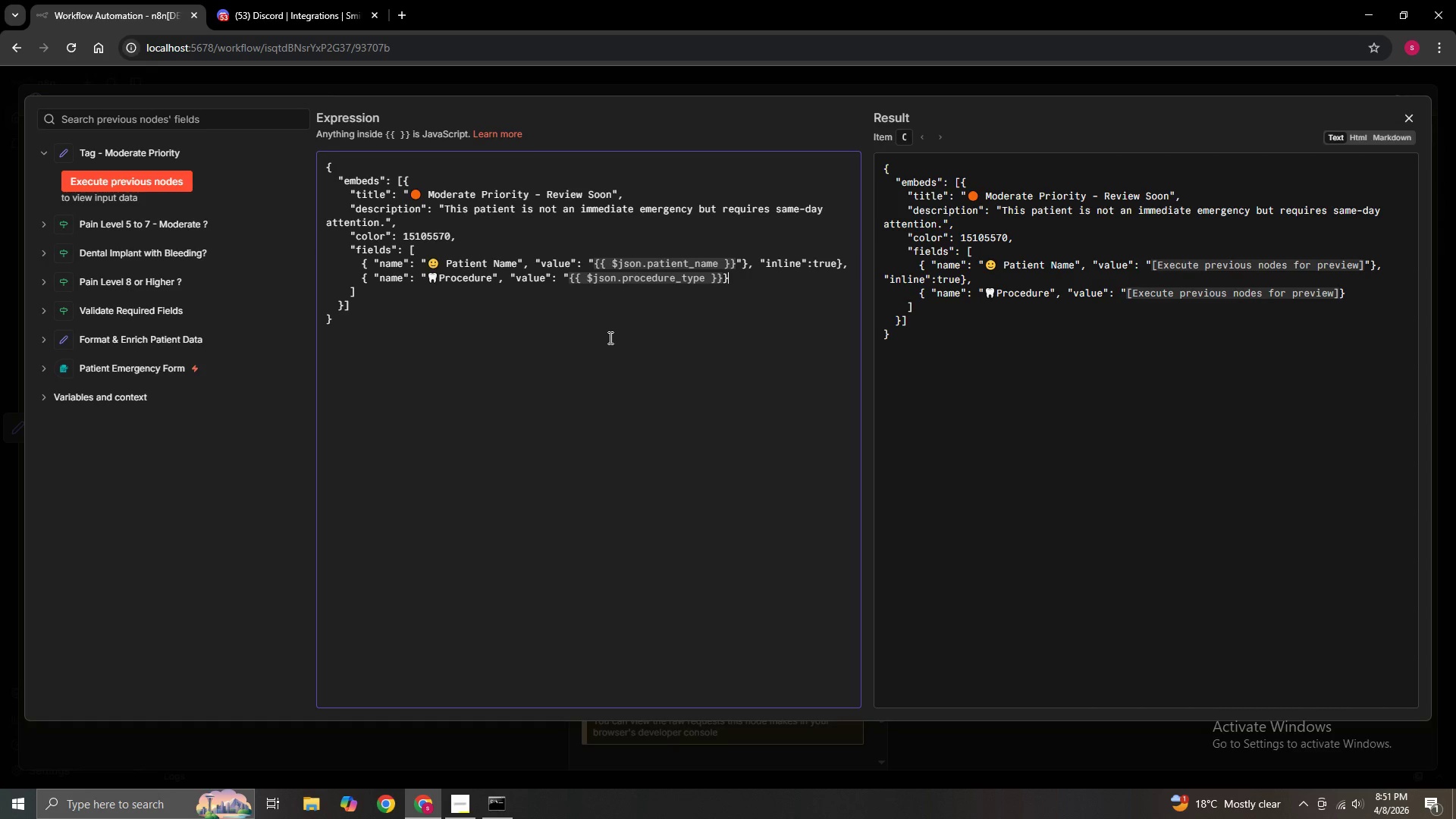 
key(ArrowLeft)
 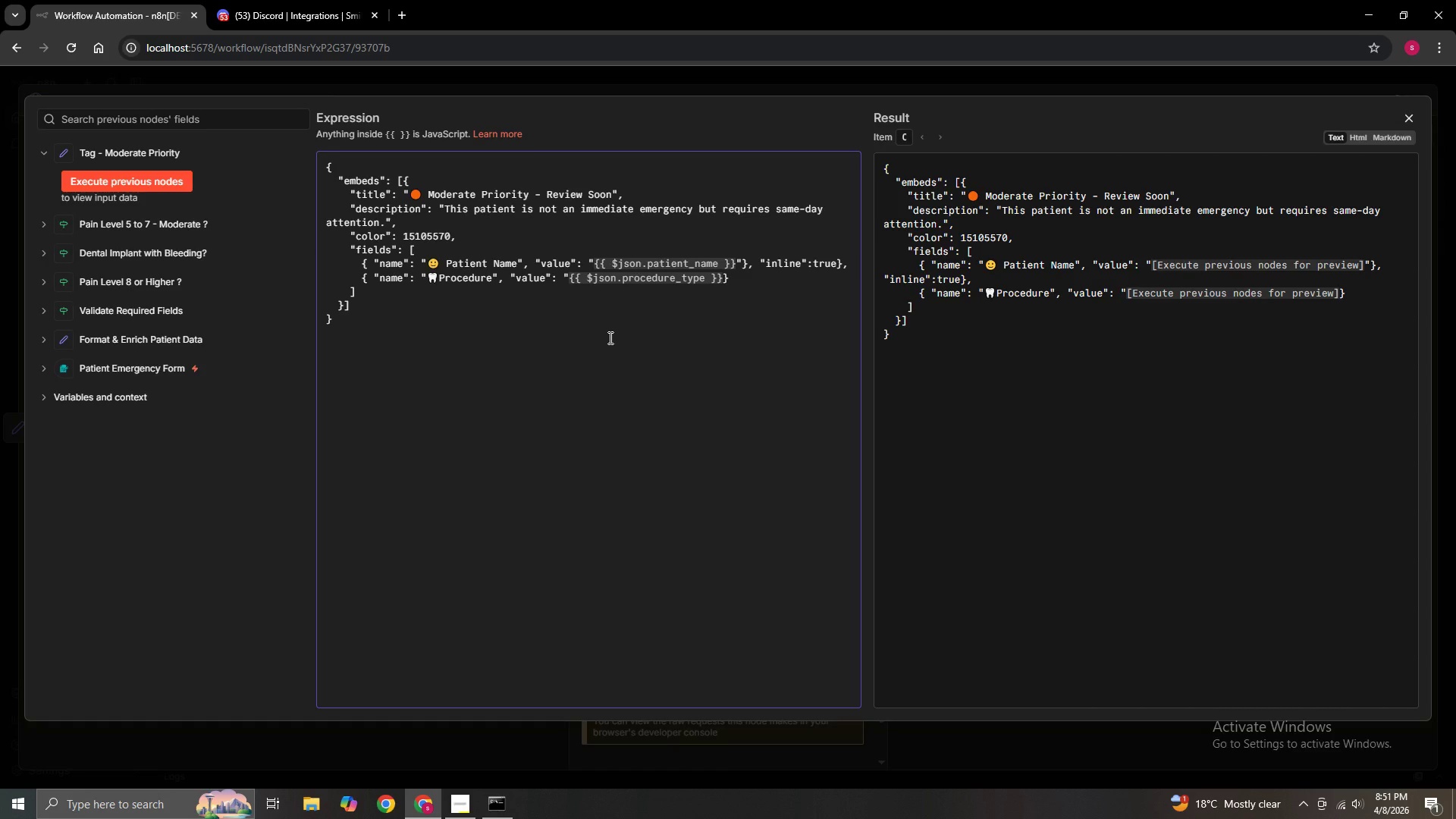 
key(ArrowLeft)
 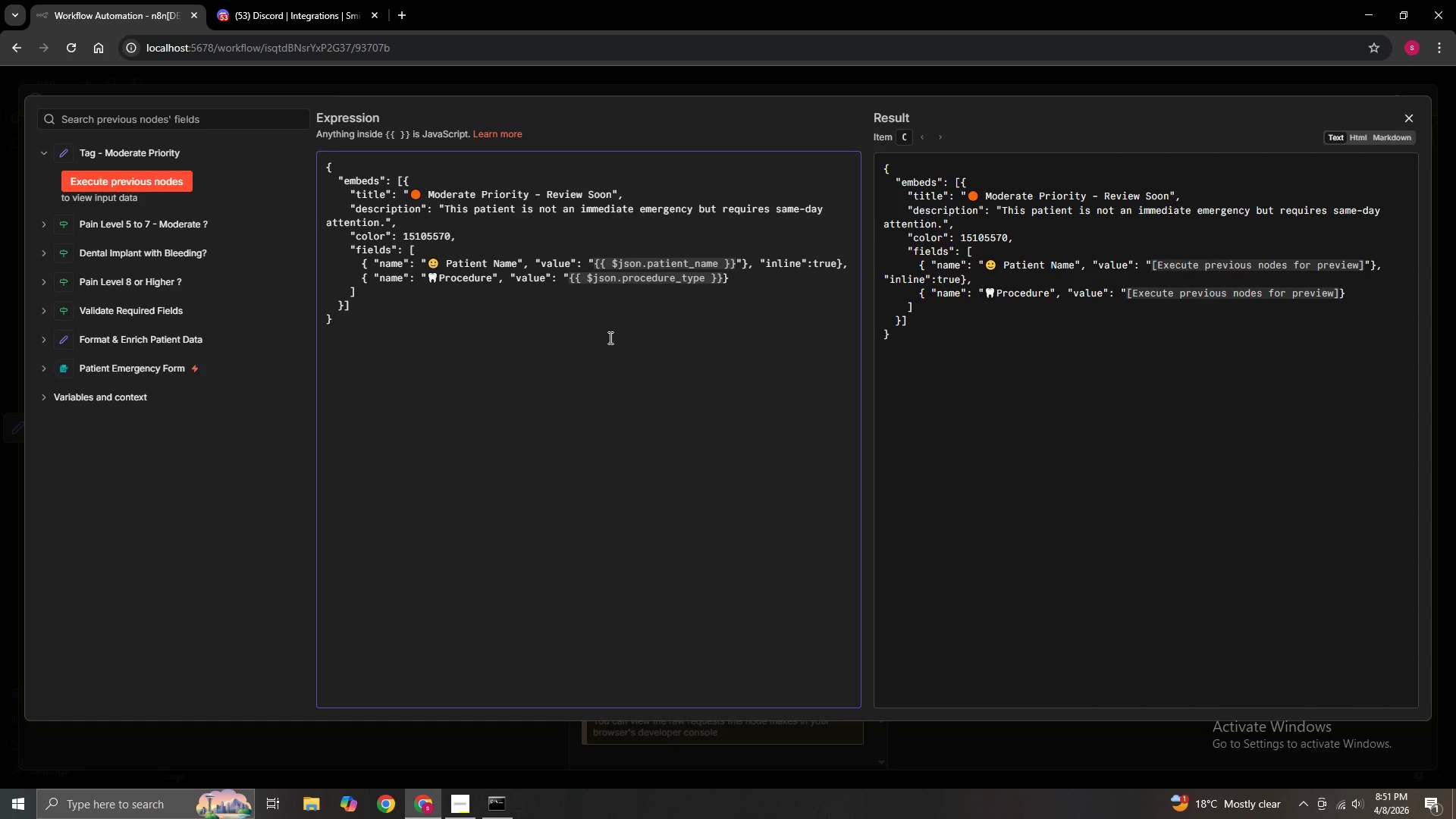 
key(Shift+Quote)
 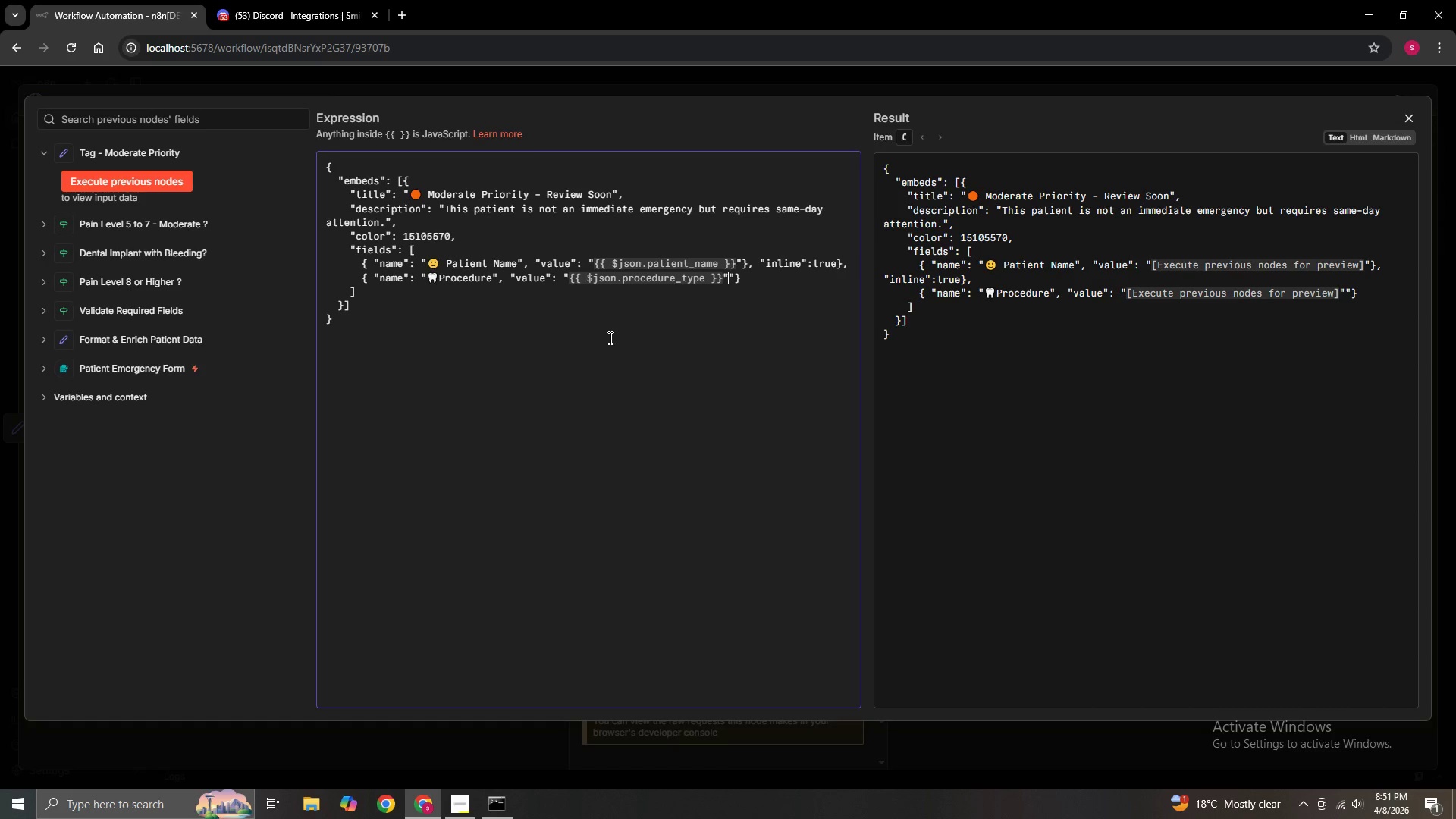 
wait(7.19)
 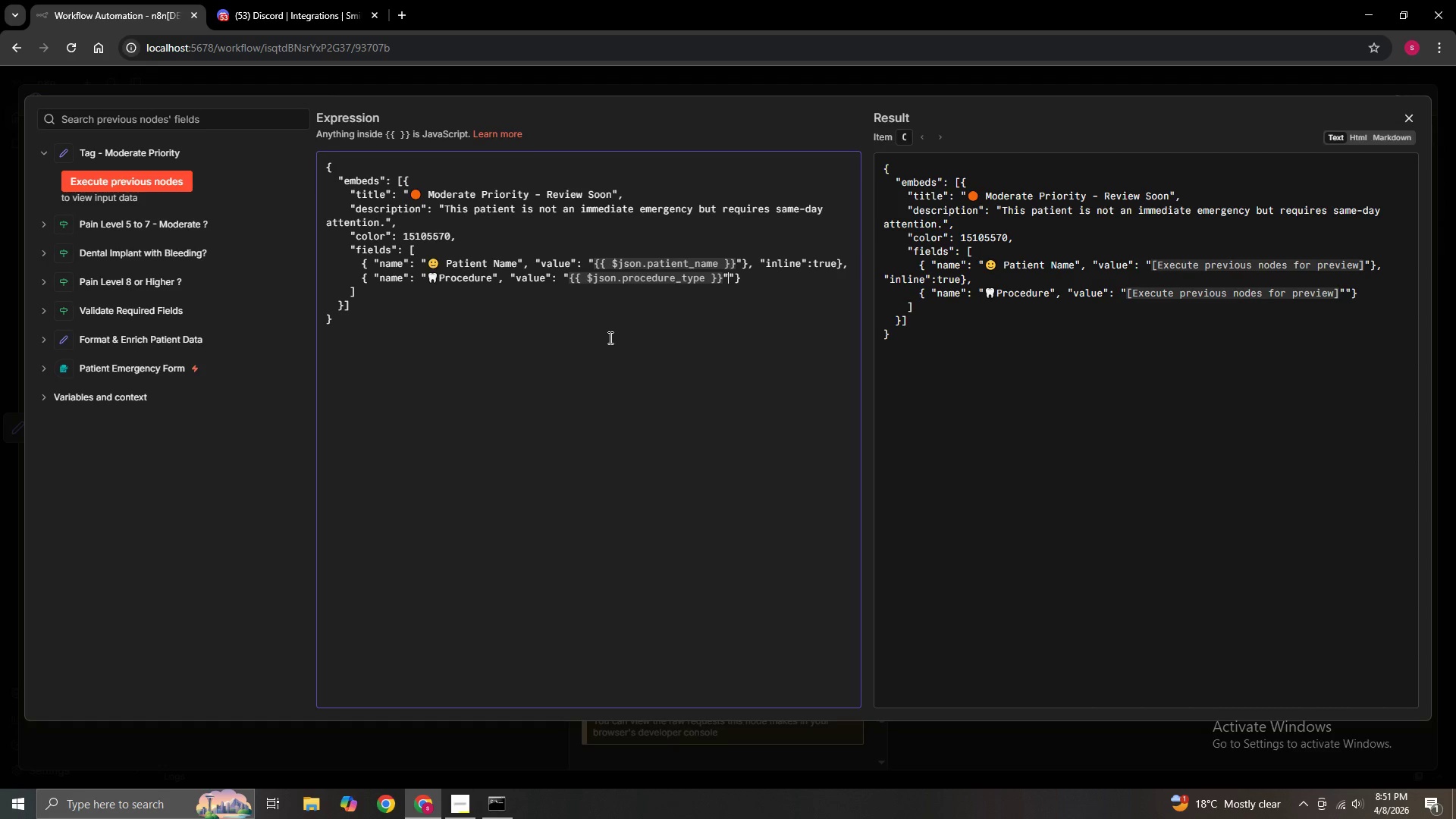 
left_click([747, 263])
 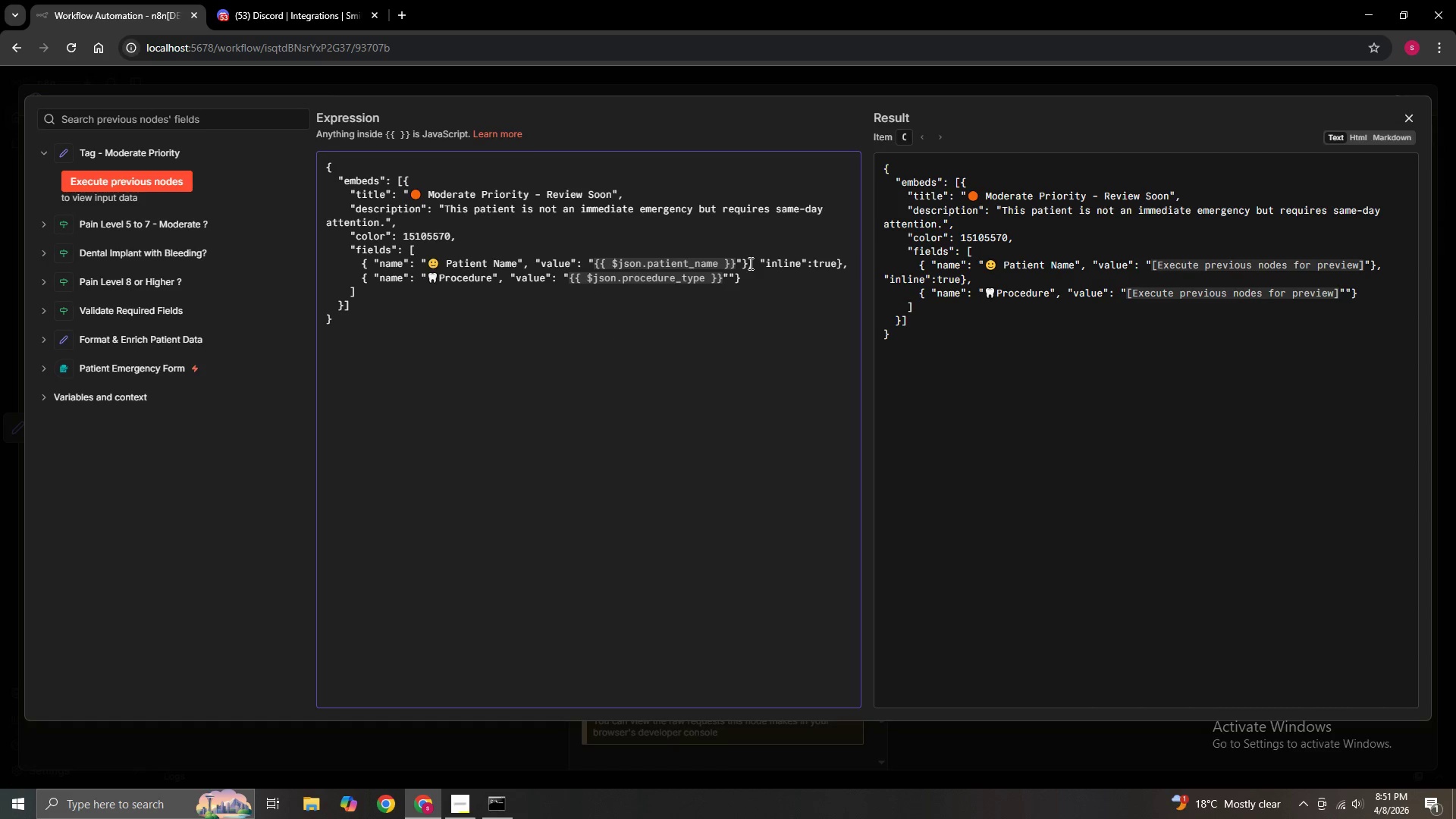 
key(Backspace)
 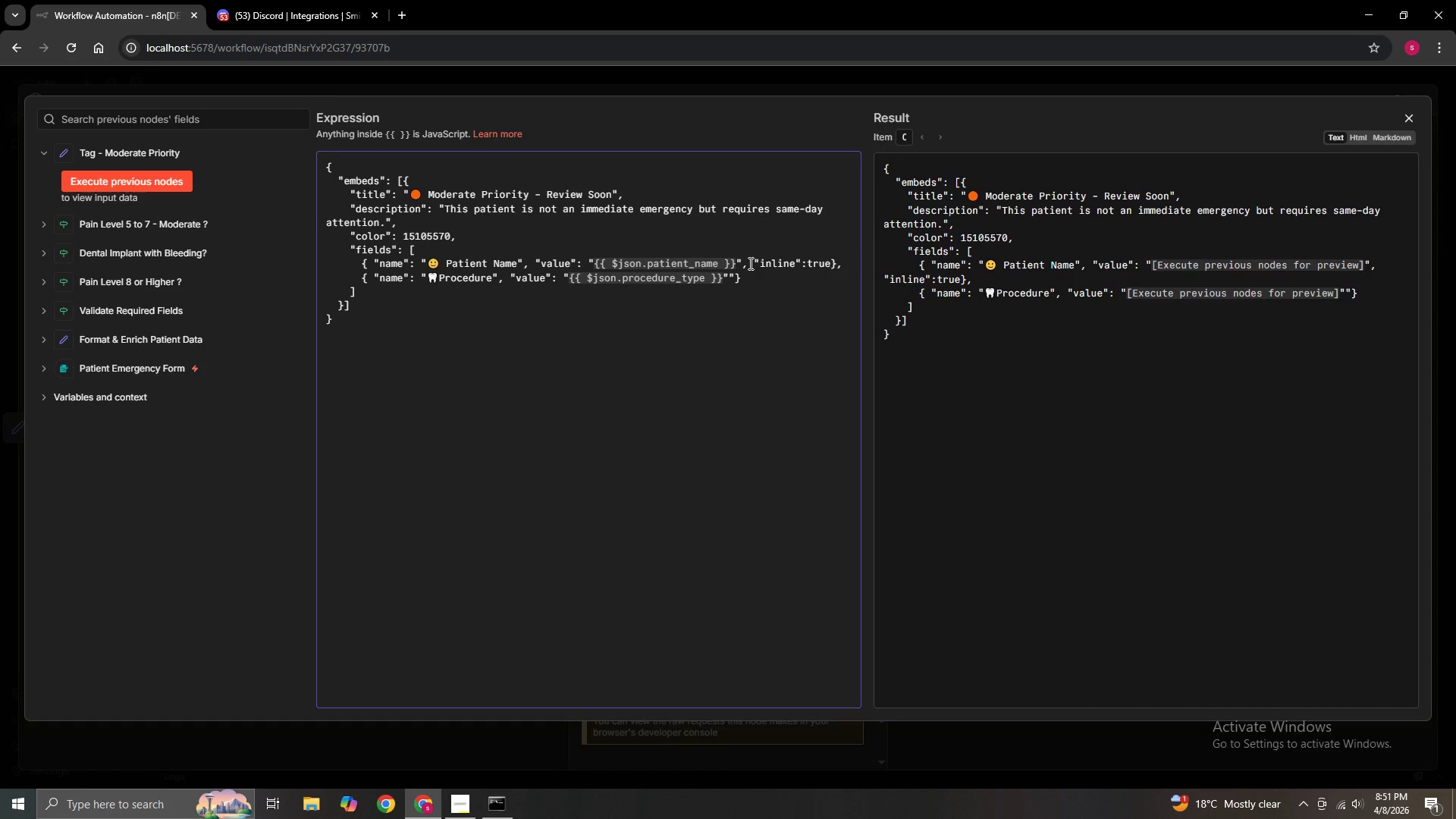 
key(ArrowRight)
 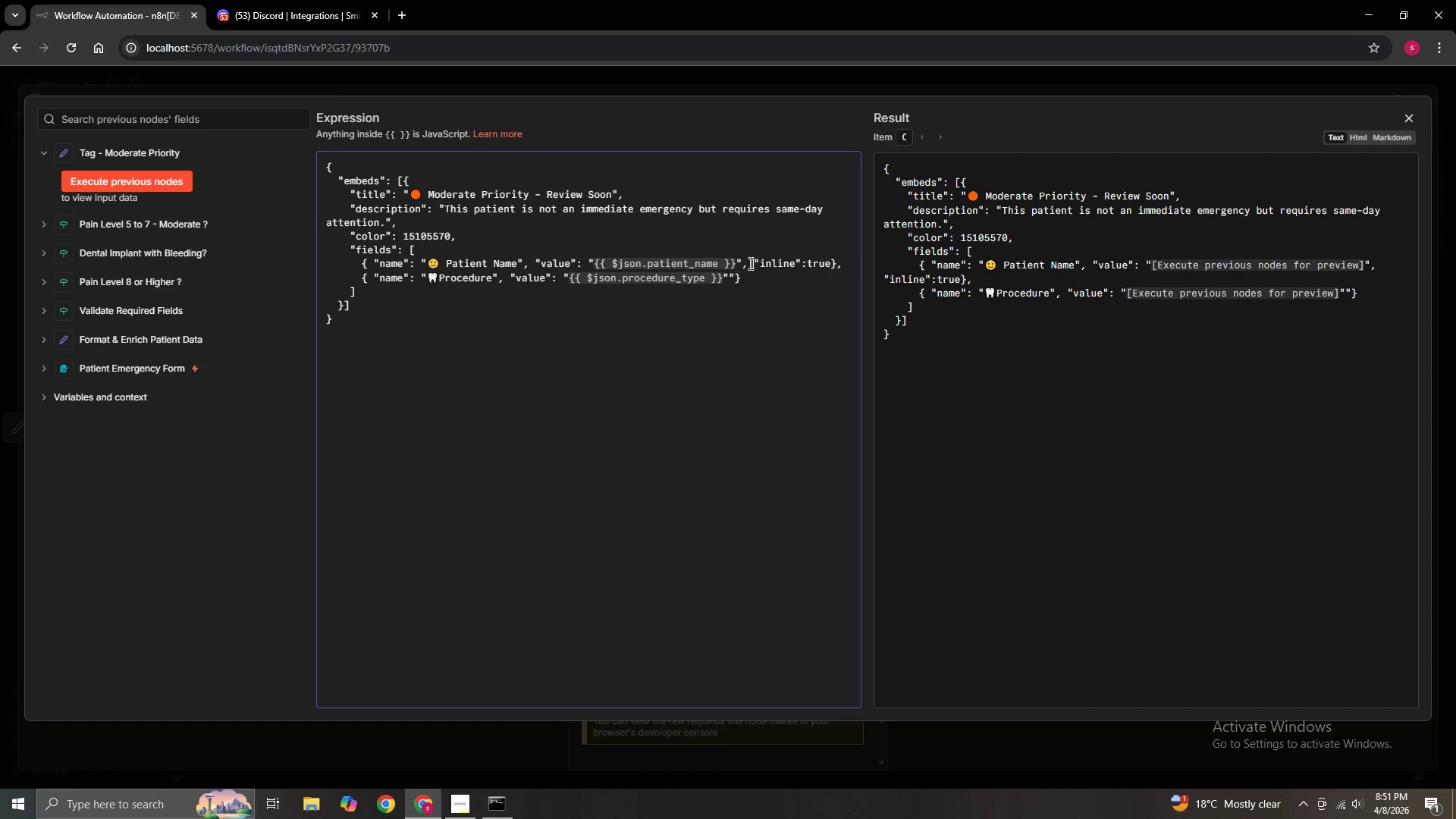 
key(ArrowRight)
 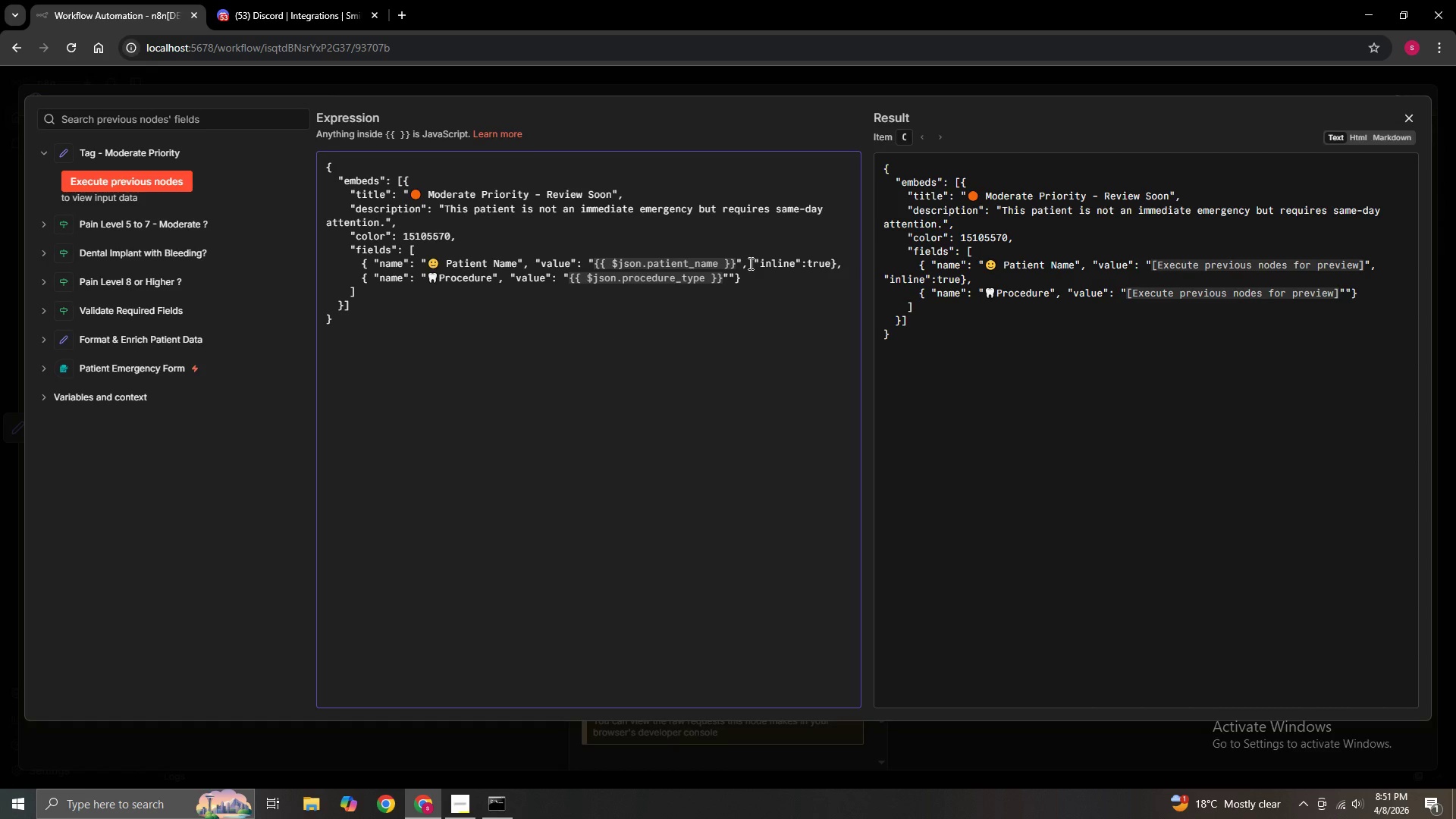 
key(ArrowRight)
 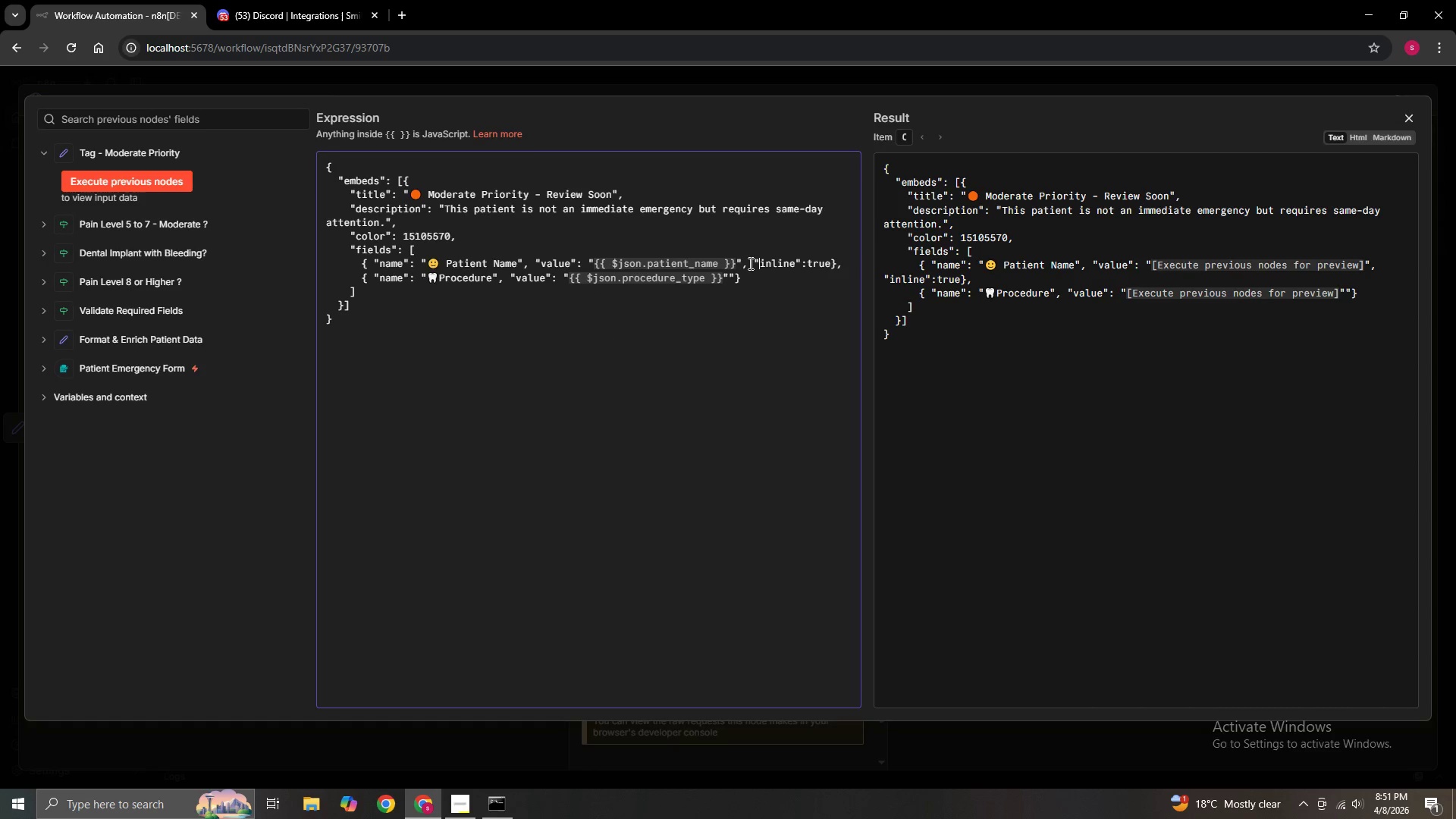 
key(ArrowRight)
 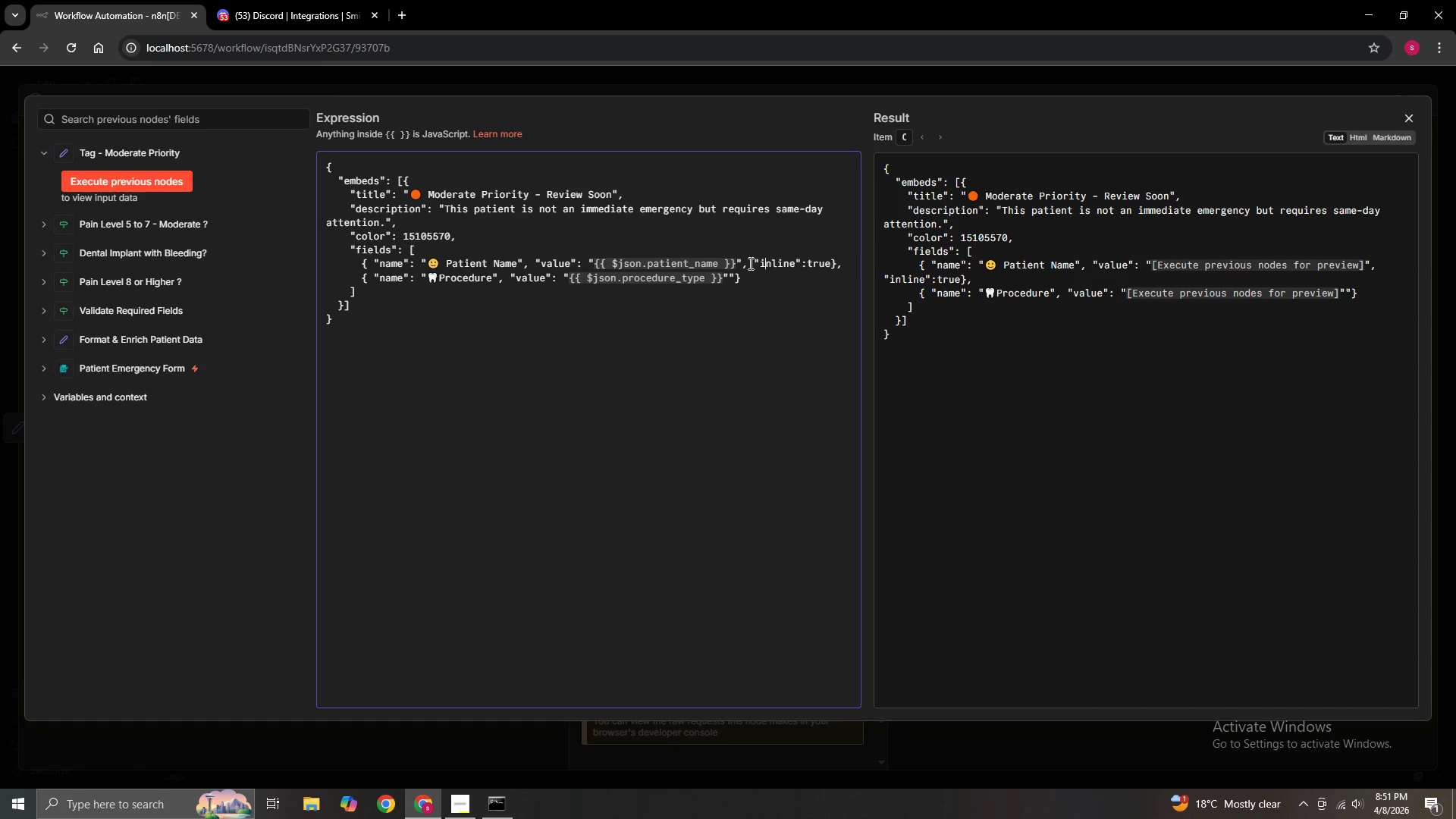 
key(ArrowRight)
 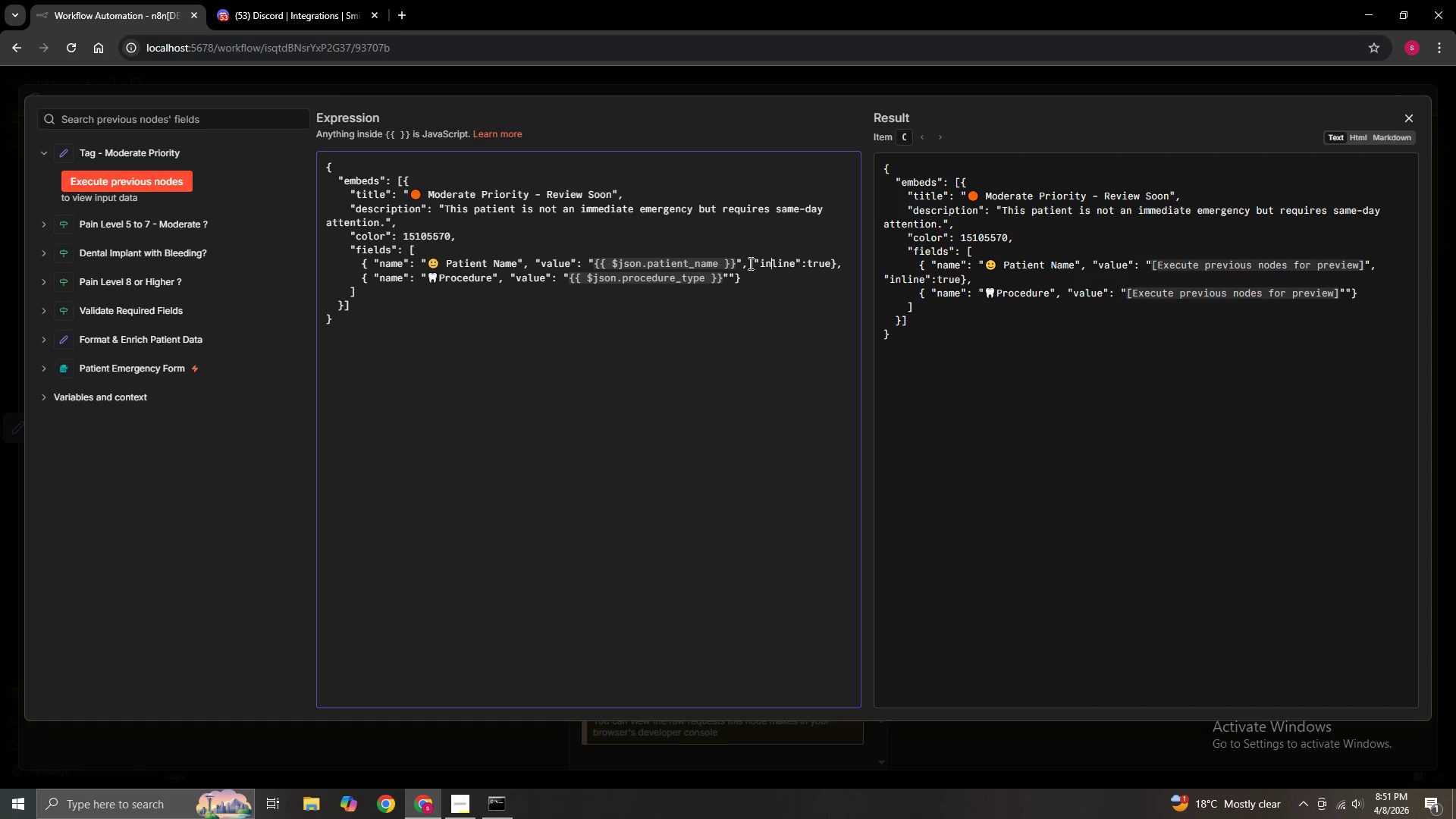 
key(ArrowRight)
 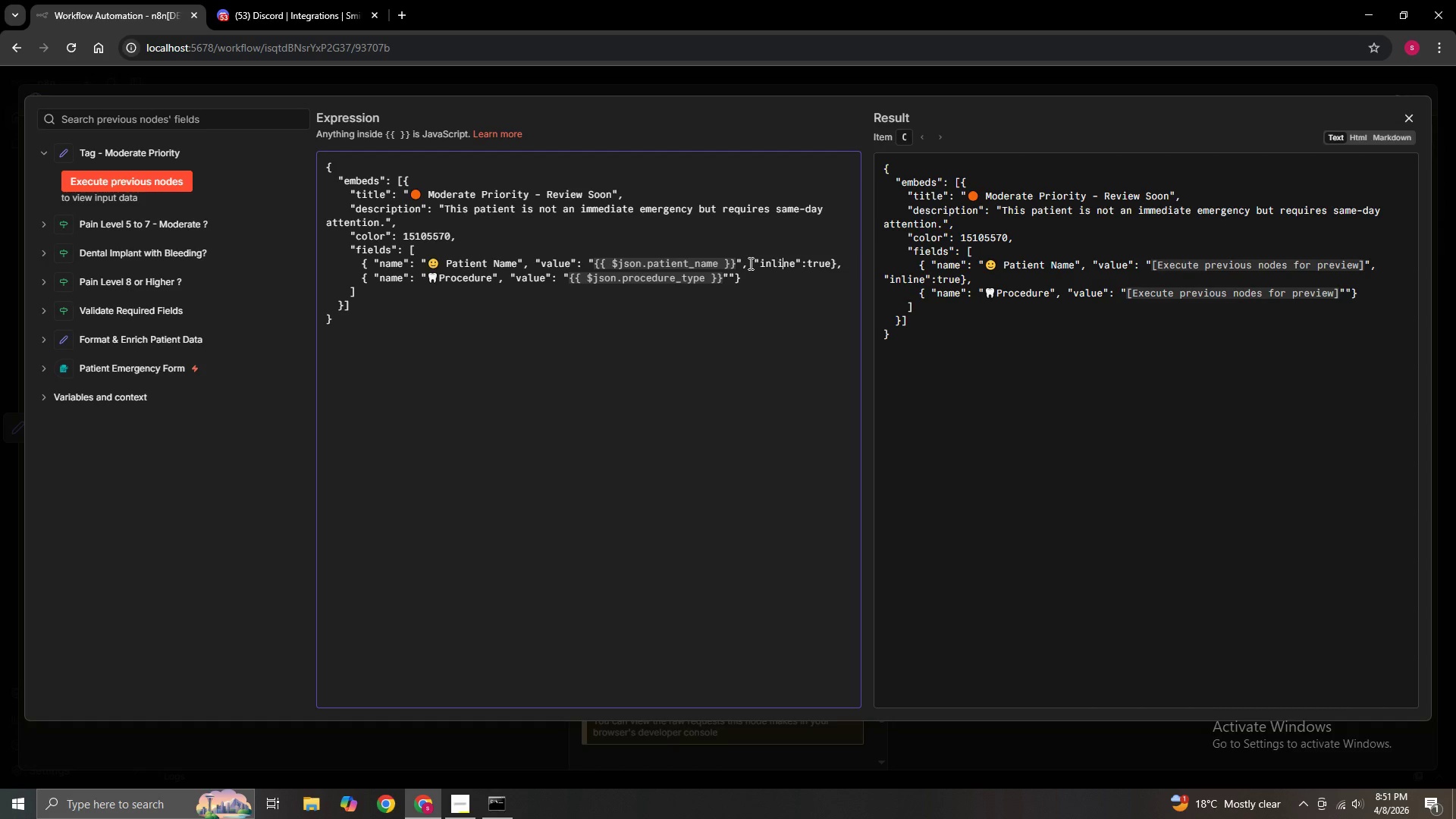 
key(ArrowRight)
 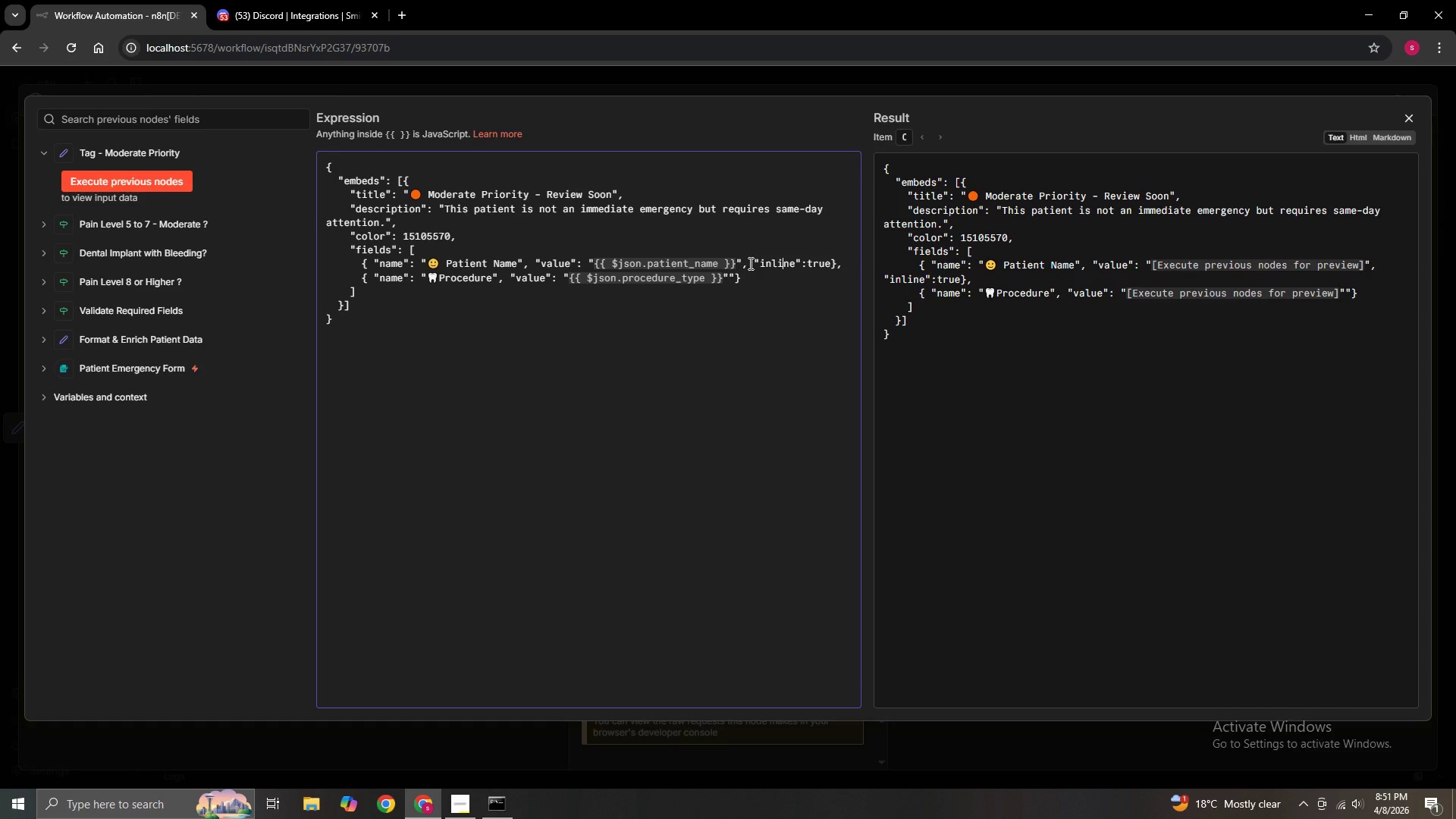 
key(ArrowRight)
 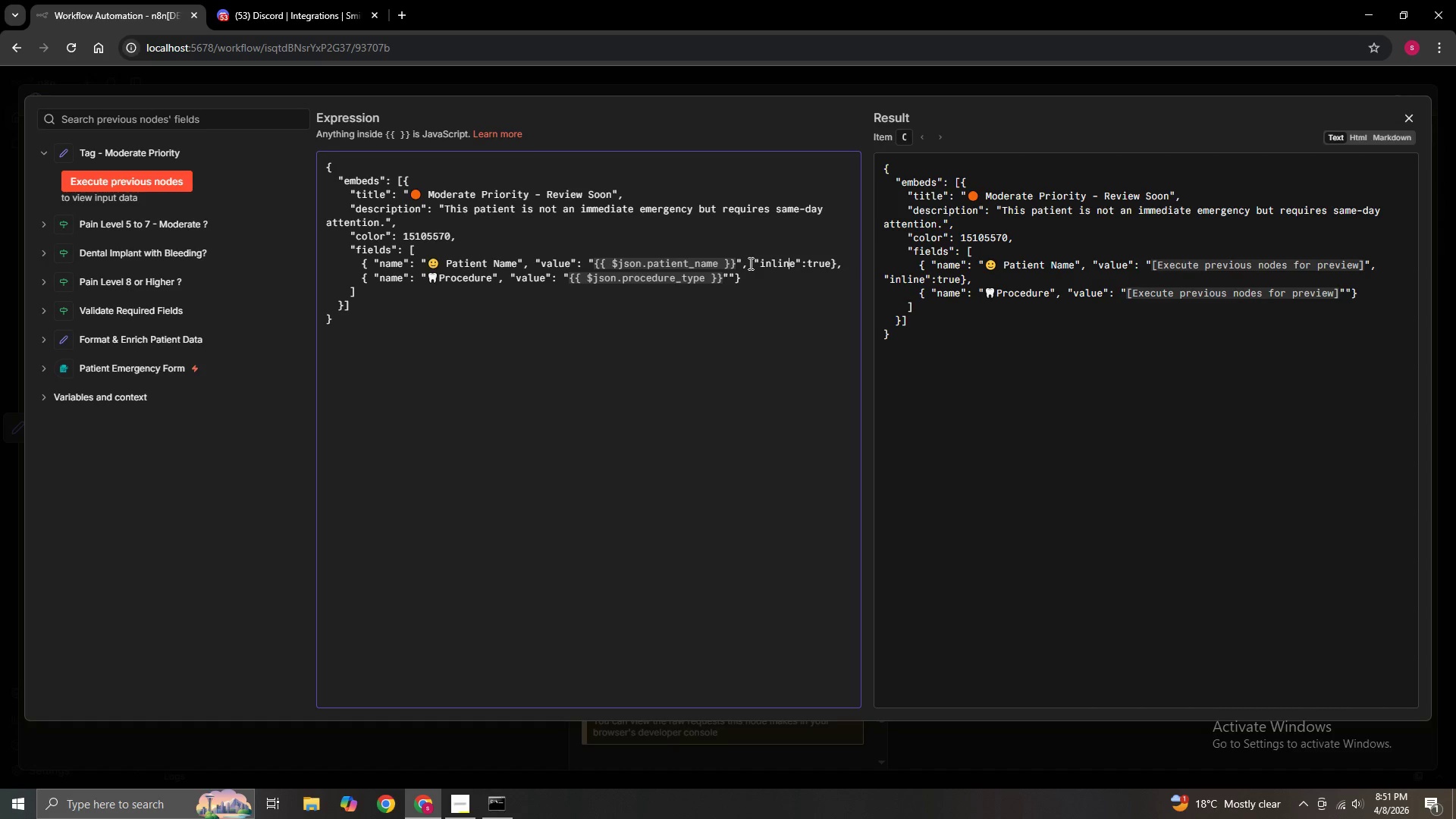 
key(ArrowRight)
 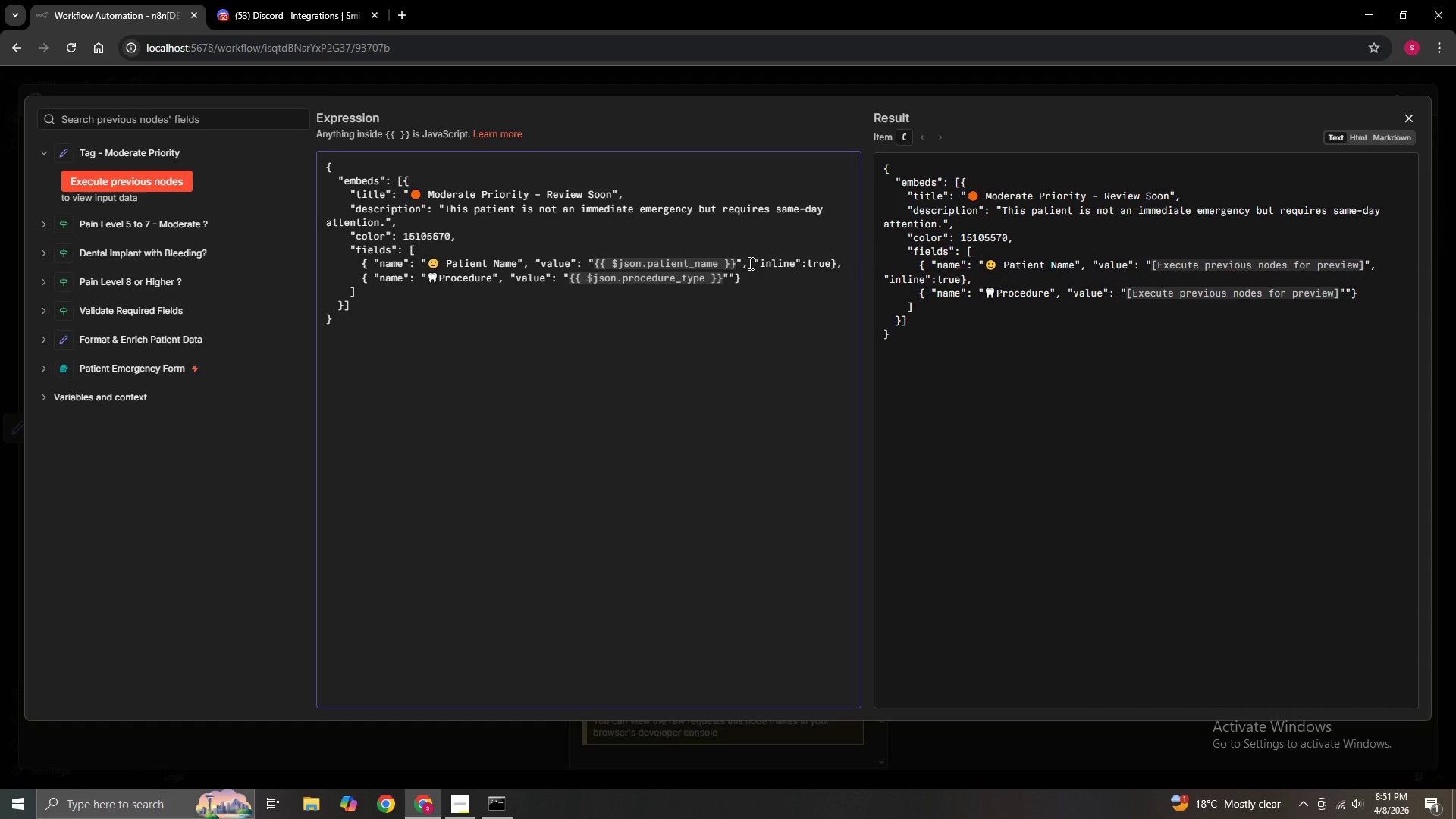 
key(ArrowRight)
 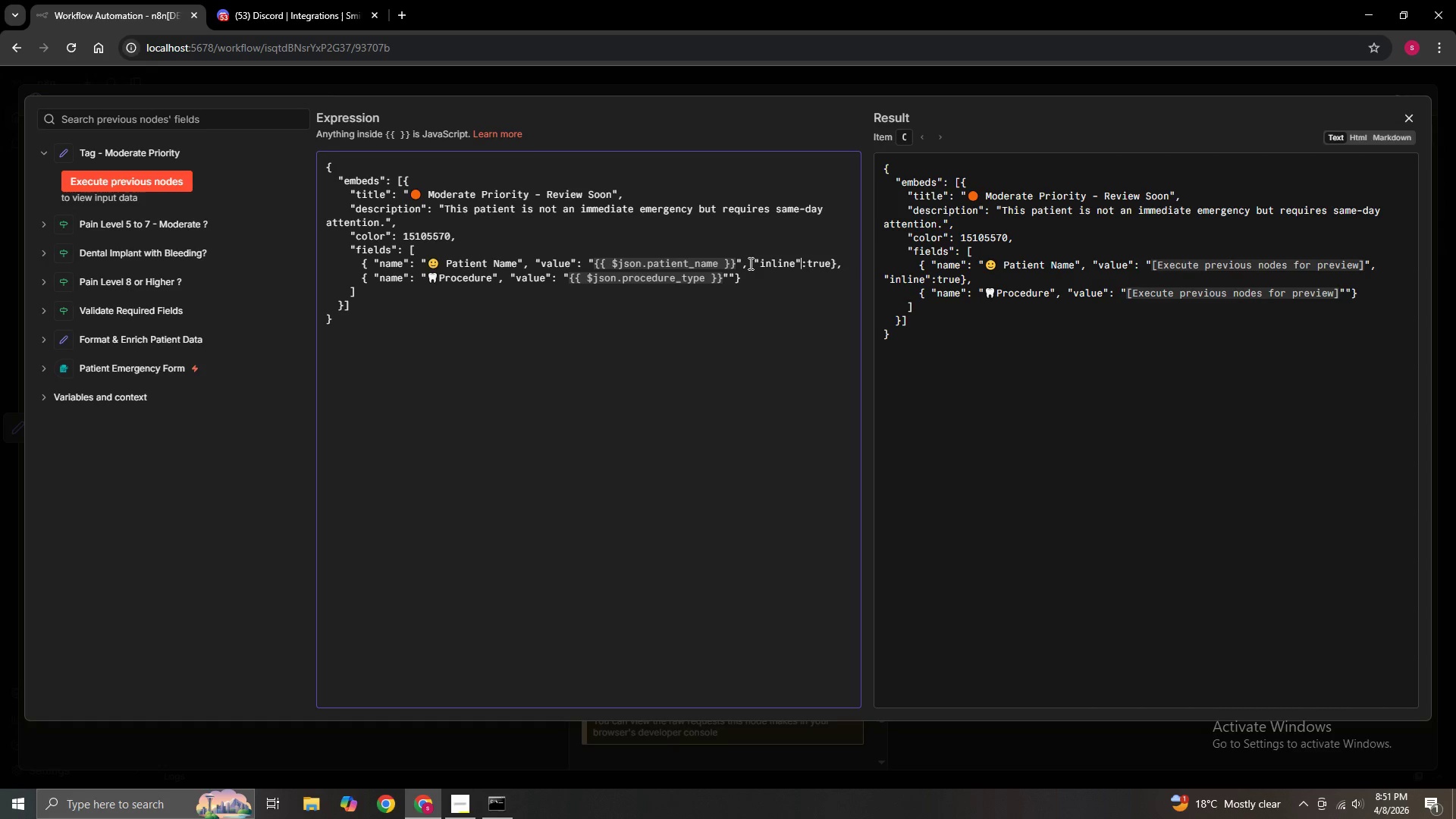 
key(ArrowRight)
 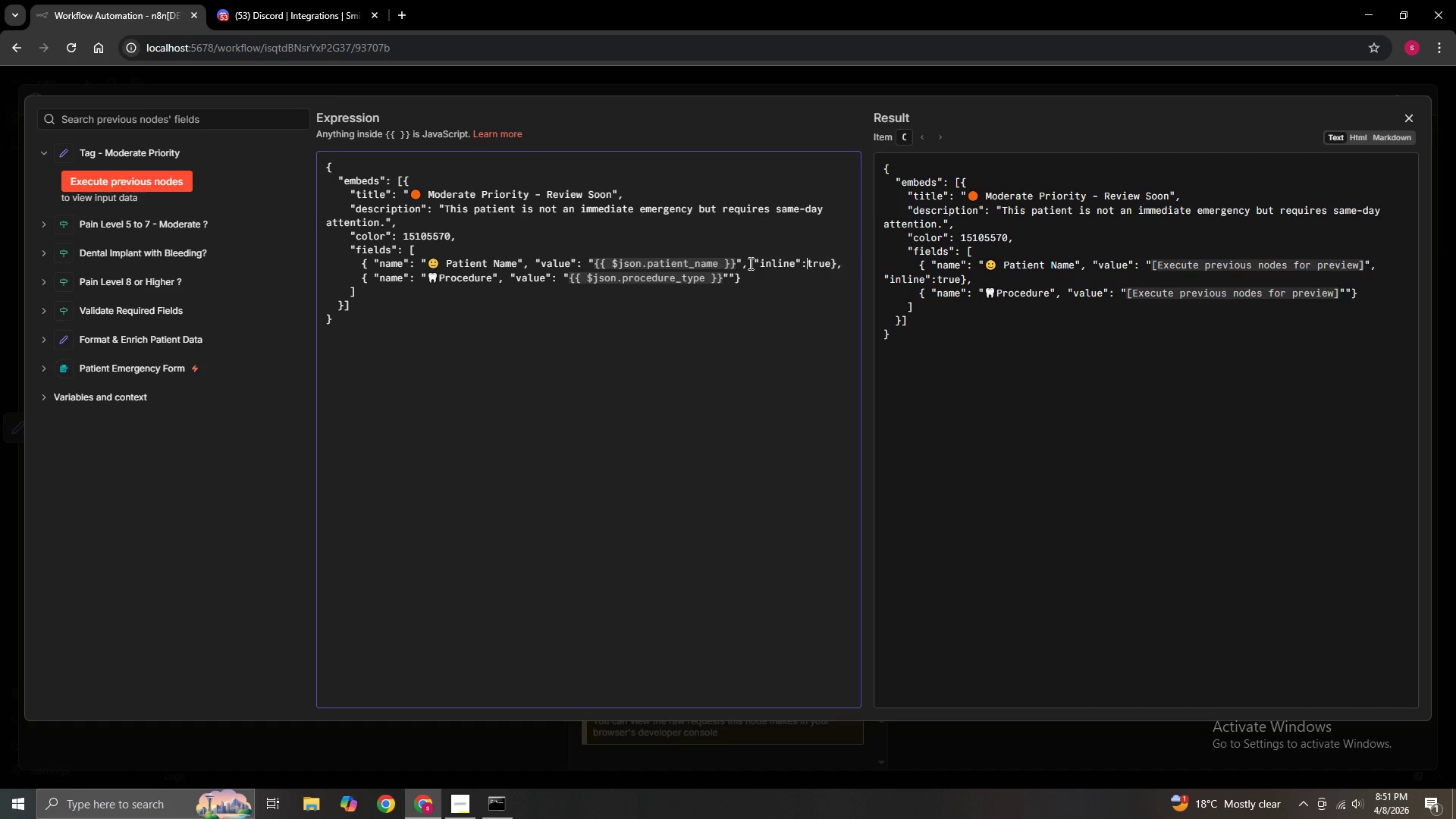 
key(Space)
 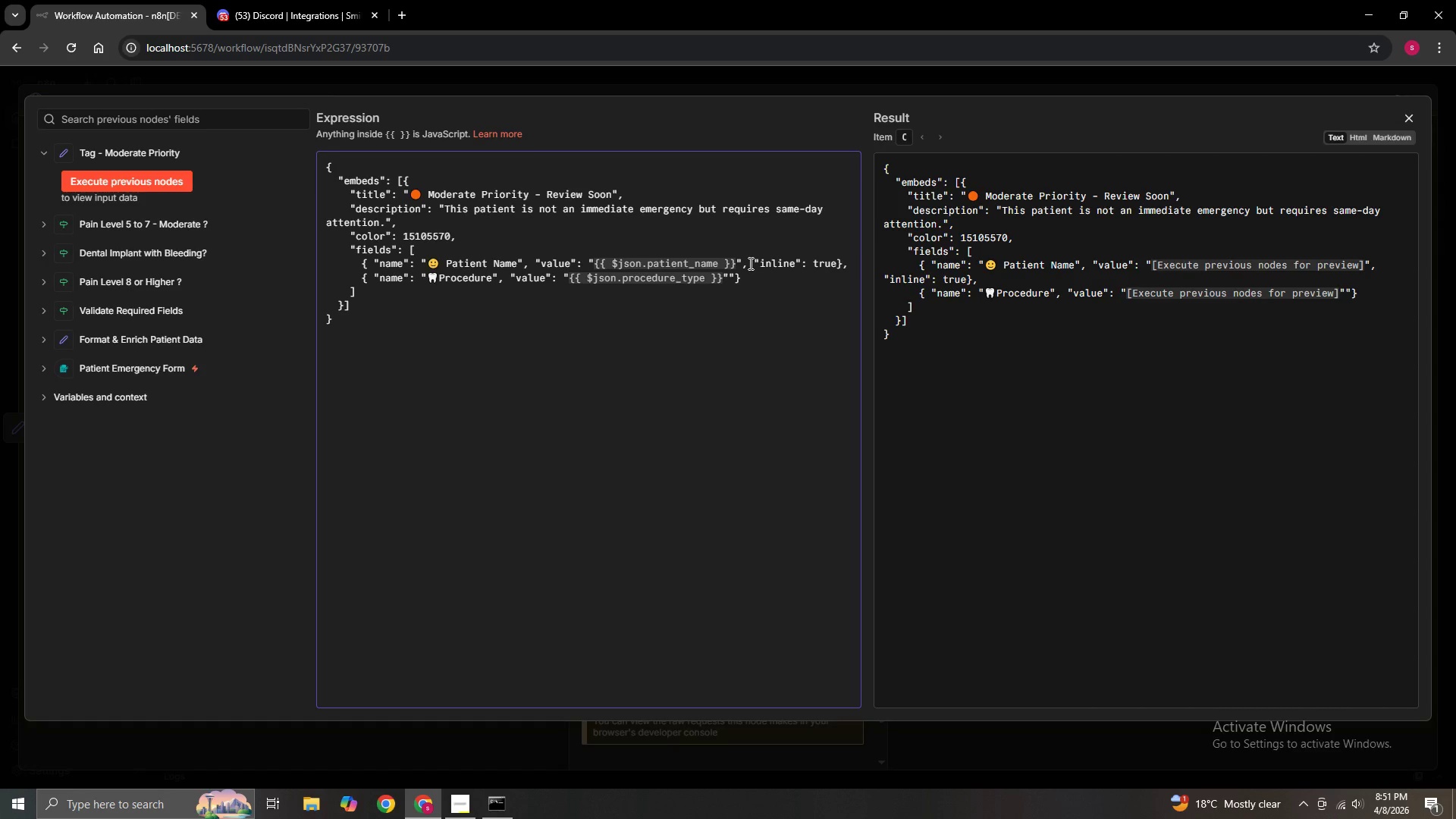 
key(ArrowLeft)
 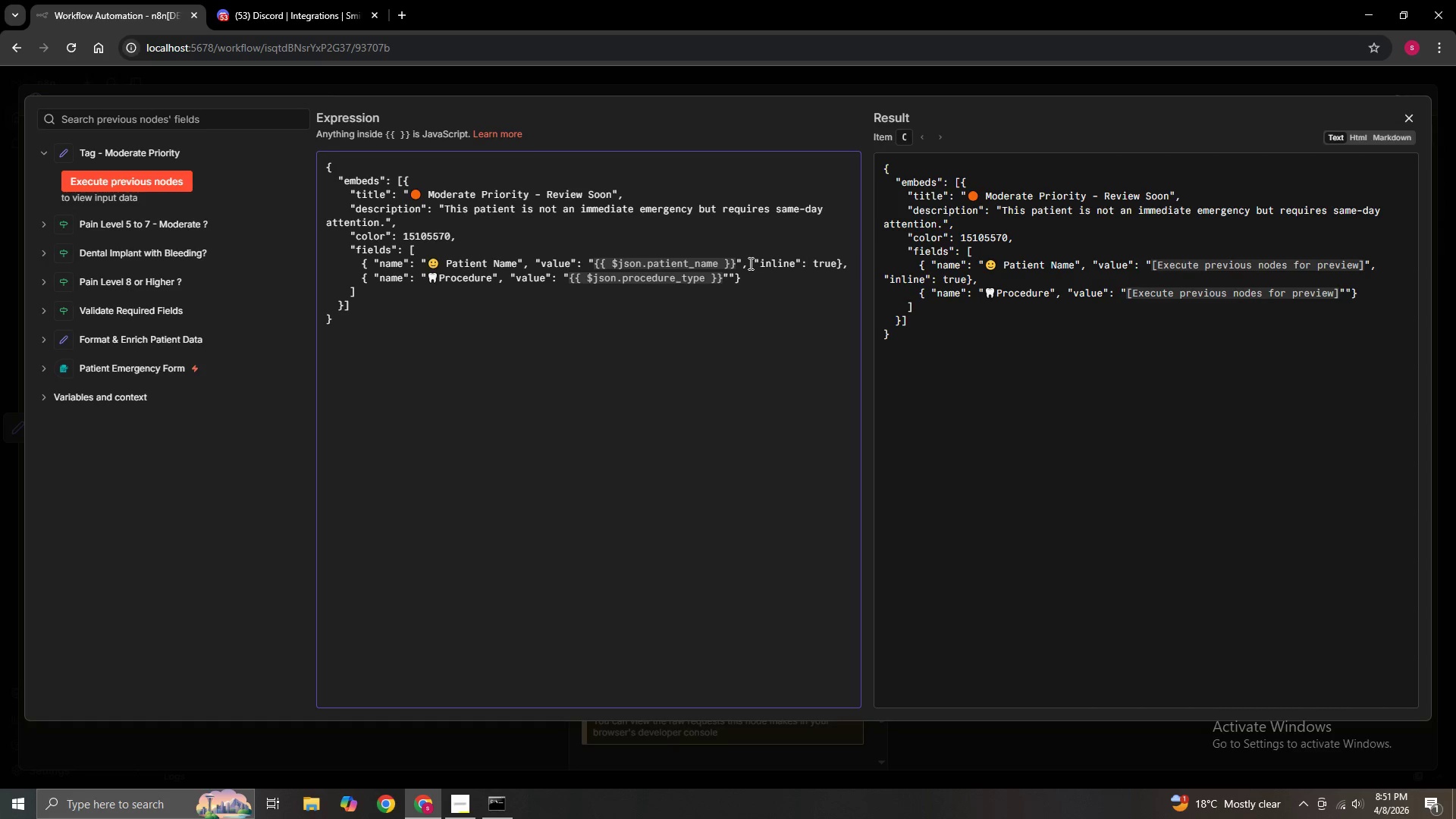 
key(ArrowDown)
 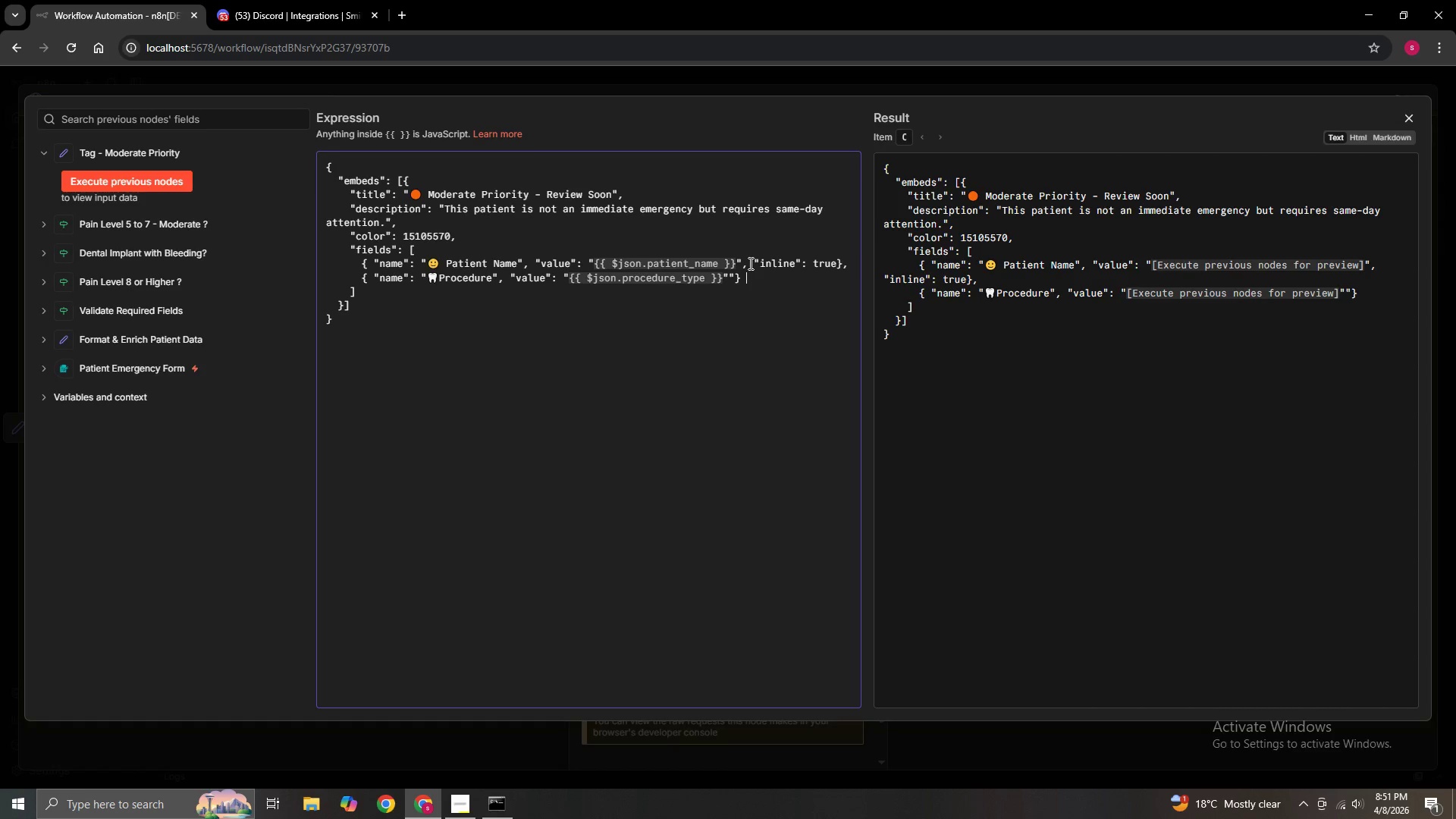 
hold_key(key=ArrowLeft, duration=0.41)
 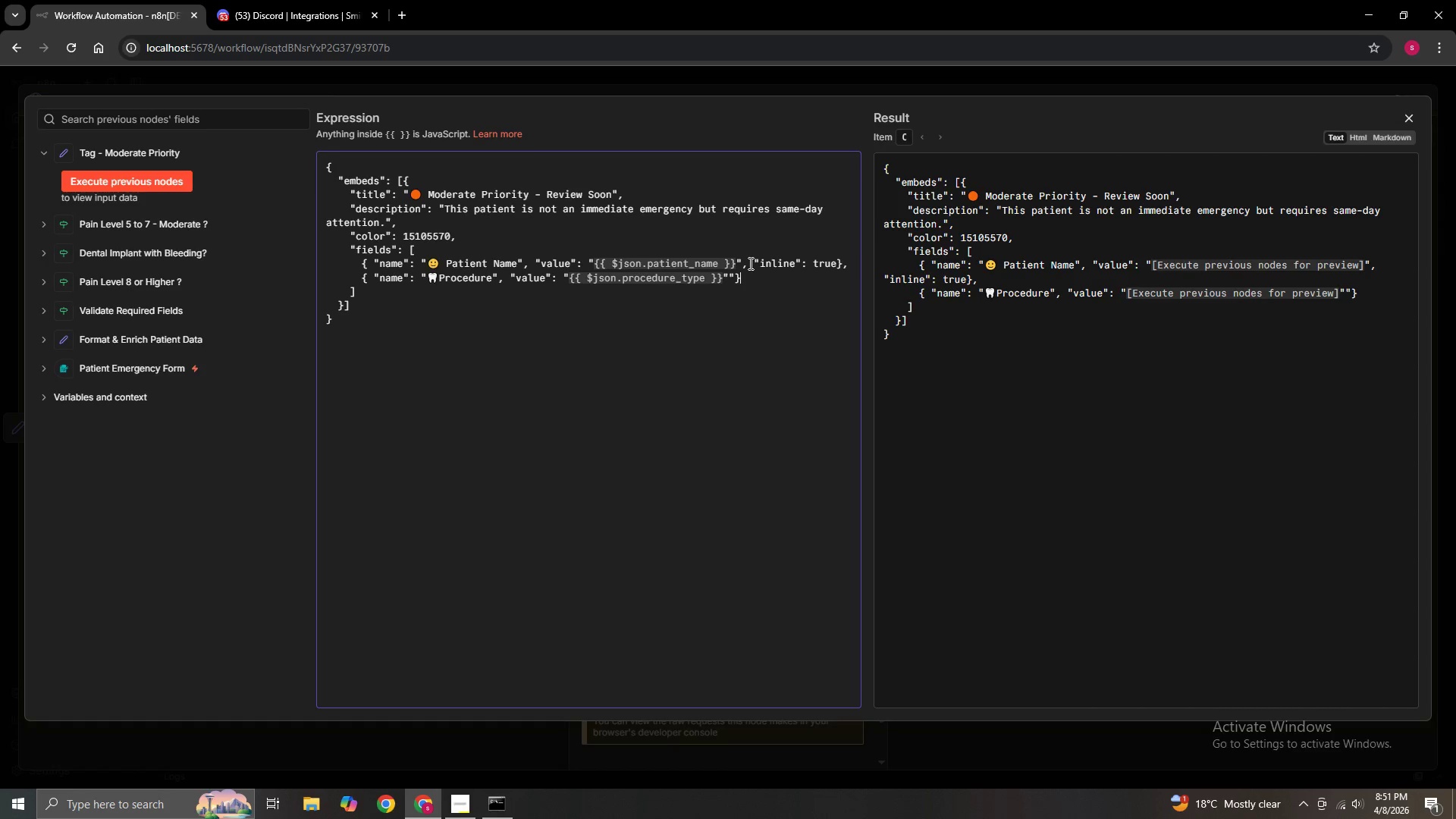 
key(ArrowLeft)
 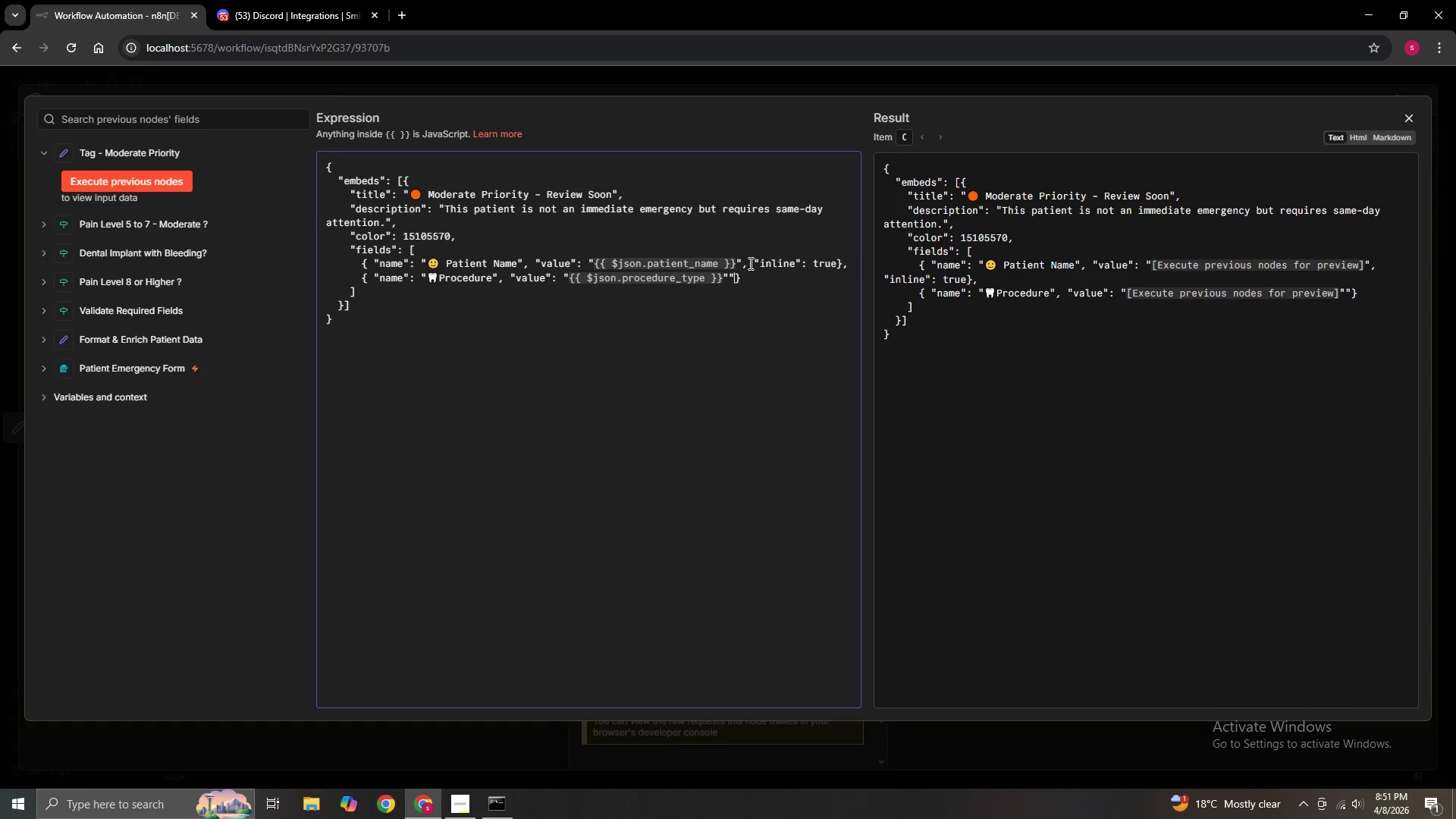 
key(ArrowLeft)
 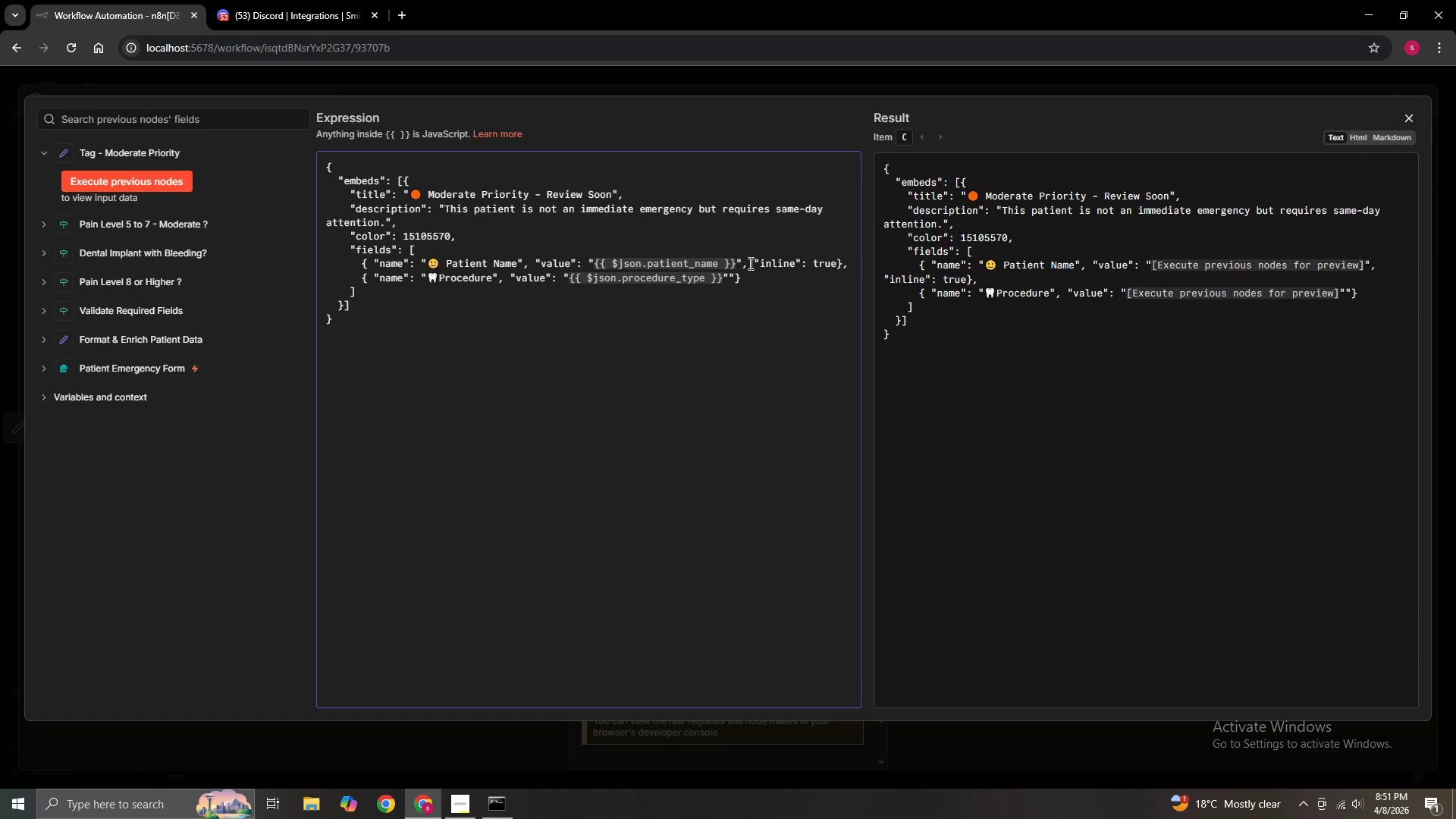 
key(ArrowLeft)
 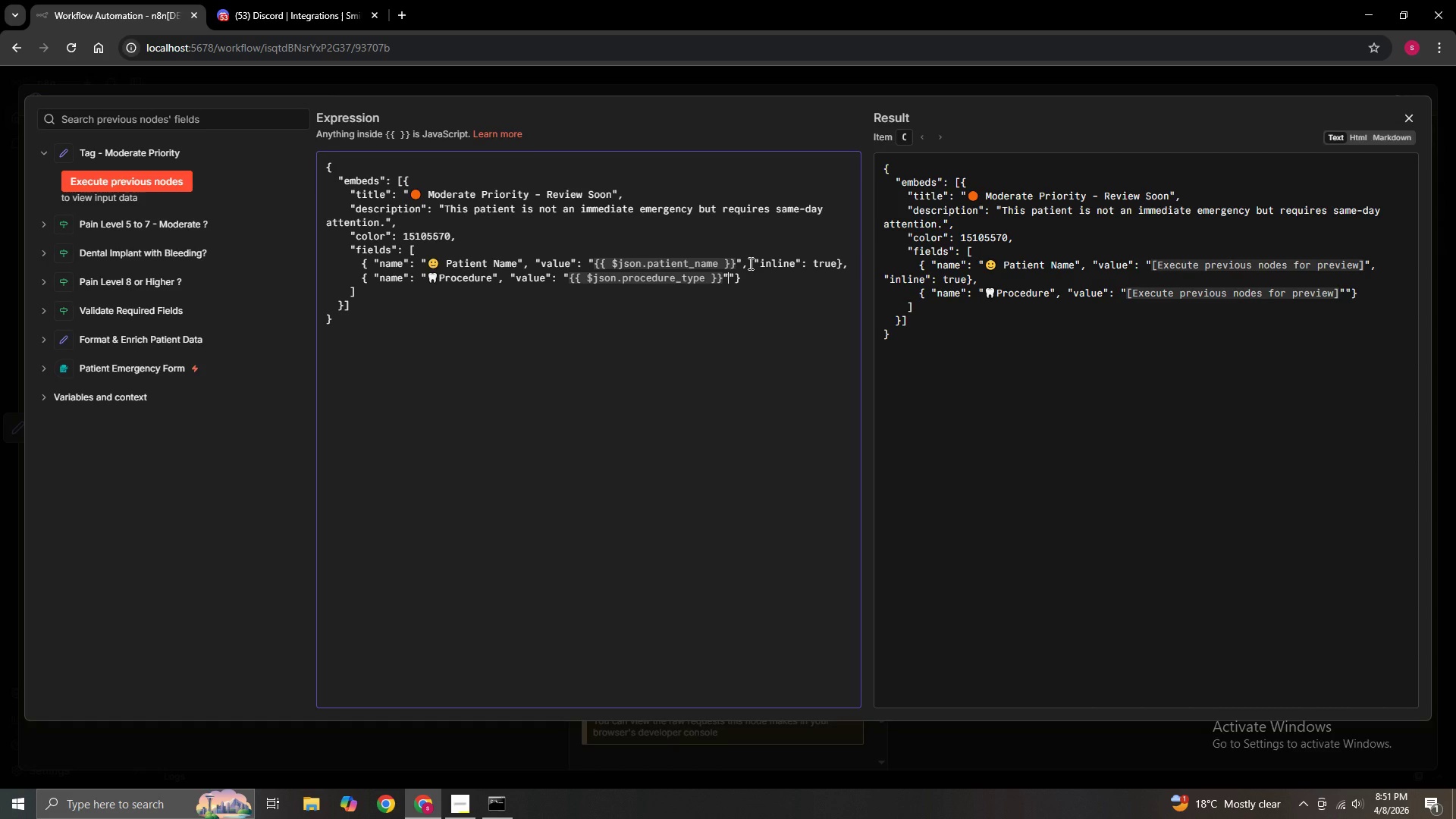 
key(Comma)
 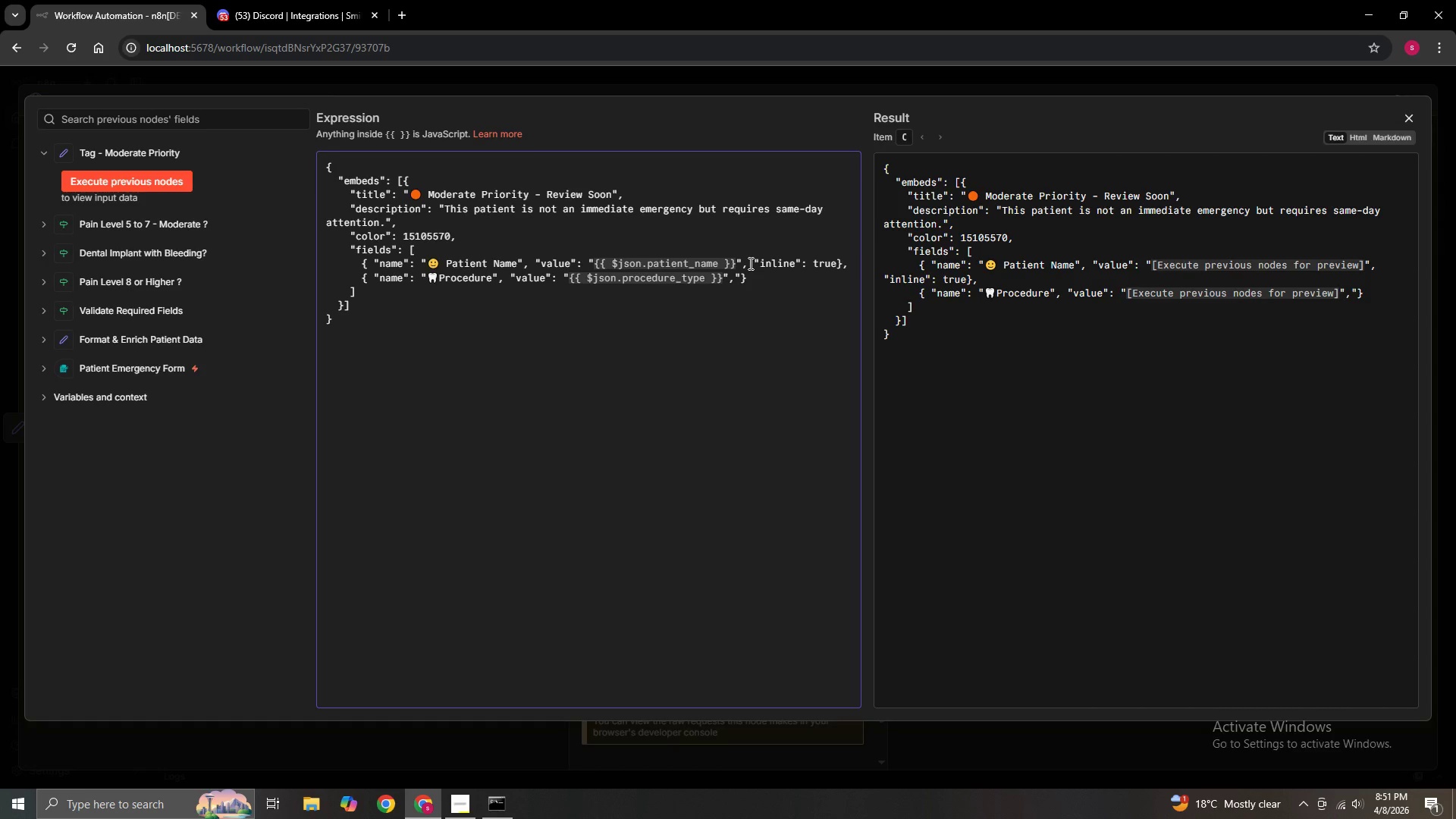 
key(ArrowRight)
 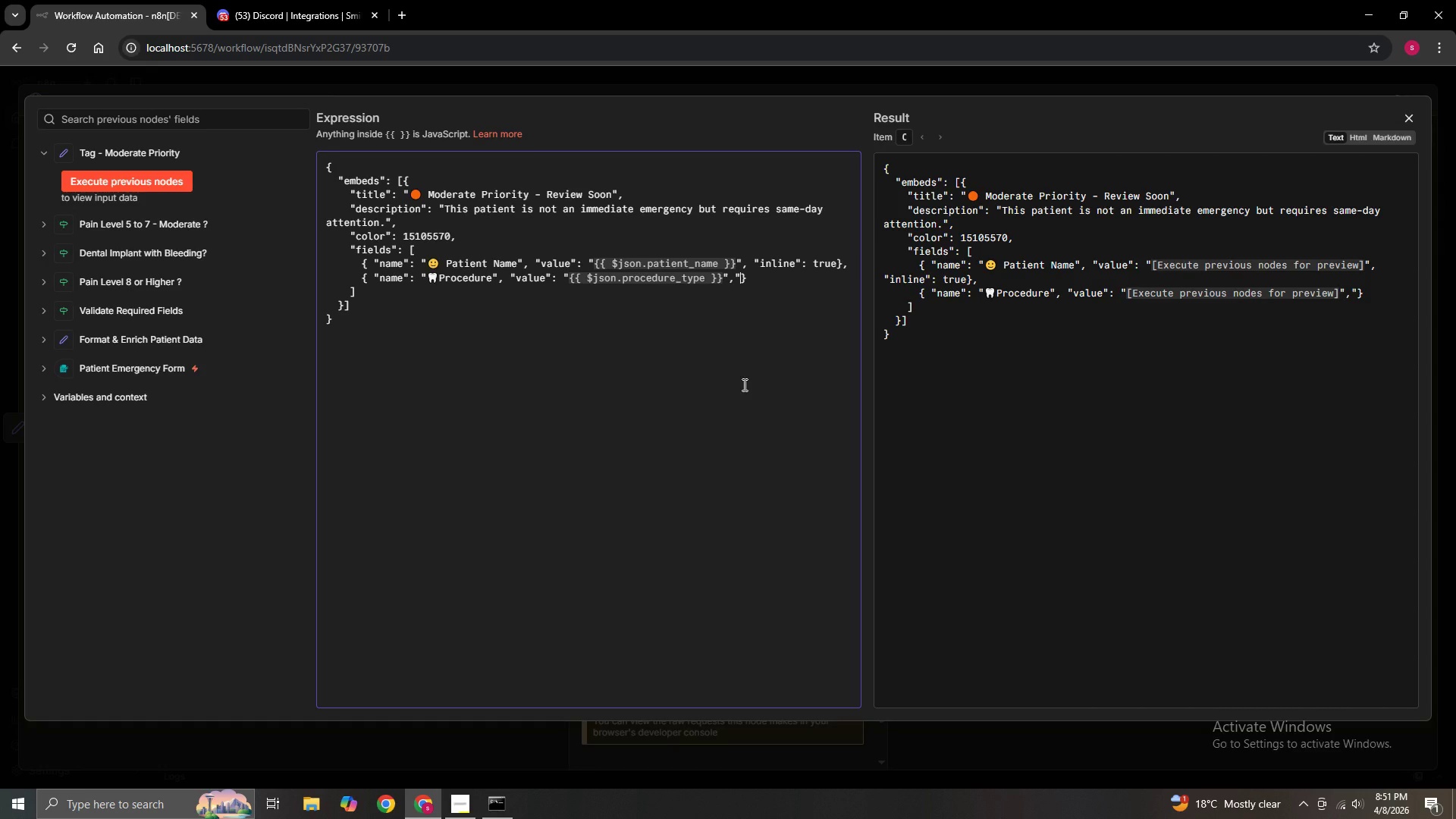 
key(ArrowLeft)
 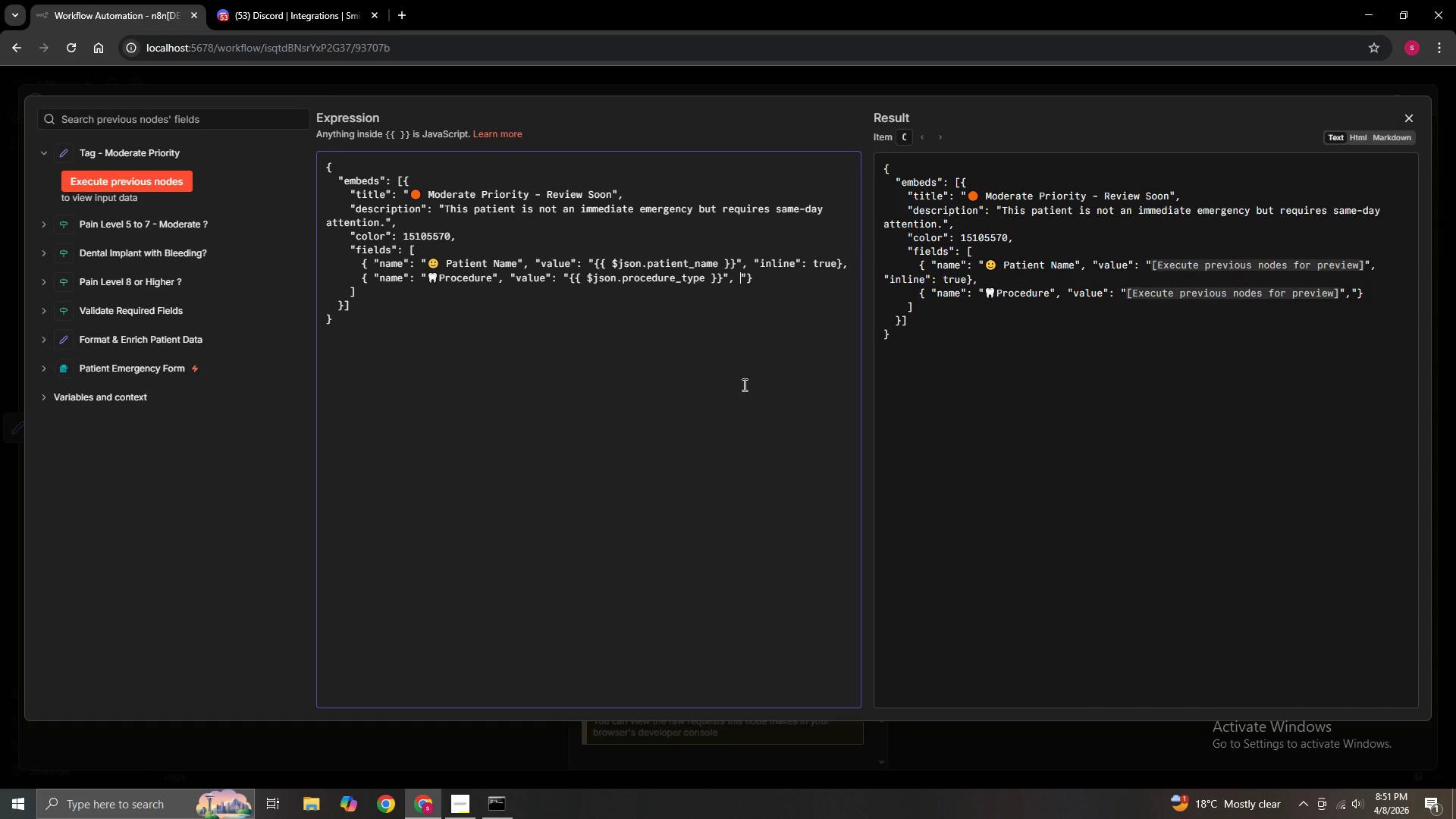 
key(Space)
 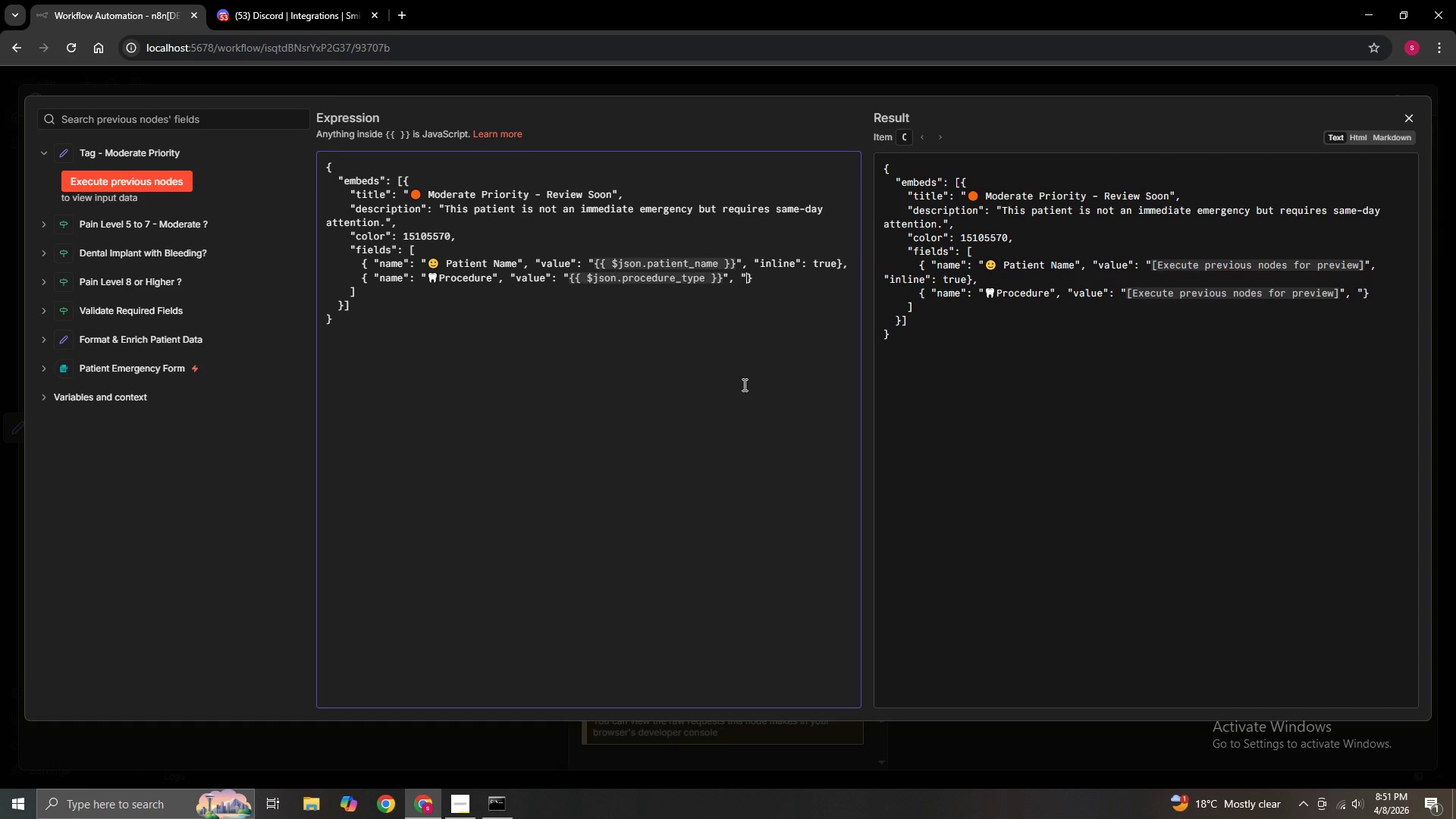 
key(ArrowRight)
 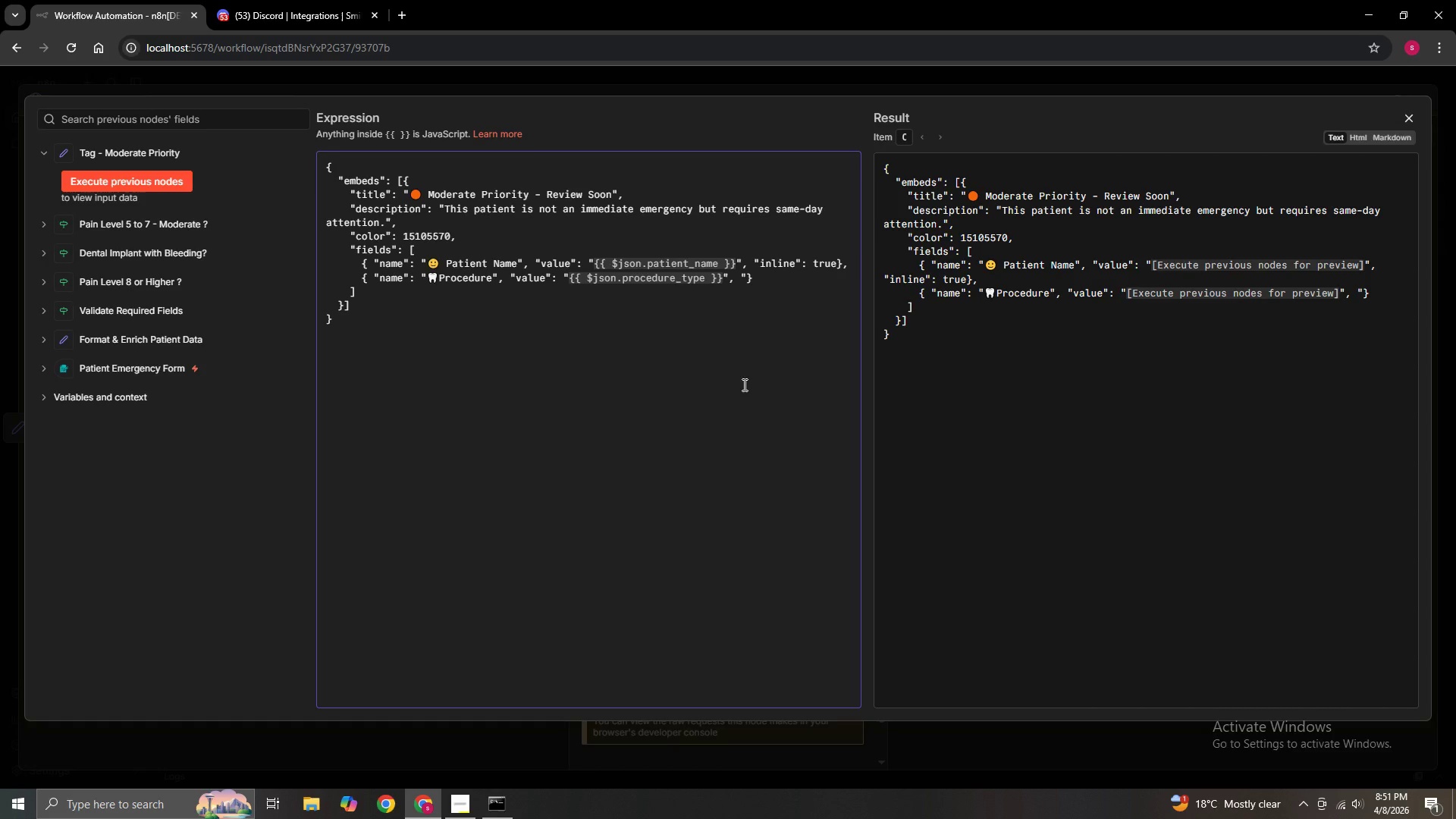 
type(inline": true)
 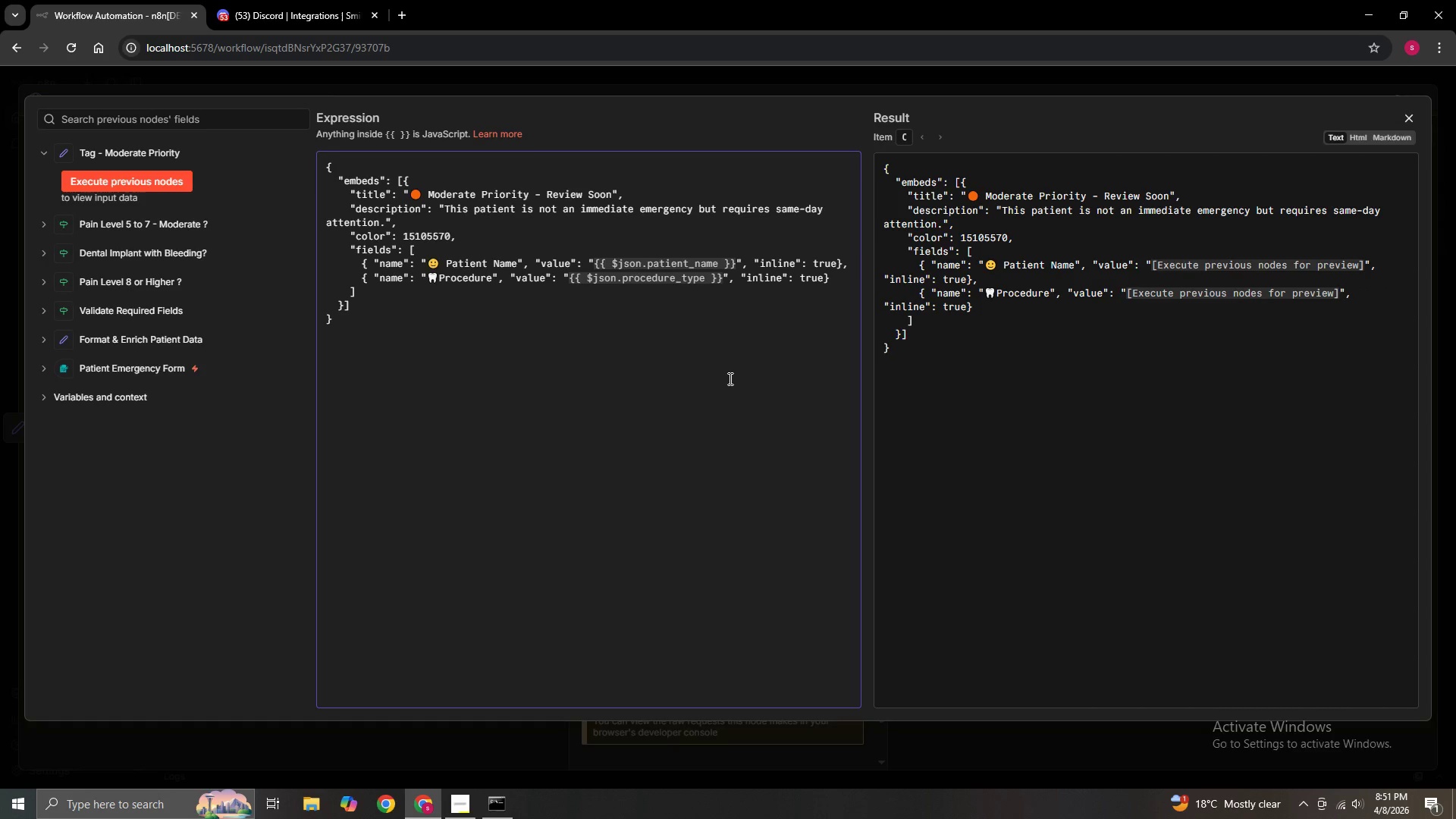 
key(ArrowRight)
 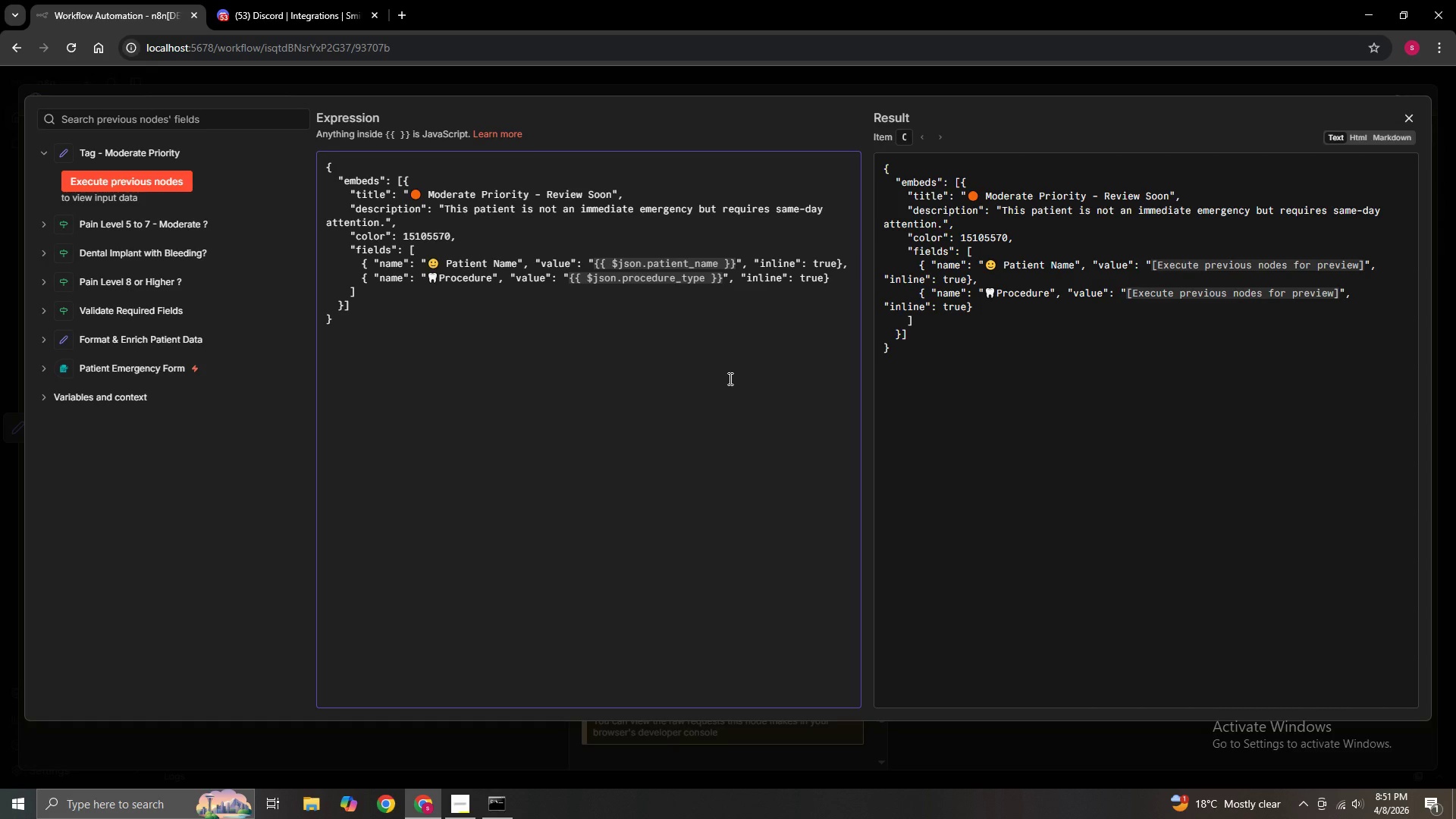 
key(Comma)
 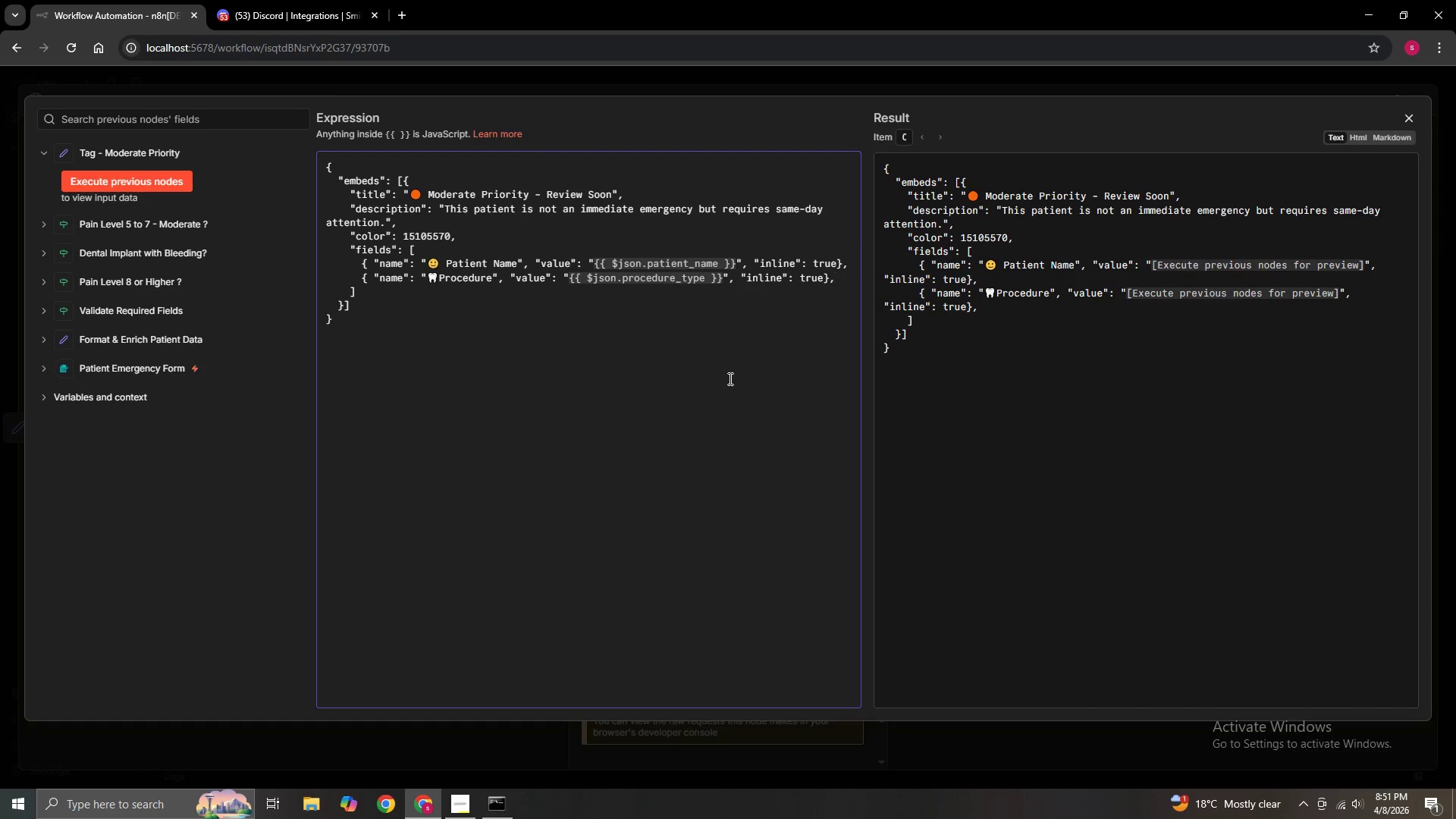 
key(Enter)
 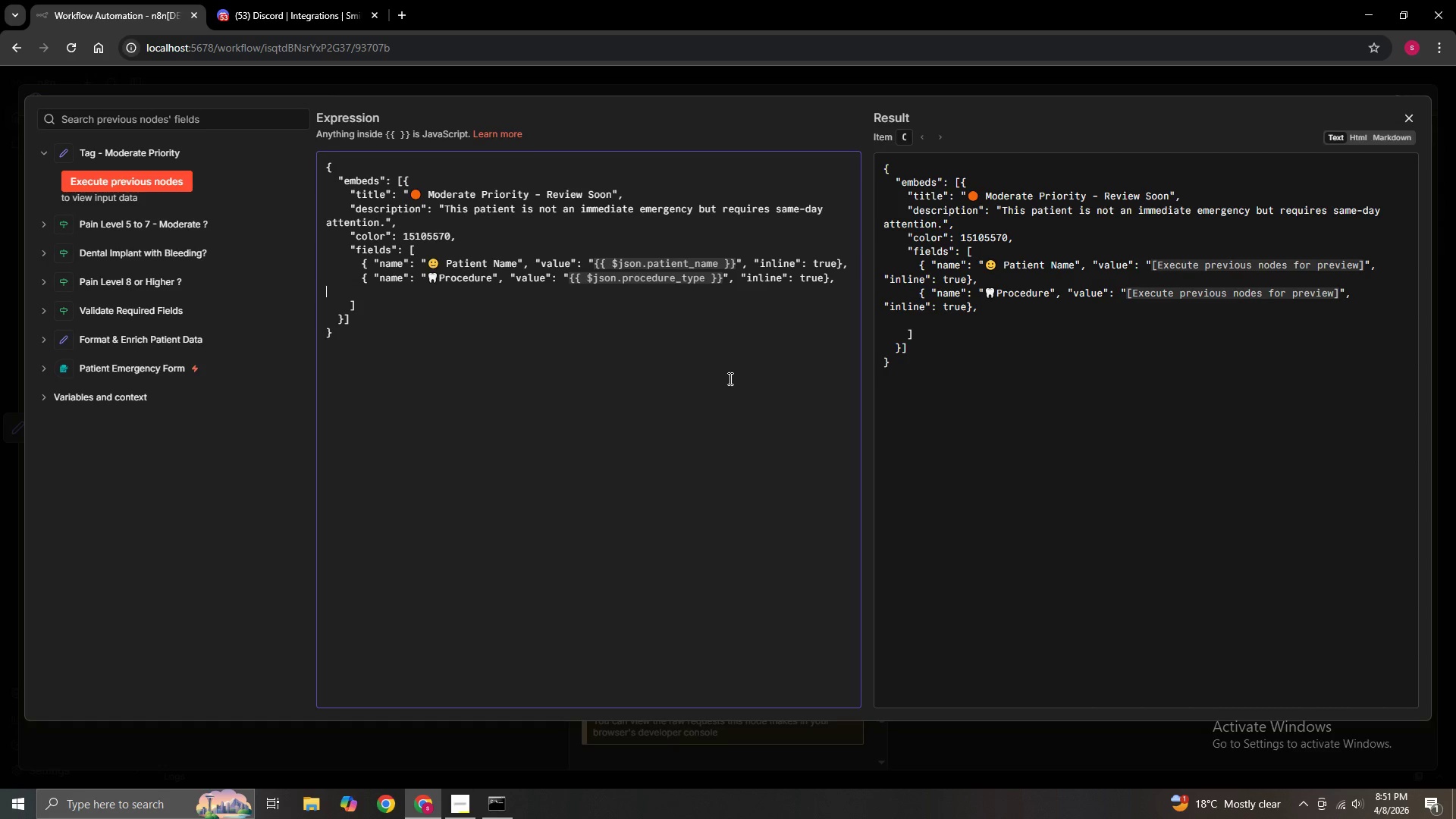 
type(      { "name:)
 